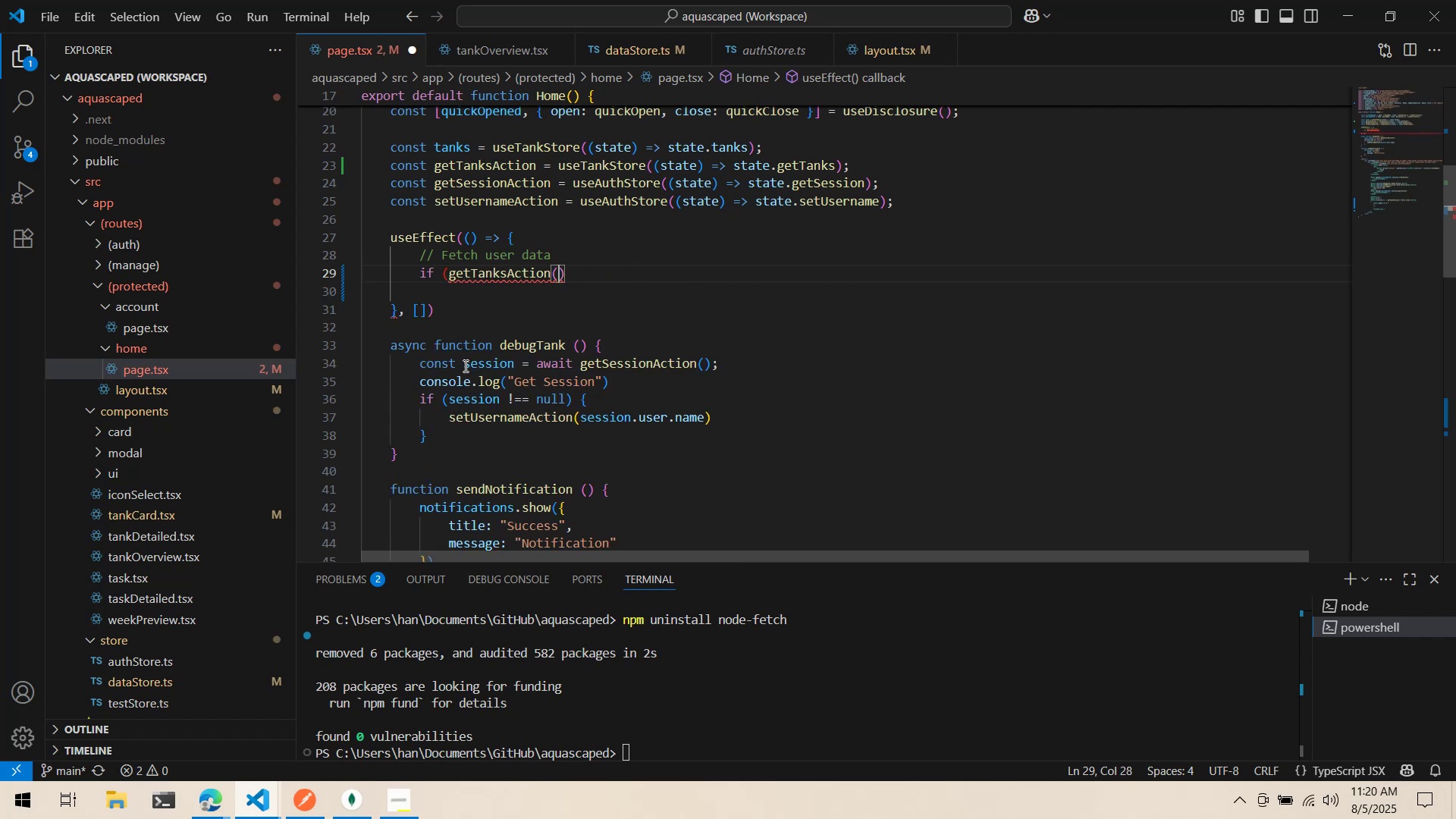 
key(Control+Z)
 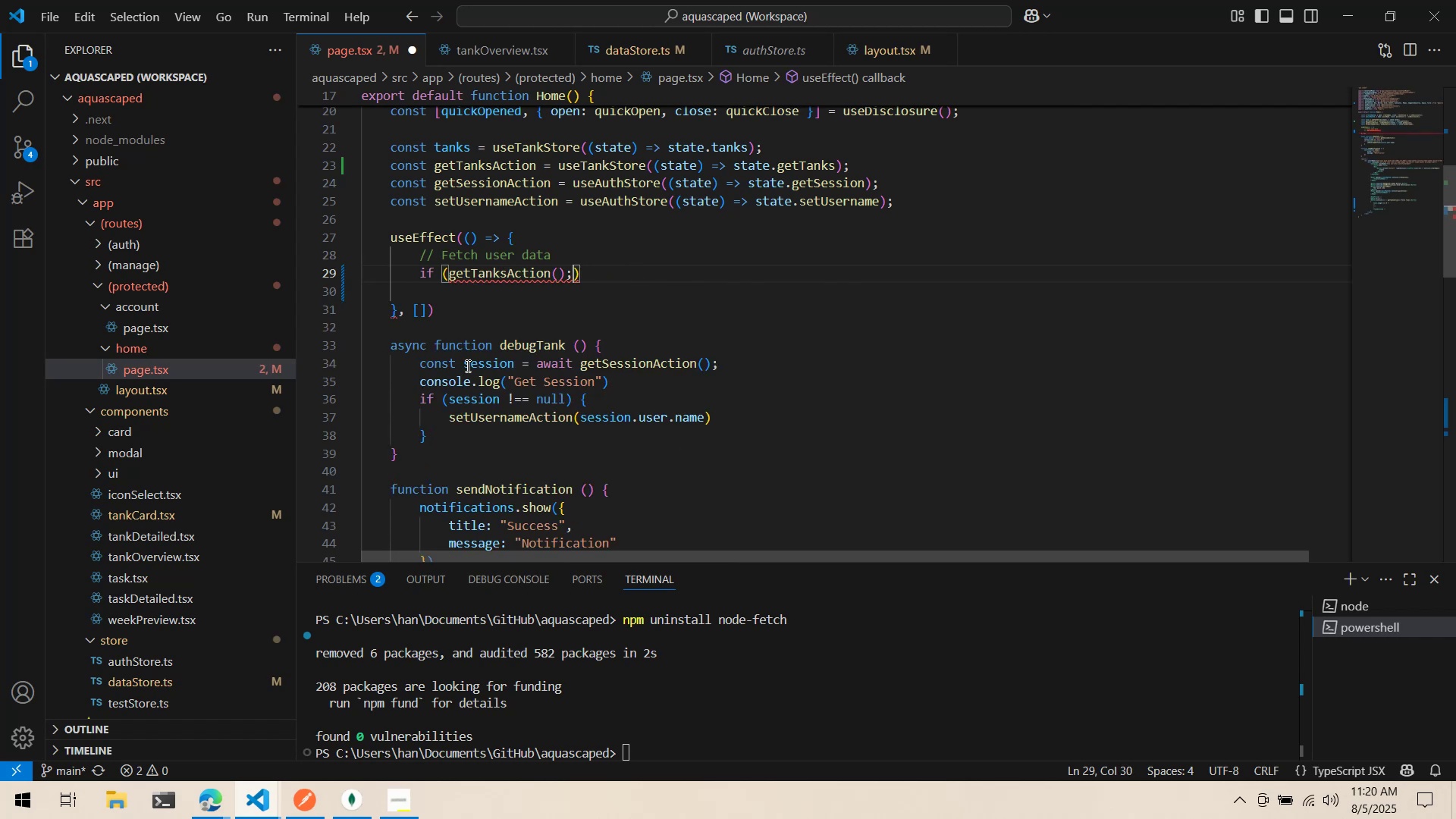 
key(Control+Z)
 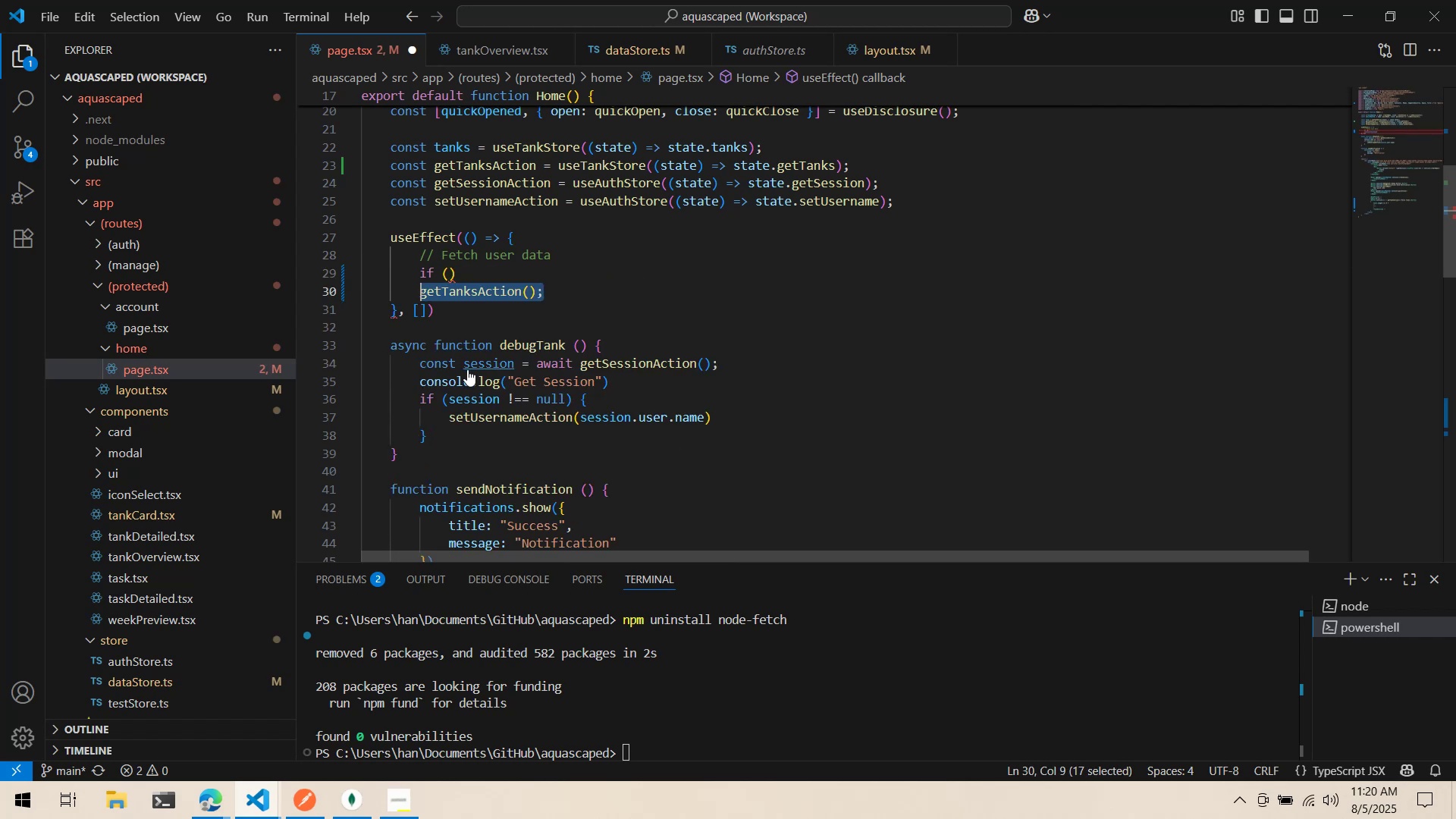 
key(Control+Z)
 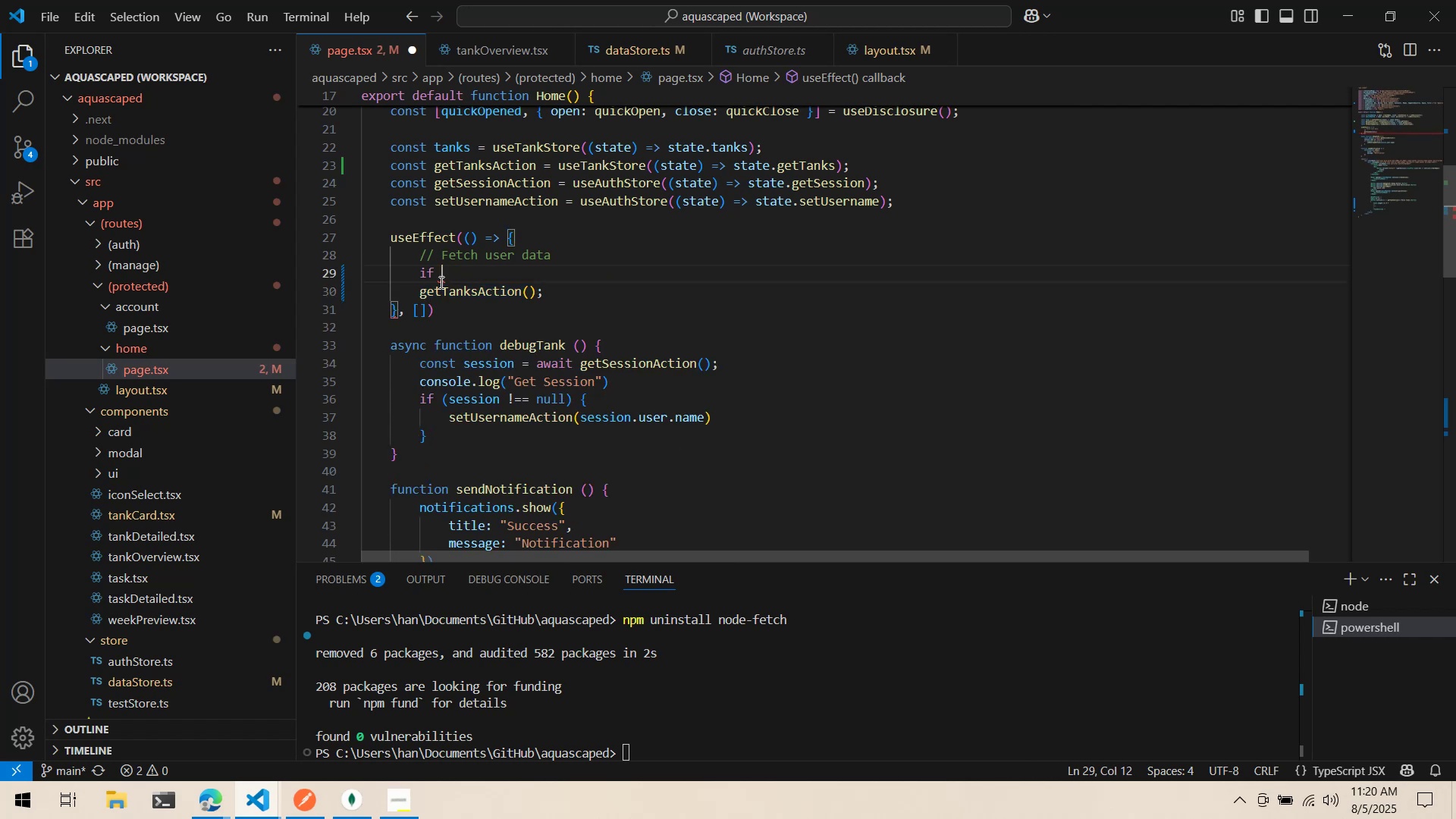 
key(Control+Z)
 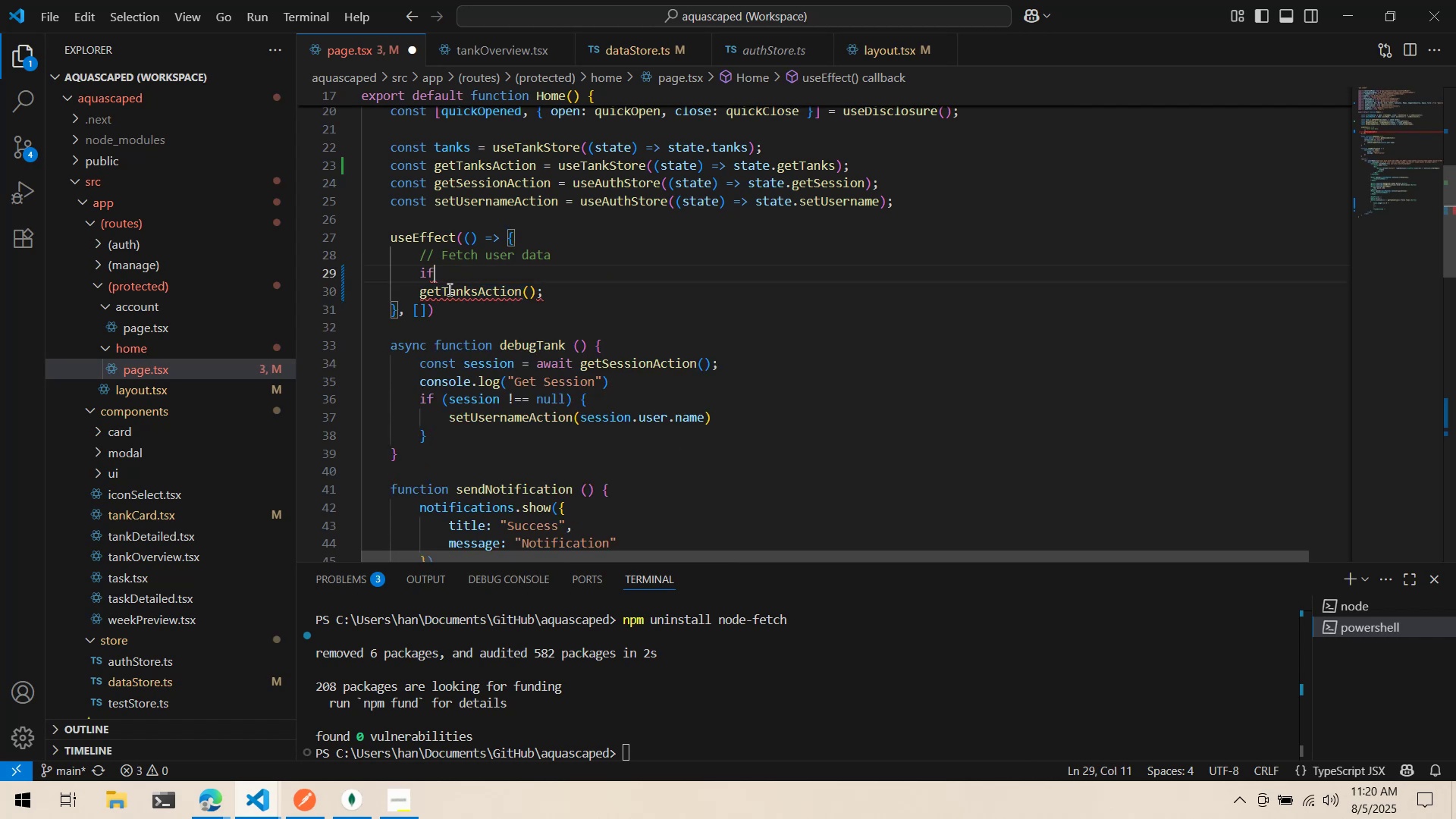 
key(Control+Z)
 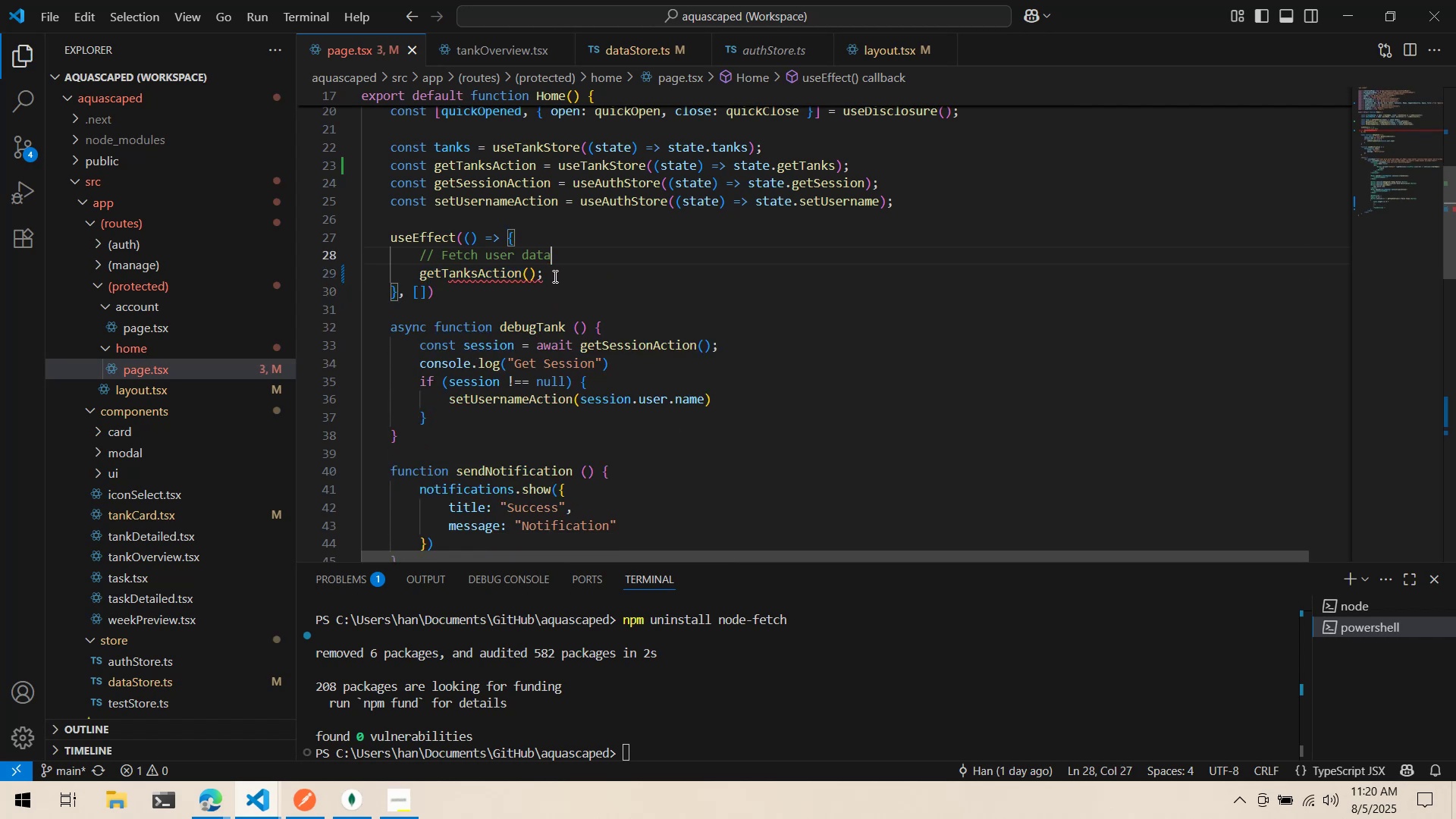 
left_click([554, 276])
 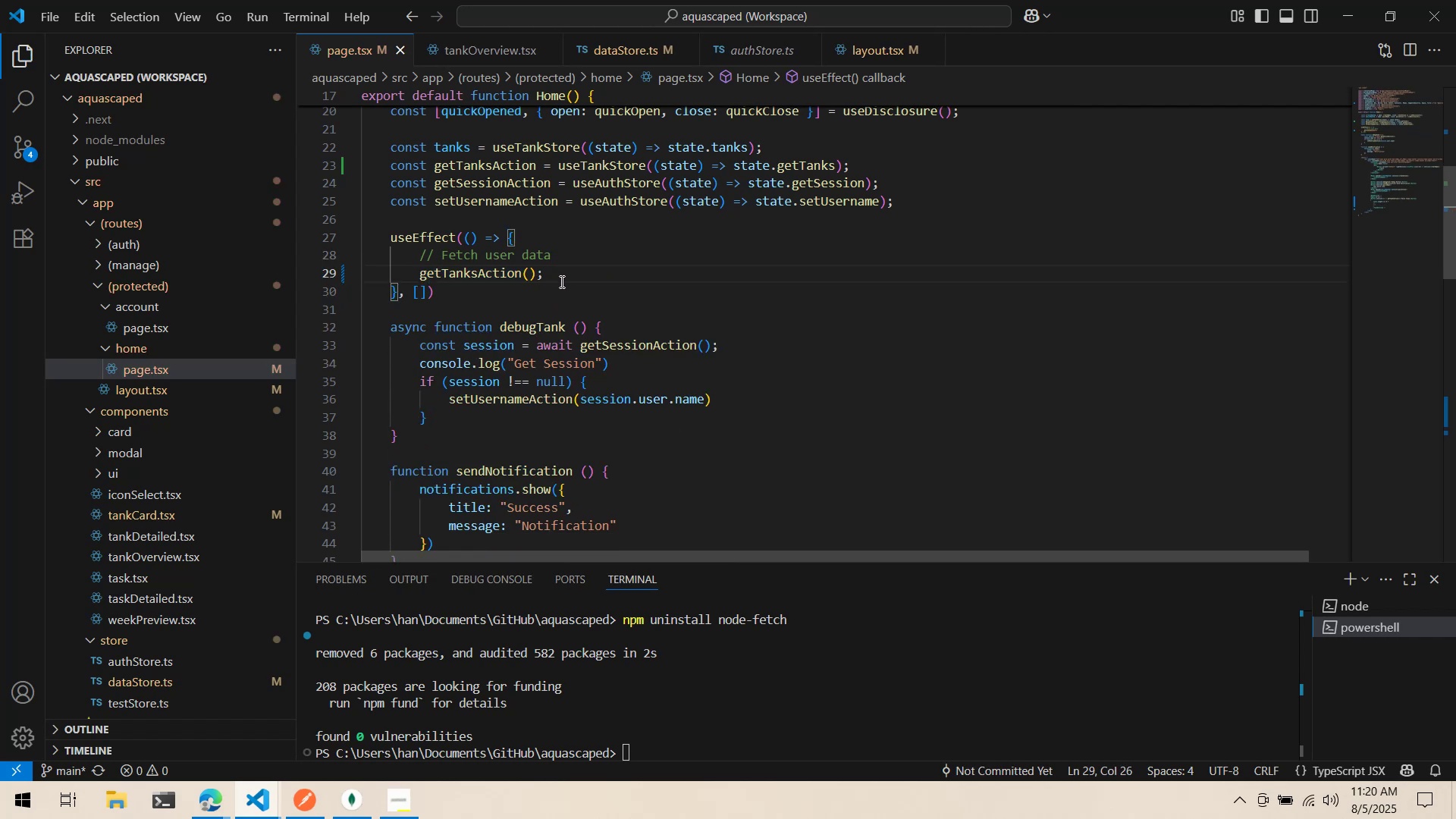 
key(Backspace)
type(.then()
 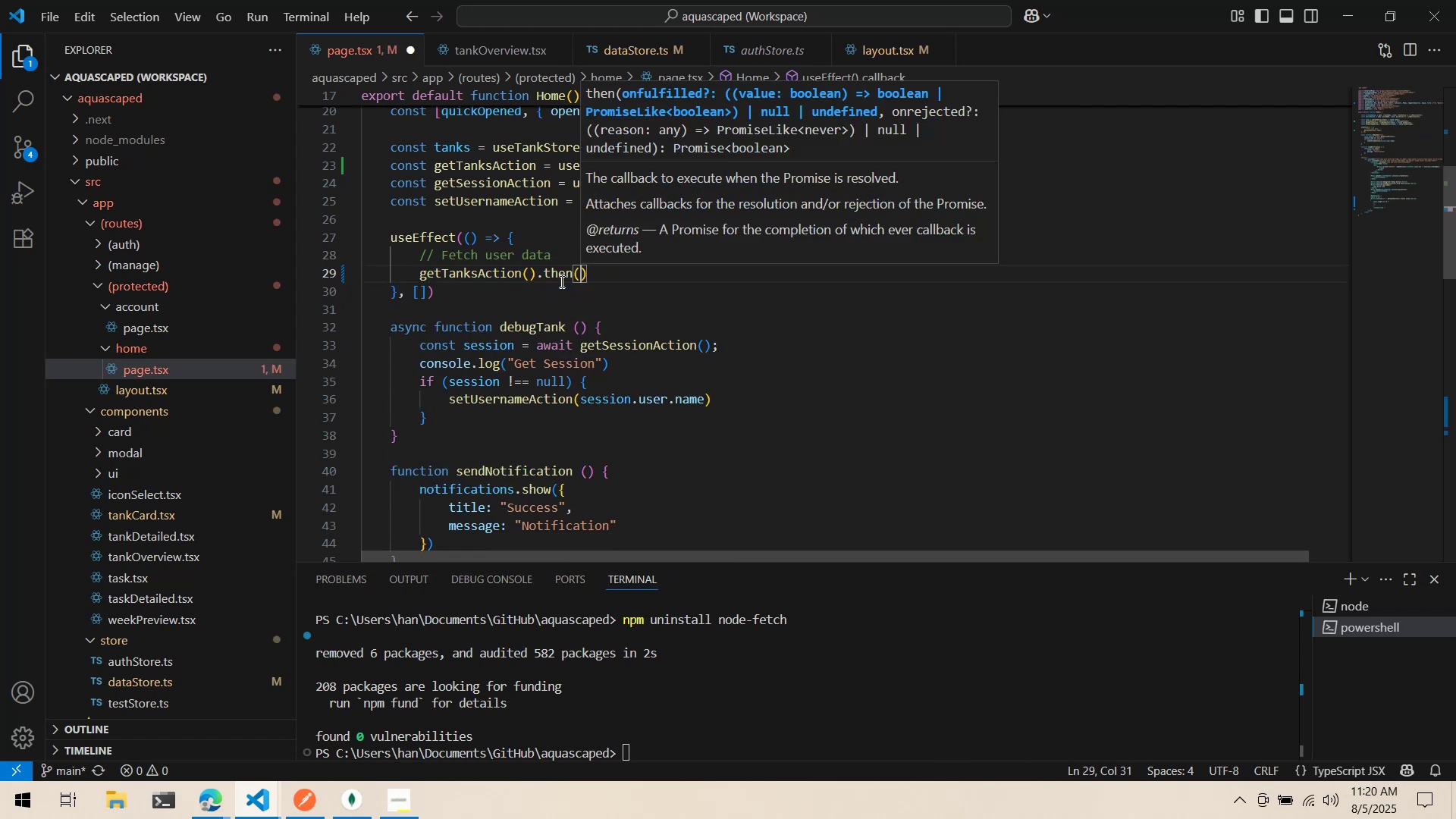 
wait(12.44)
 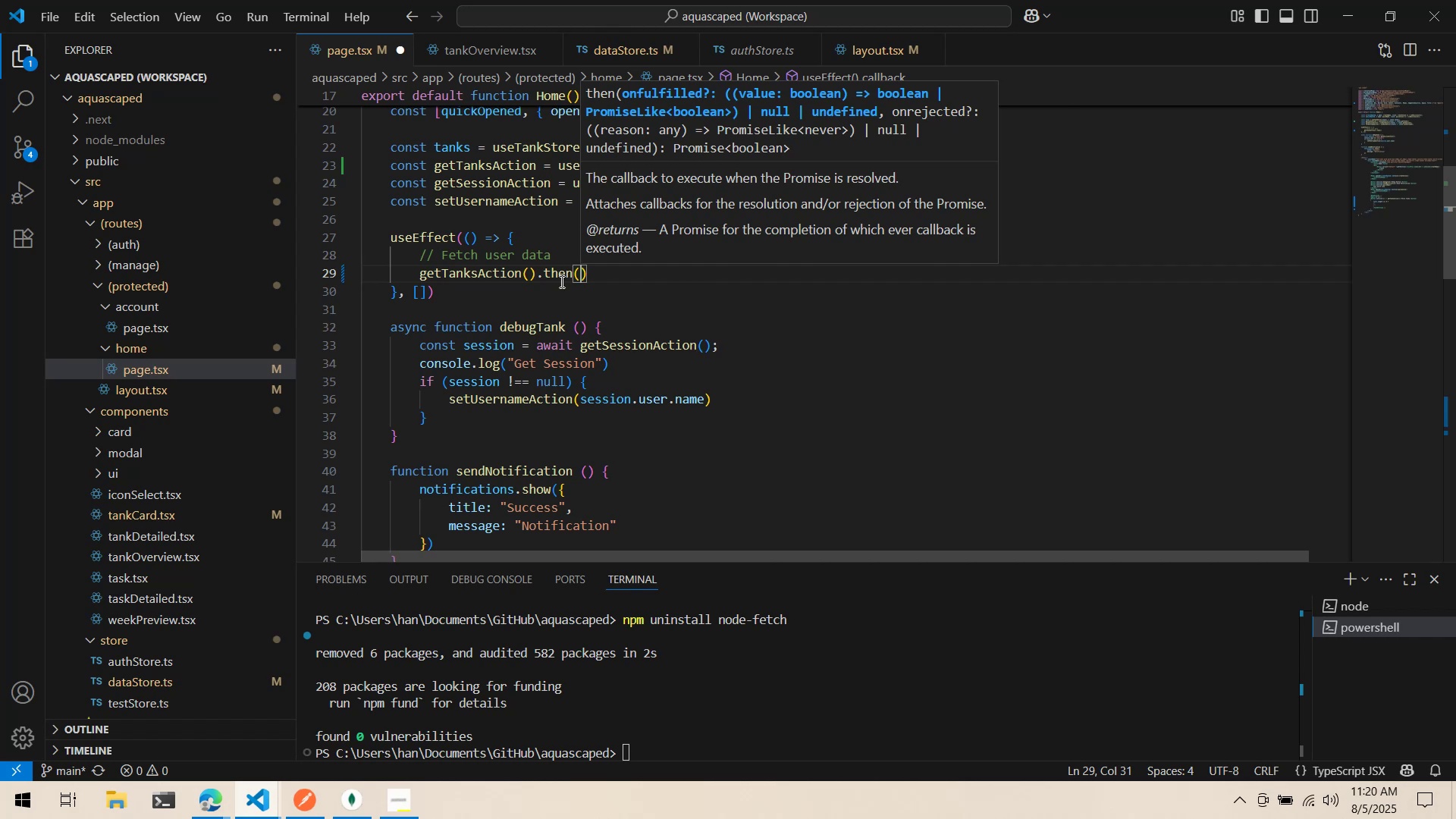 
key(Alt+AltLeft)
 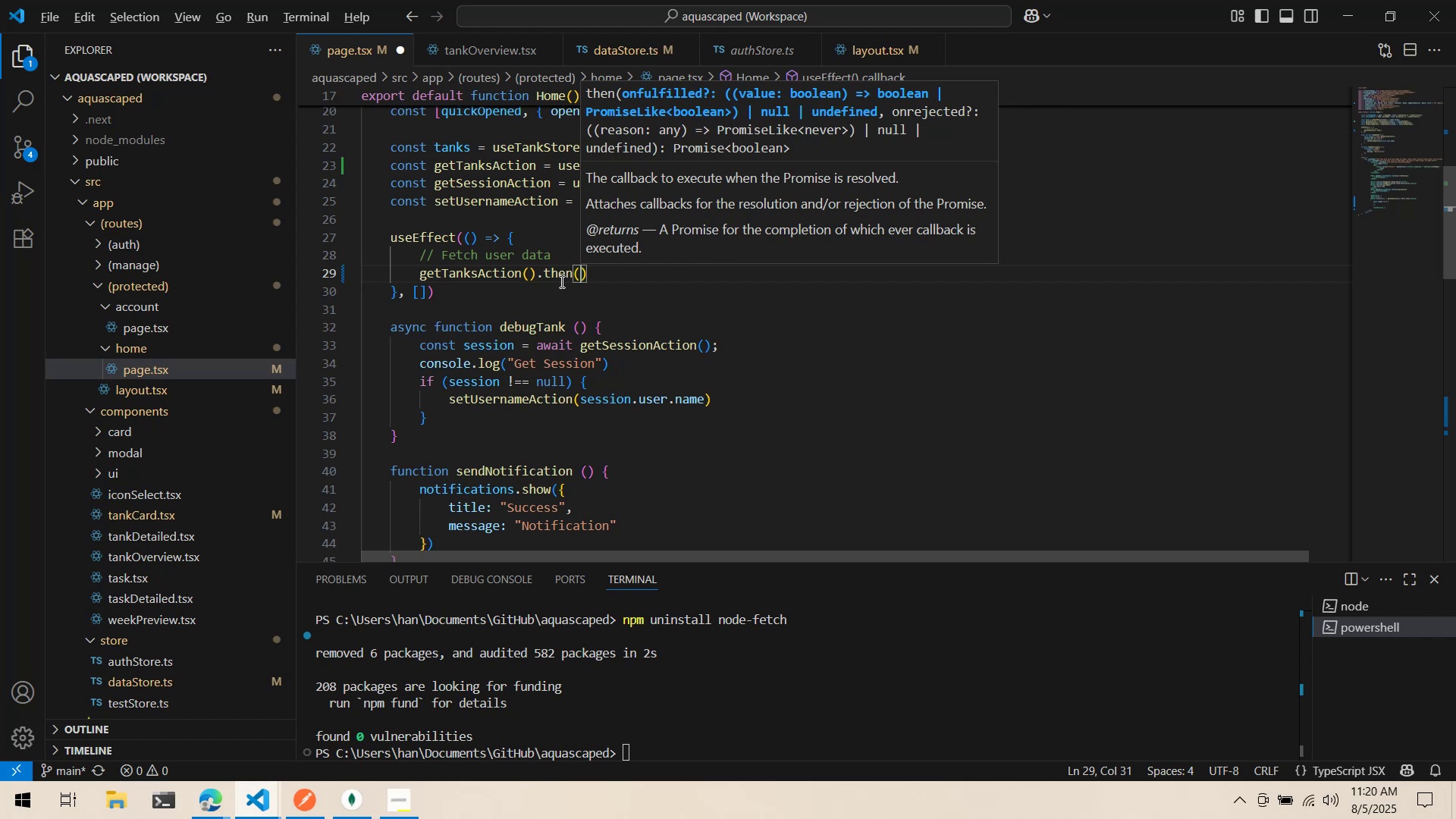 
key(Alt+Tab)
 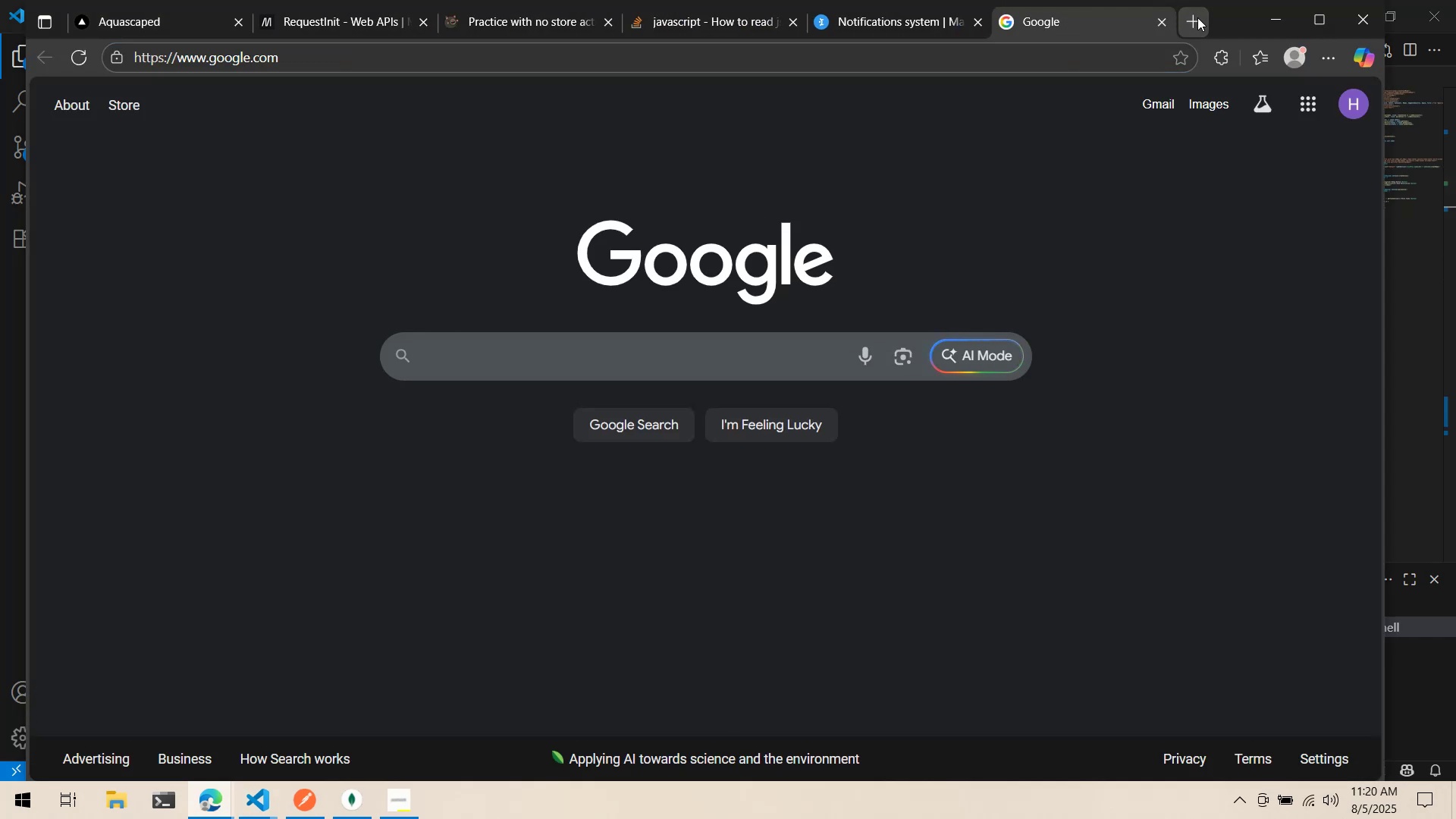 
type(javascript then fucn)
key(Backspace)
key(Backspace)
type(nction use function output)
 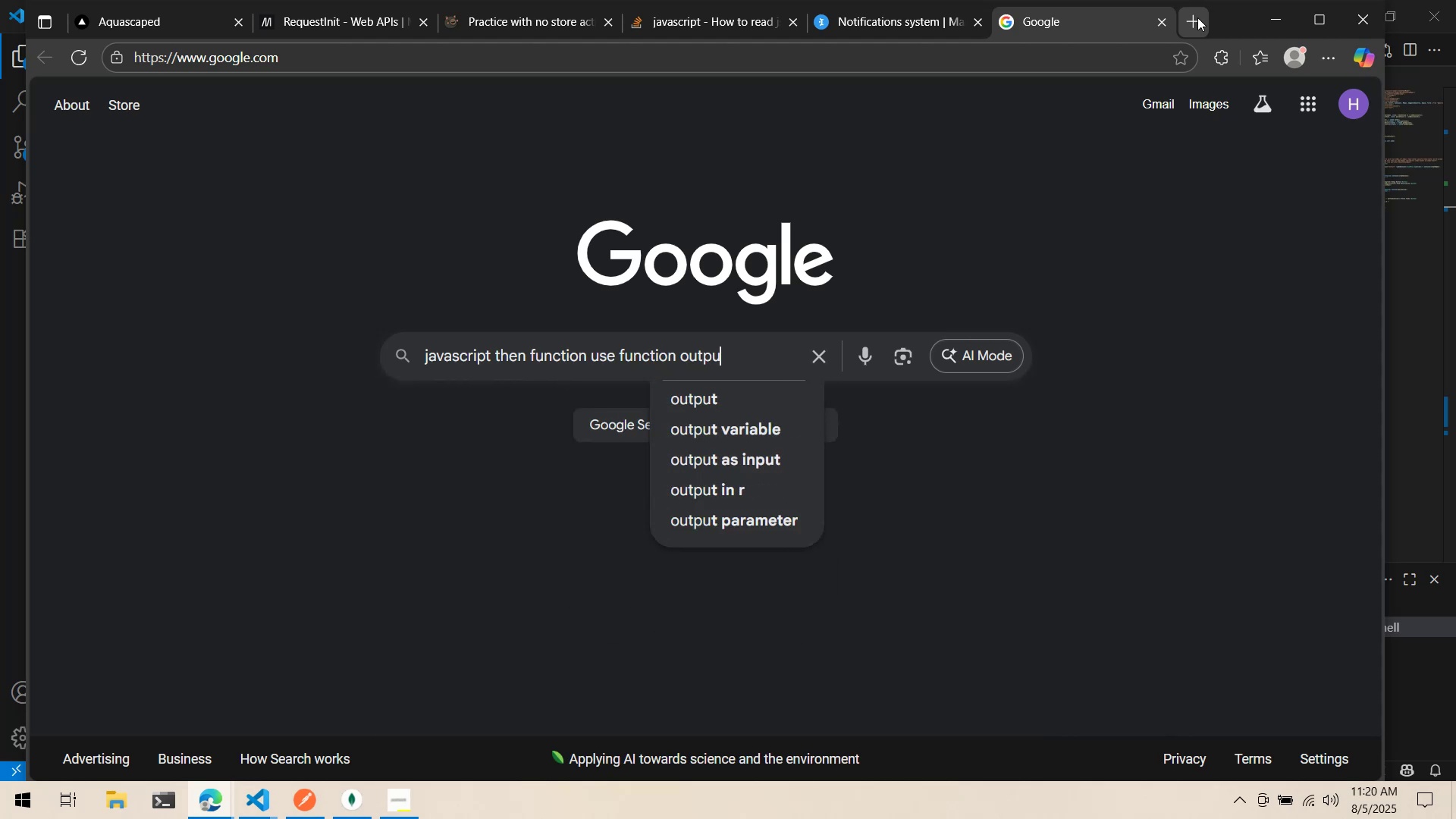 
key(Enter)
 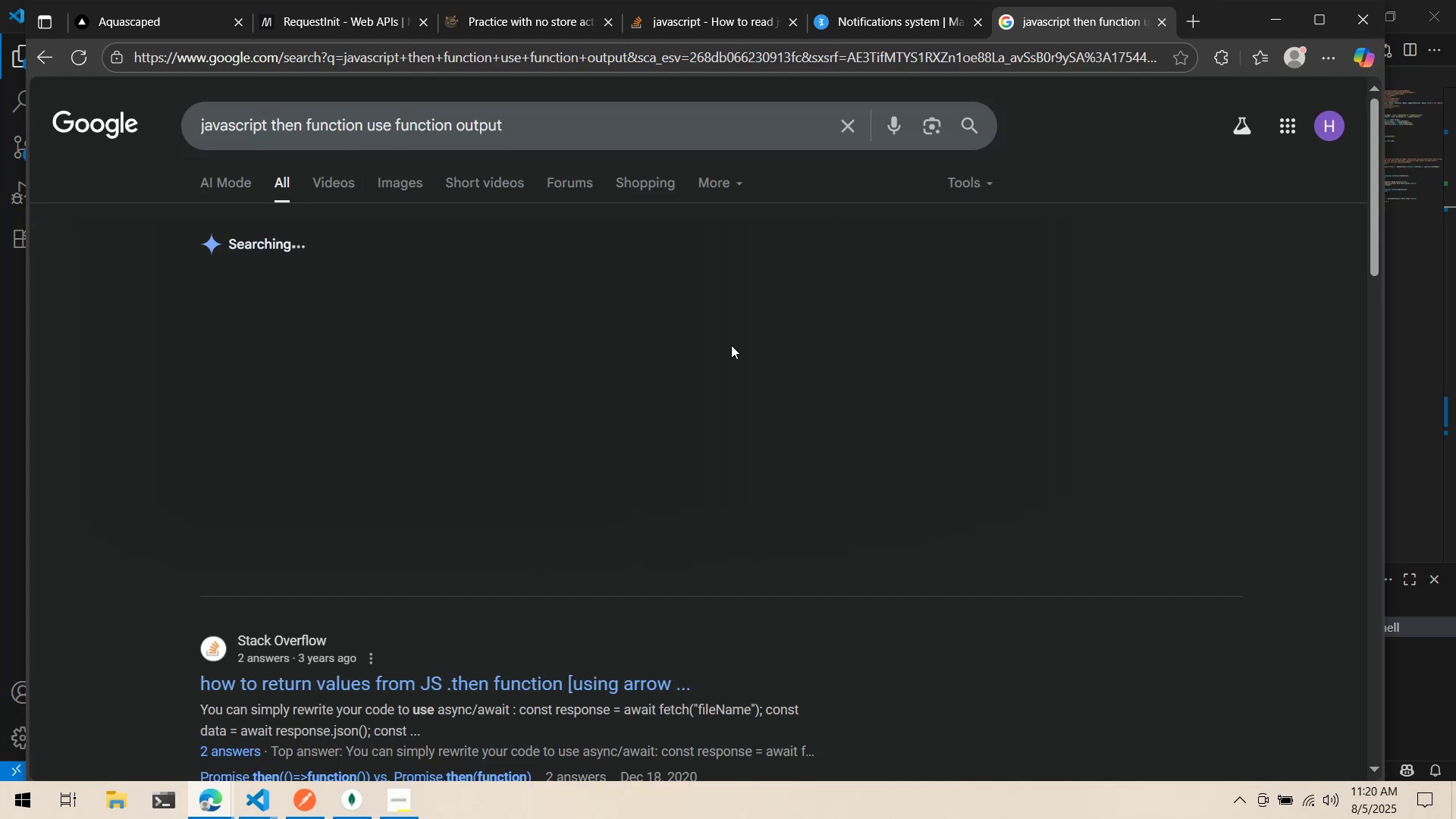 
scroll: coordinate [691, 434], scroll_direction: down, amount: 2.0
 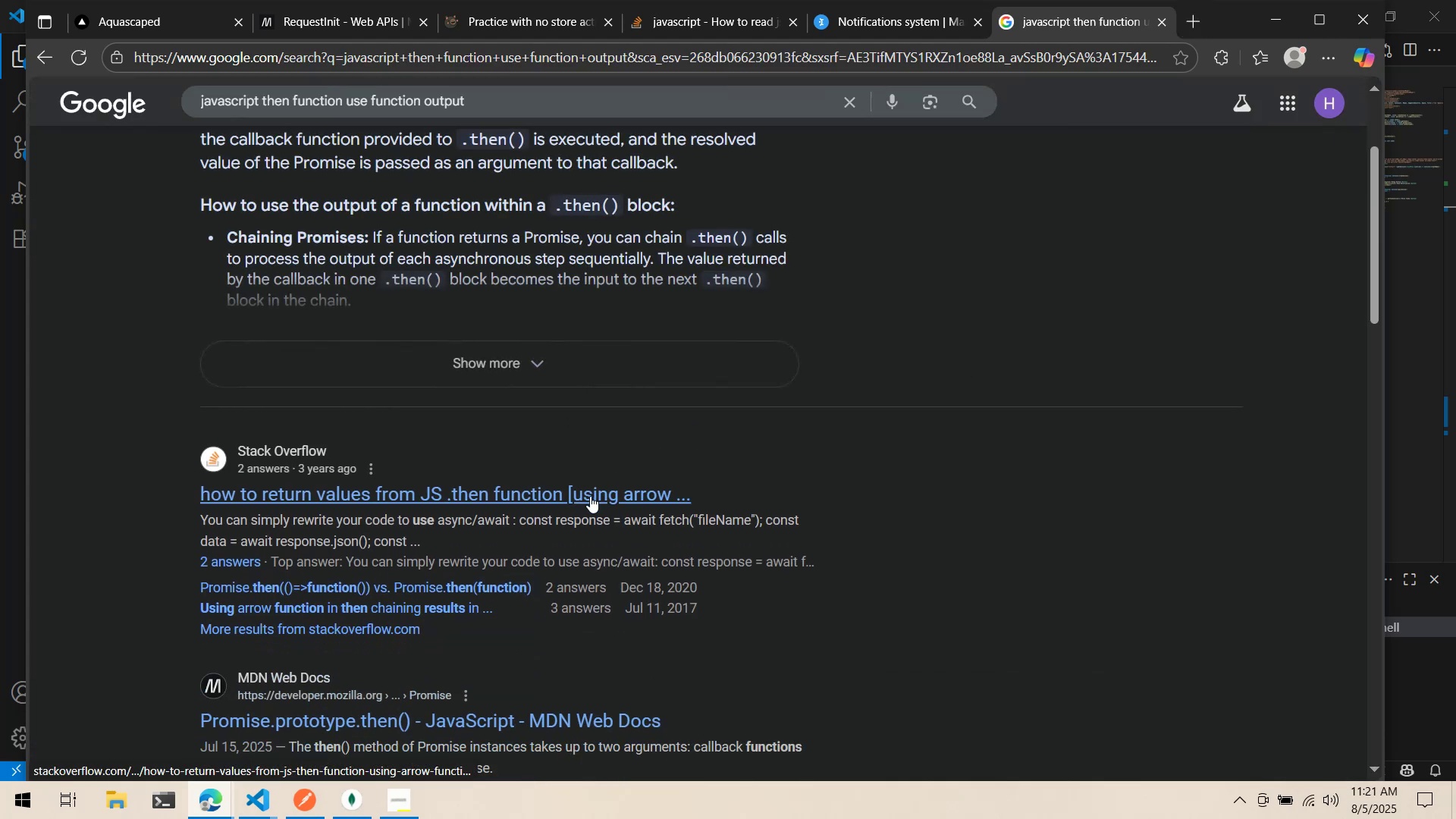 
left_click([588, 496])
 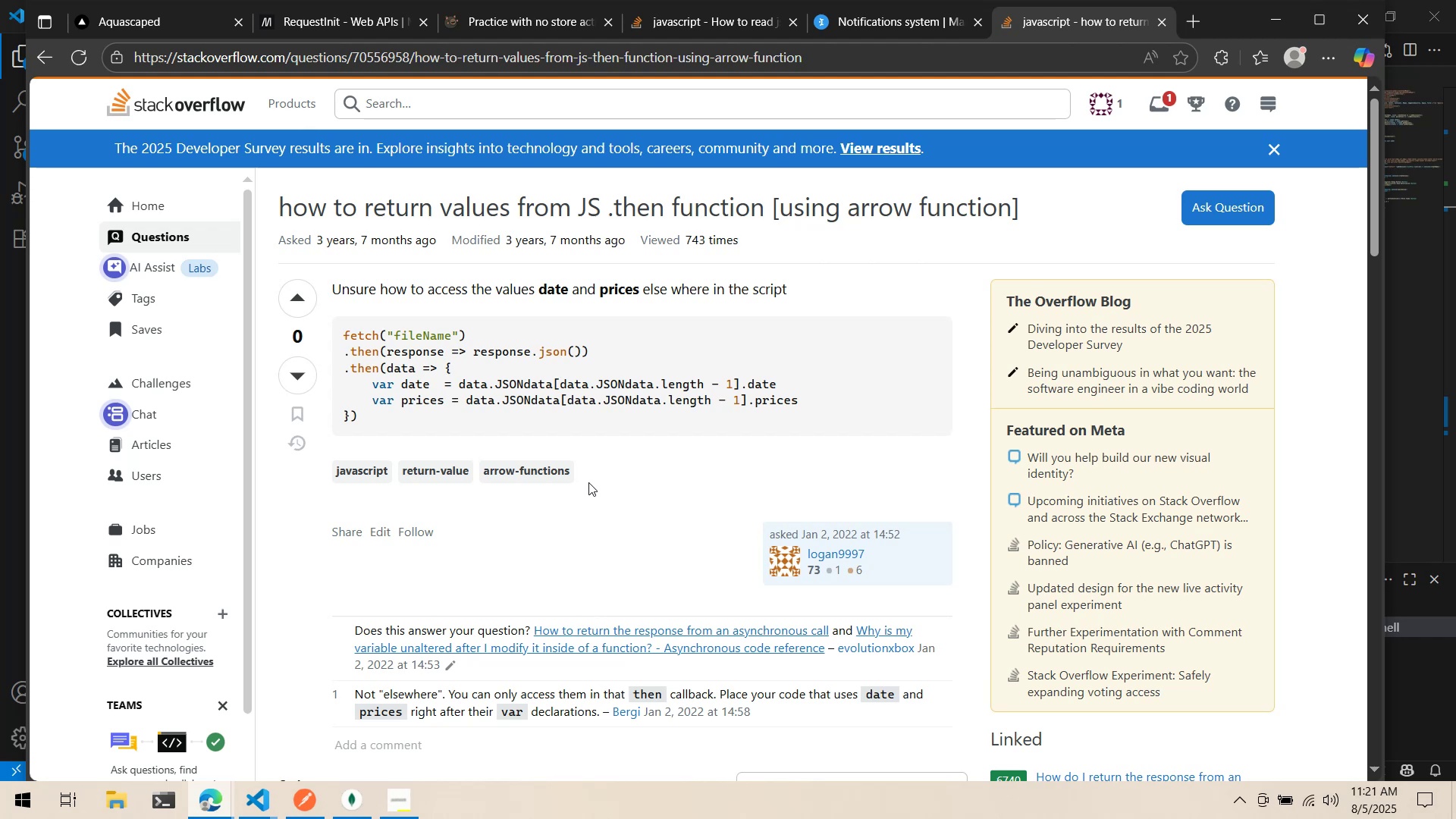 
scroll: coordinate [573, 479], scroll_direction: down, amount: 1.0
 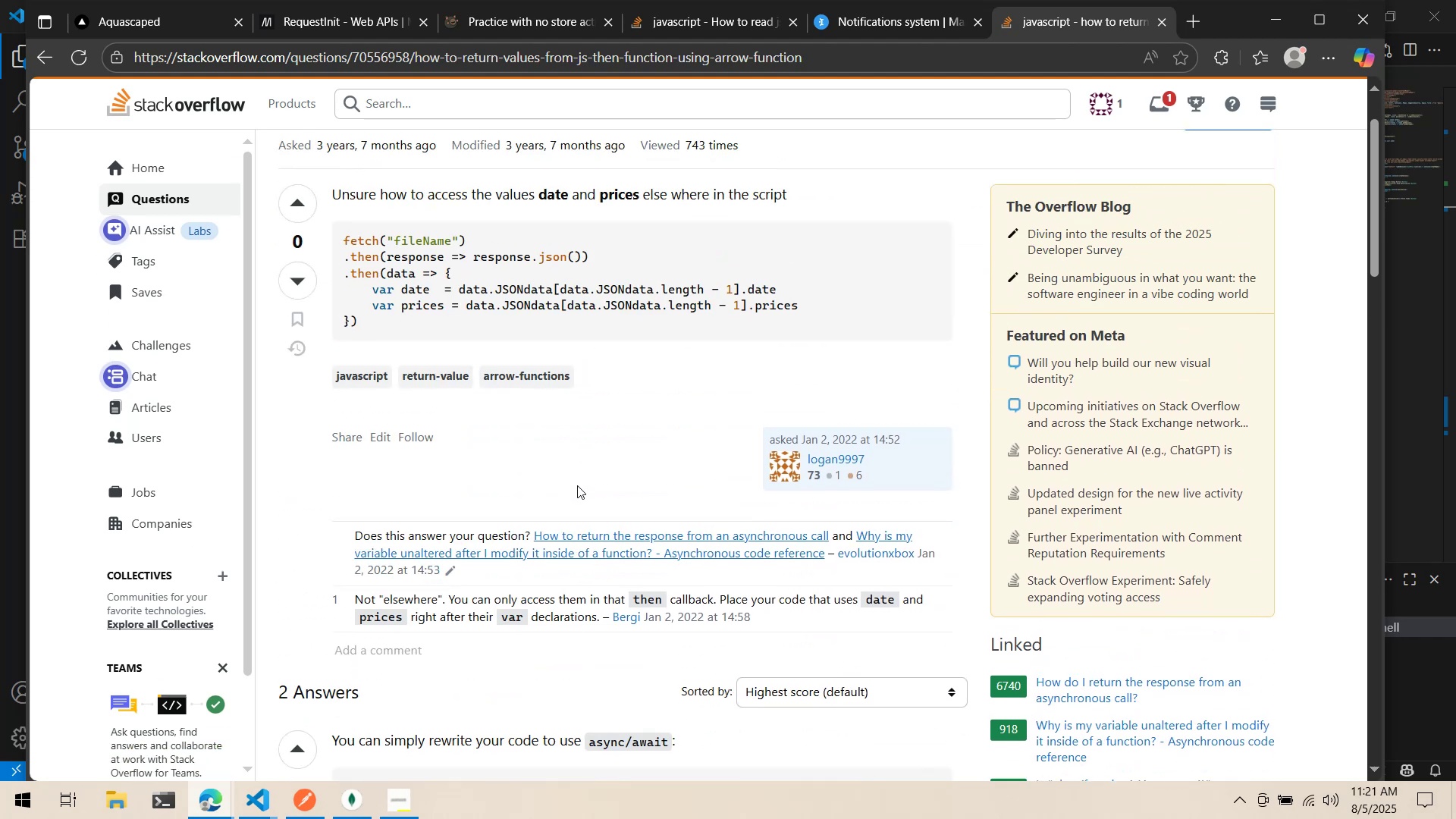 
key(Alt+AltLeft)
 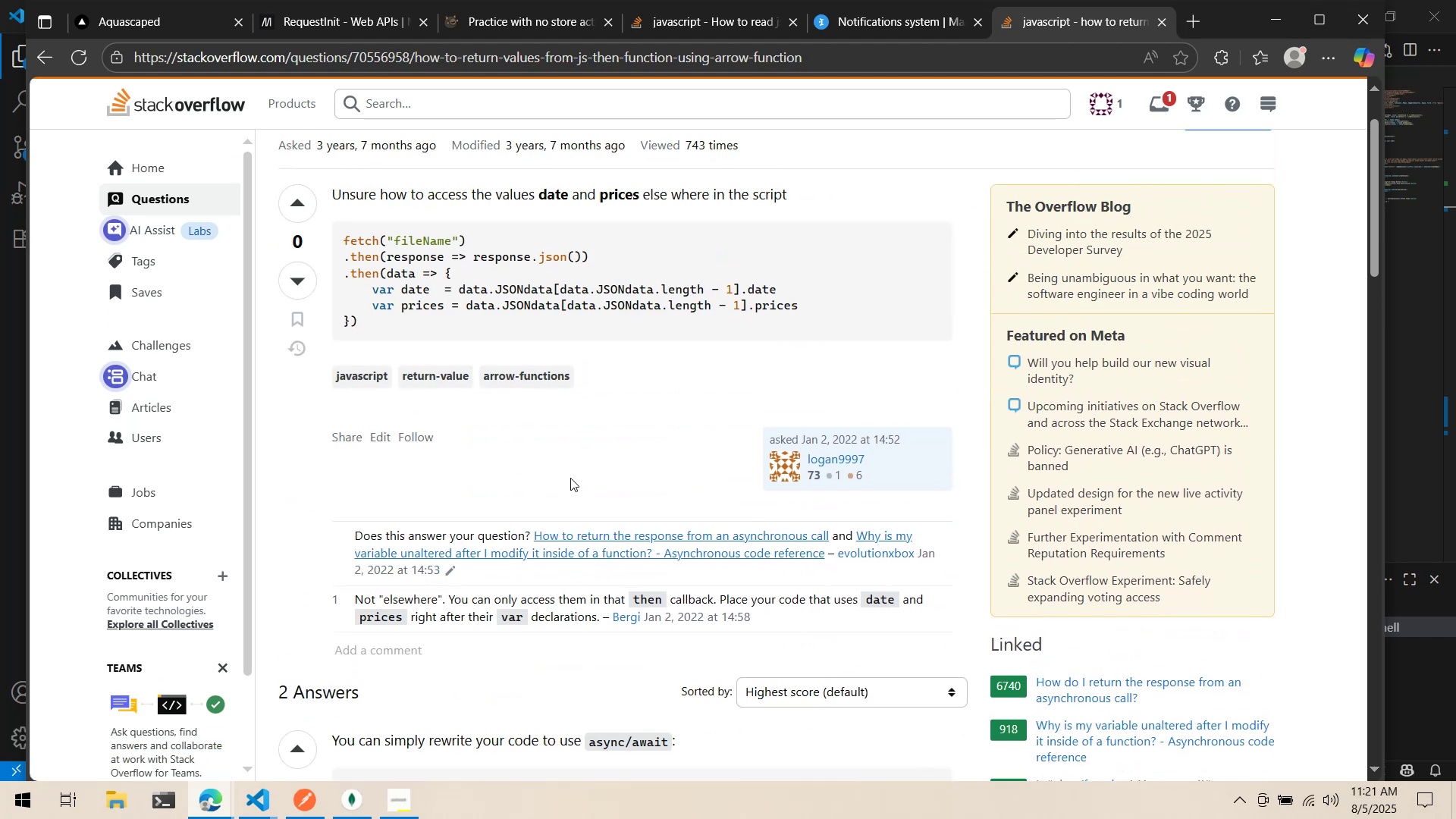 
key(Alt+Tab)
 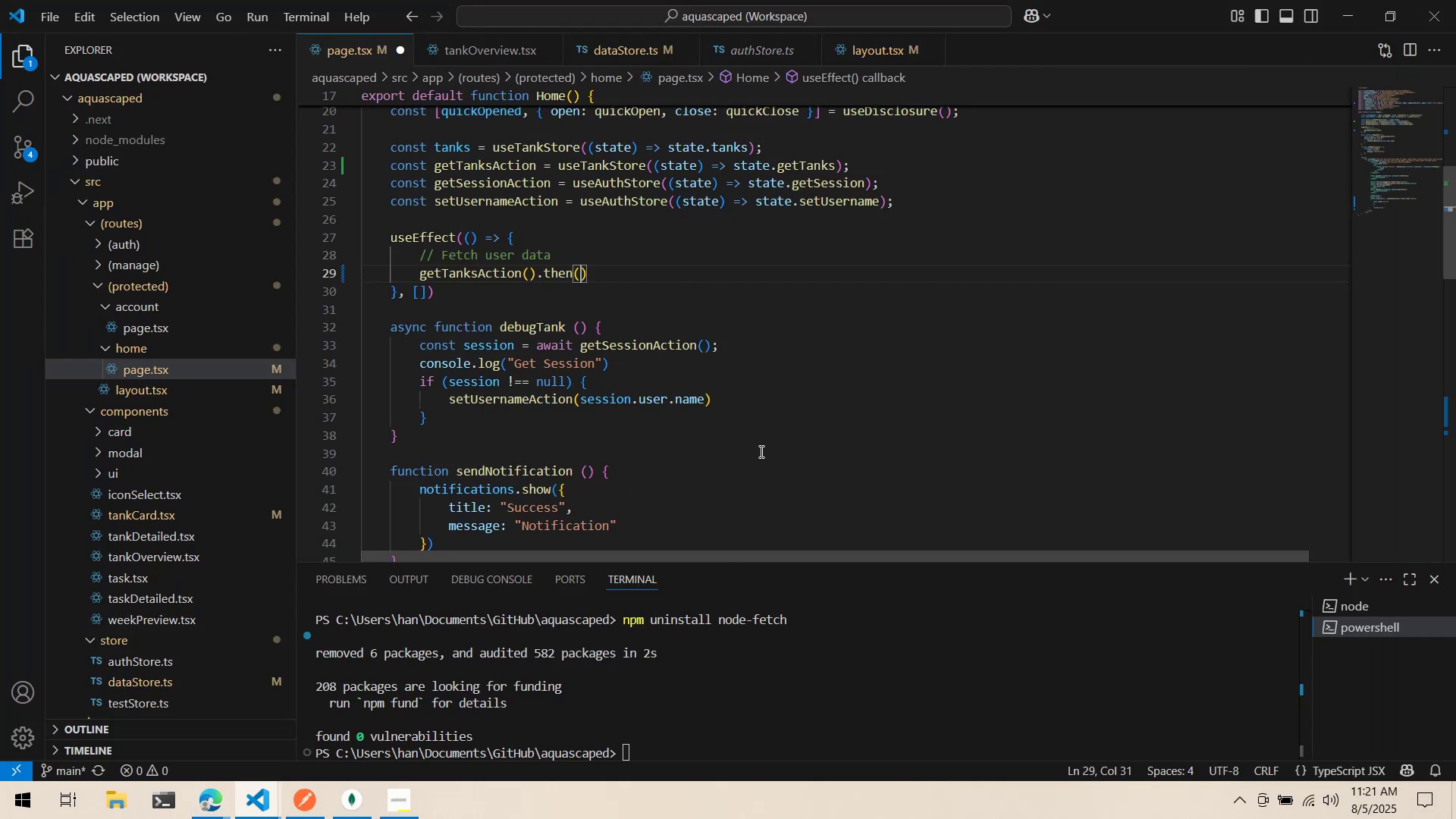 
key(Alt+AltLeft)
 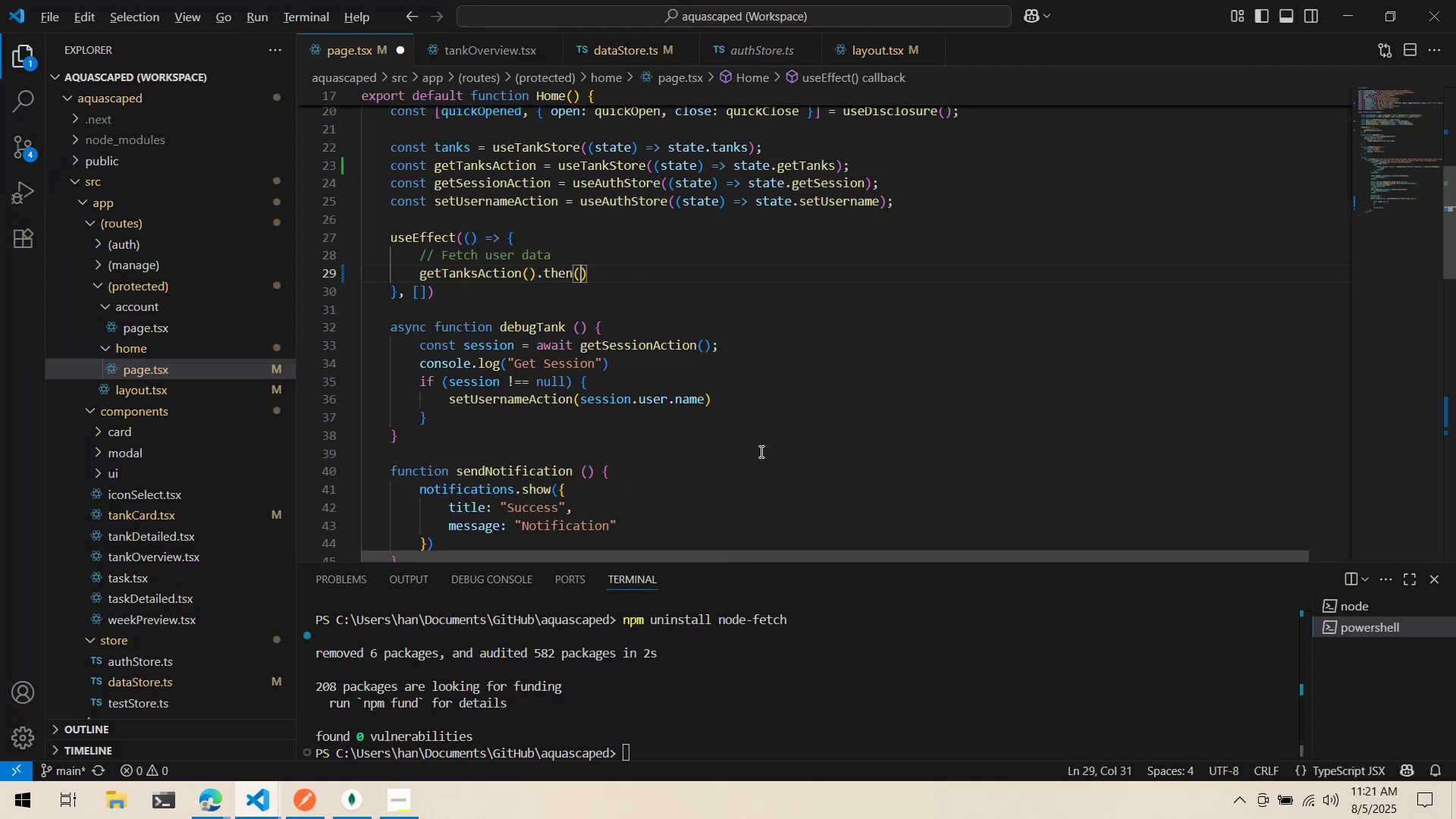 
key(Alt+Tab)
 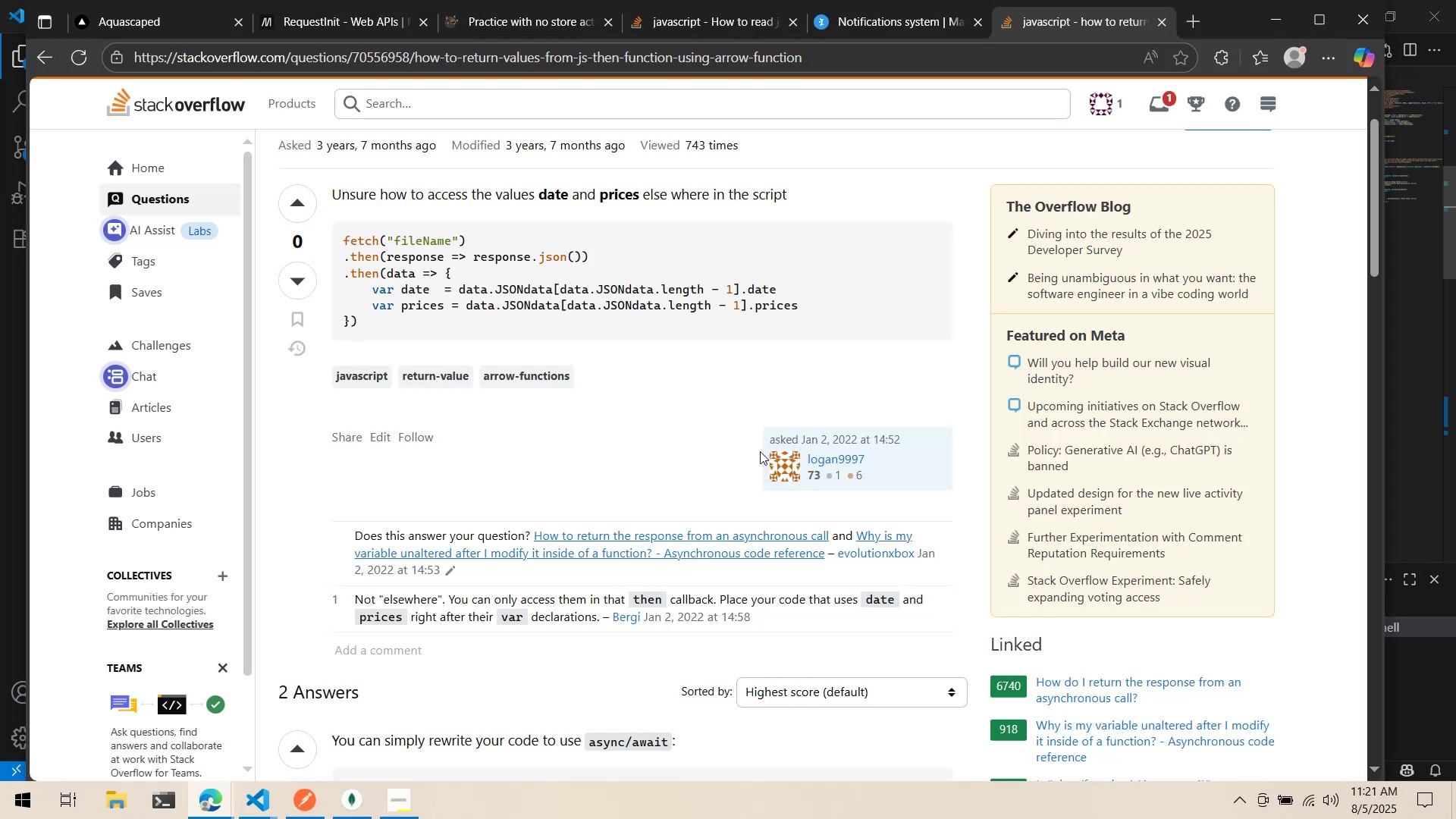 
key(Alt+AltLeft)
 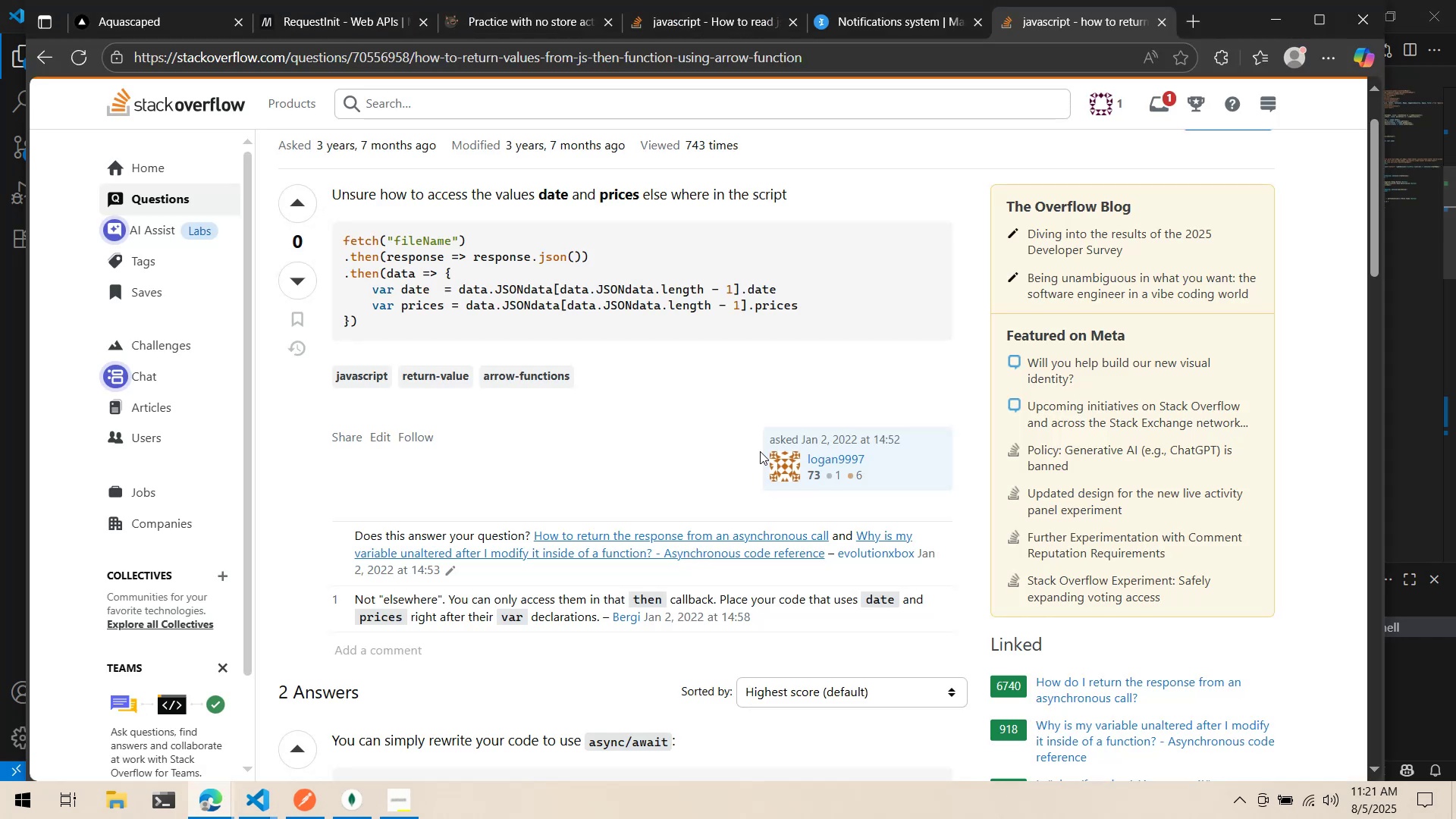 
key(Tab)
type(response)
 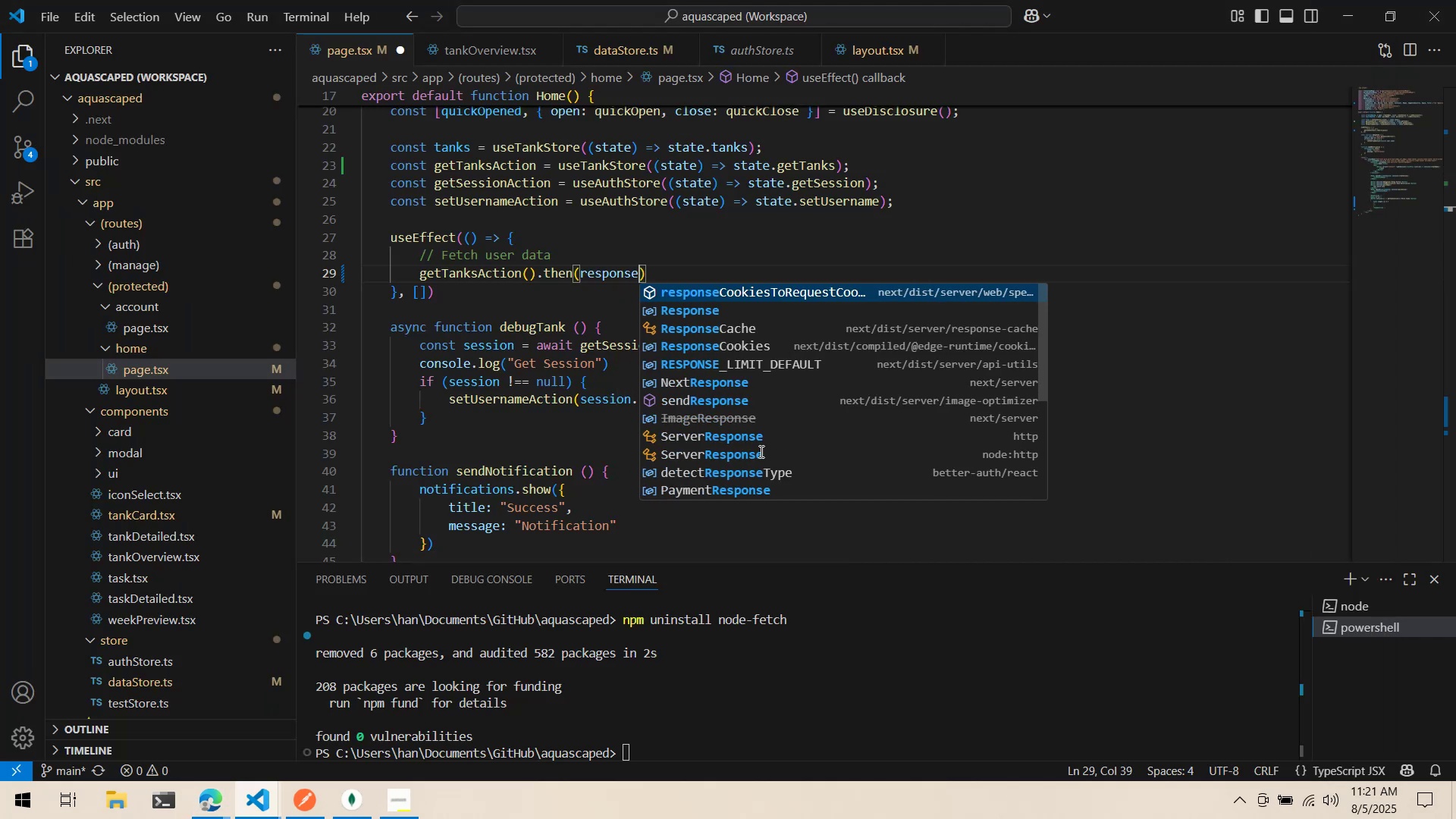 
key(Control+ControlLeft)
 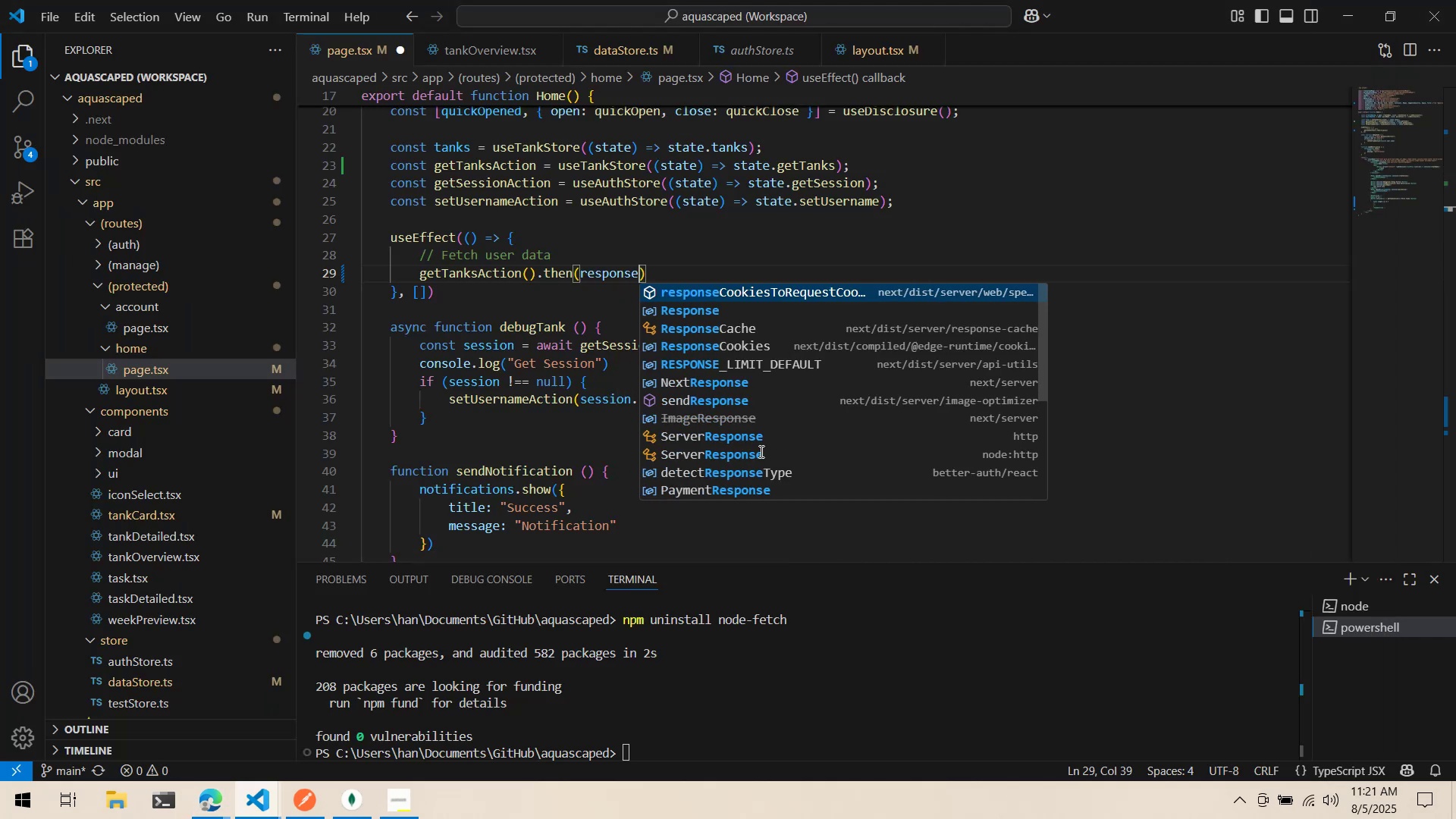 
key(Control+Backspace)
 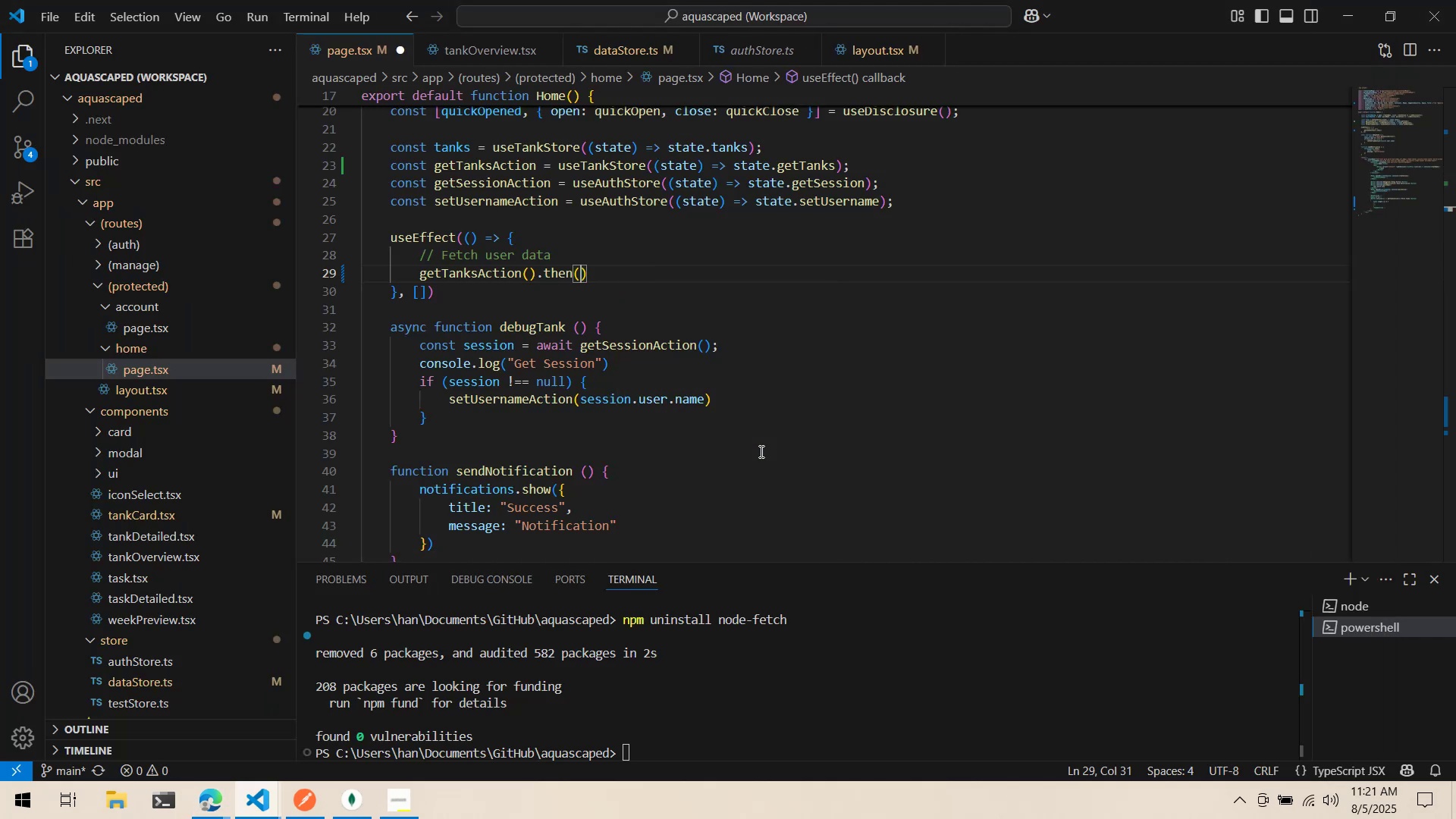 
type(st)
key(Backspace)
key(Backspace)
type(ok => )
 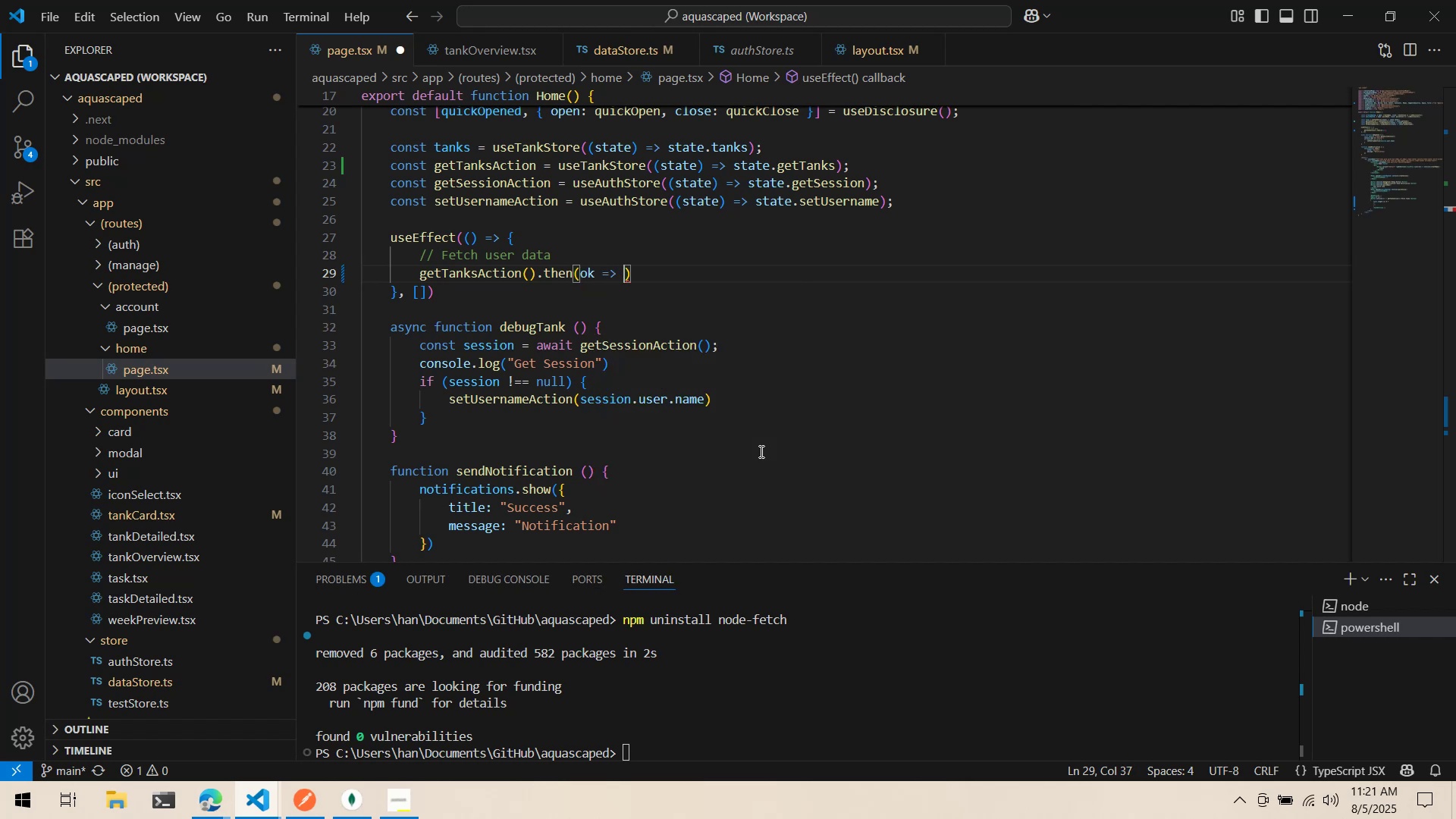 
 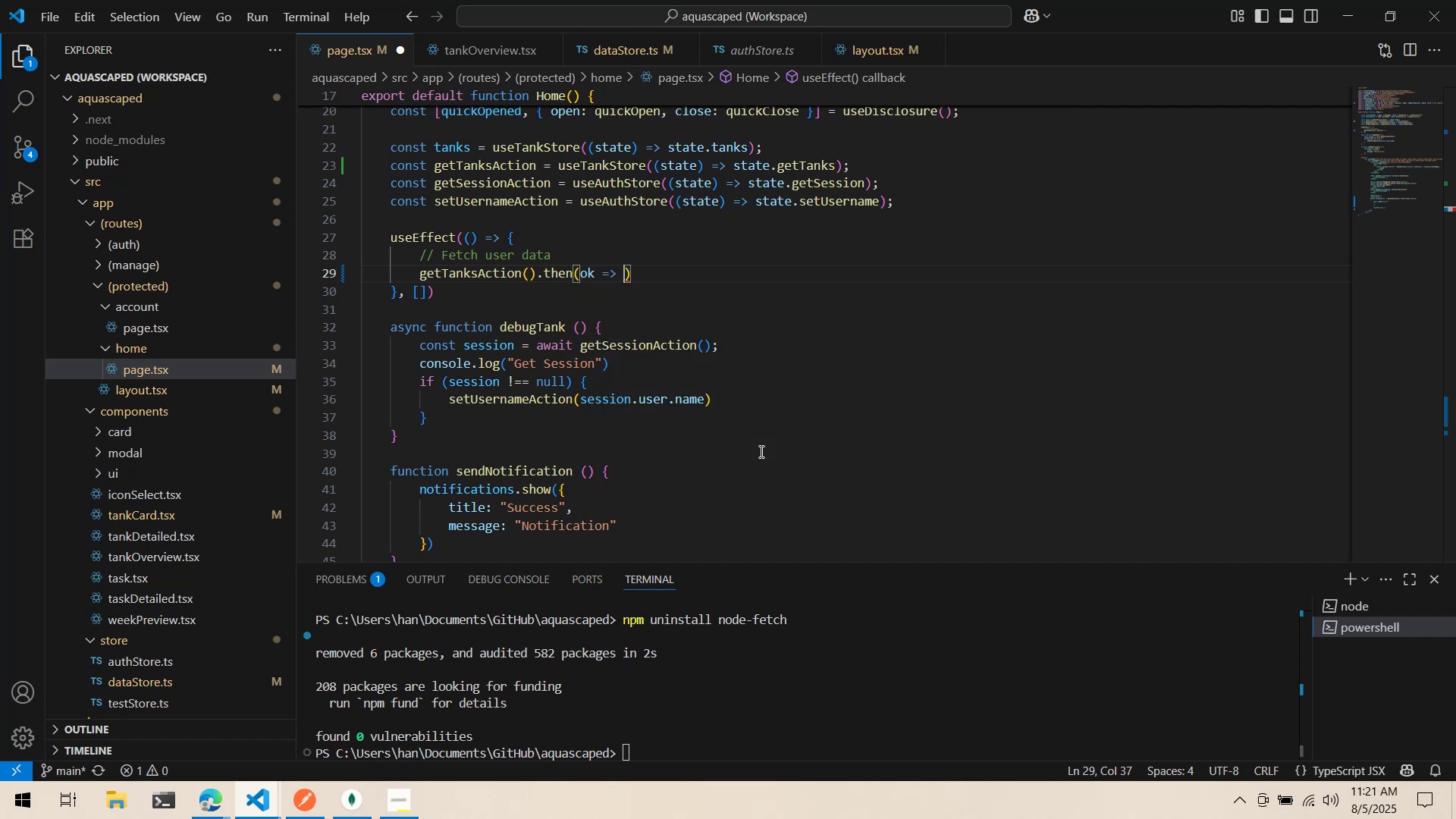 
key(Alt+AltLeft)
 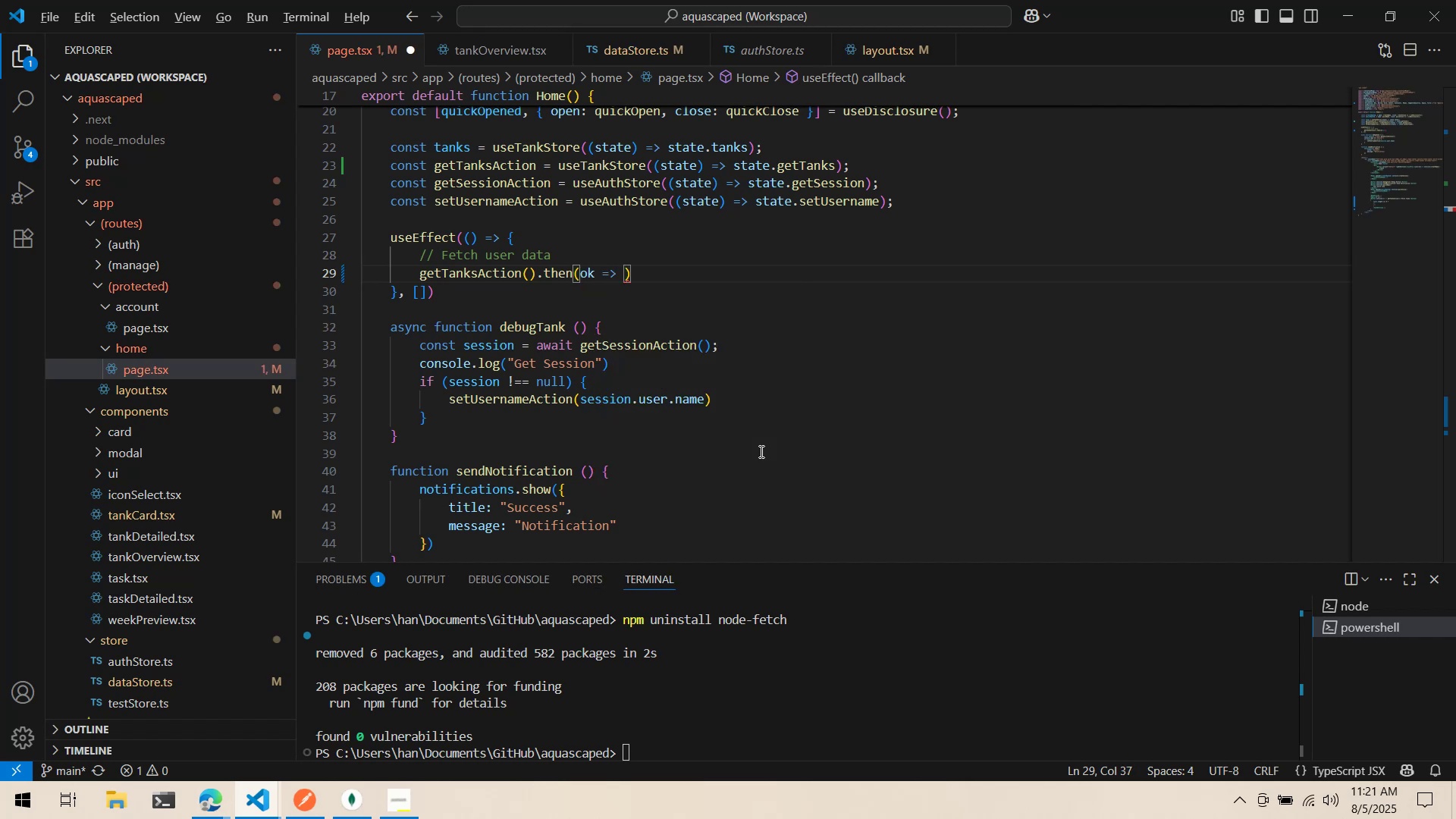 
key(Alt+Tab)
 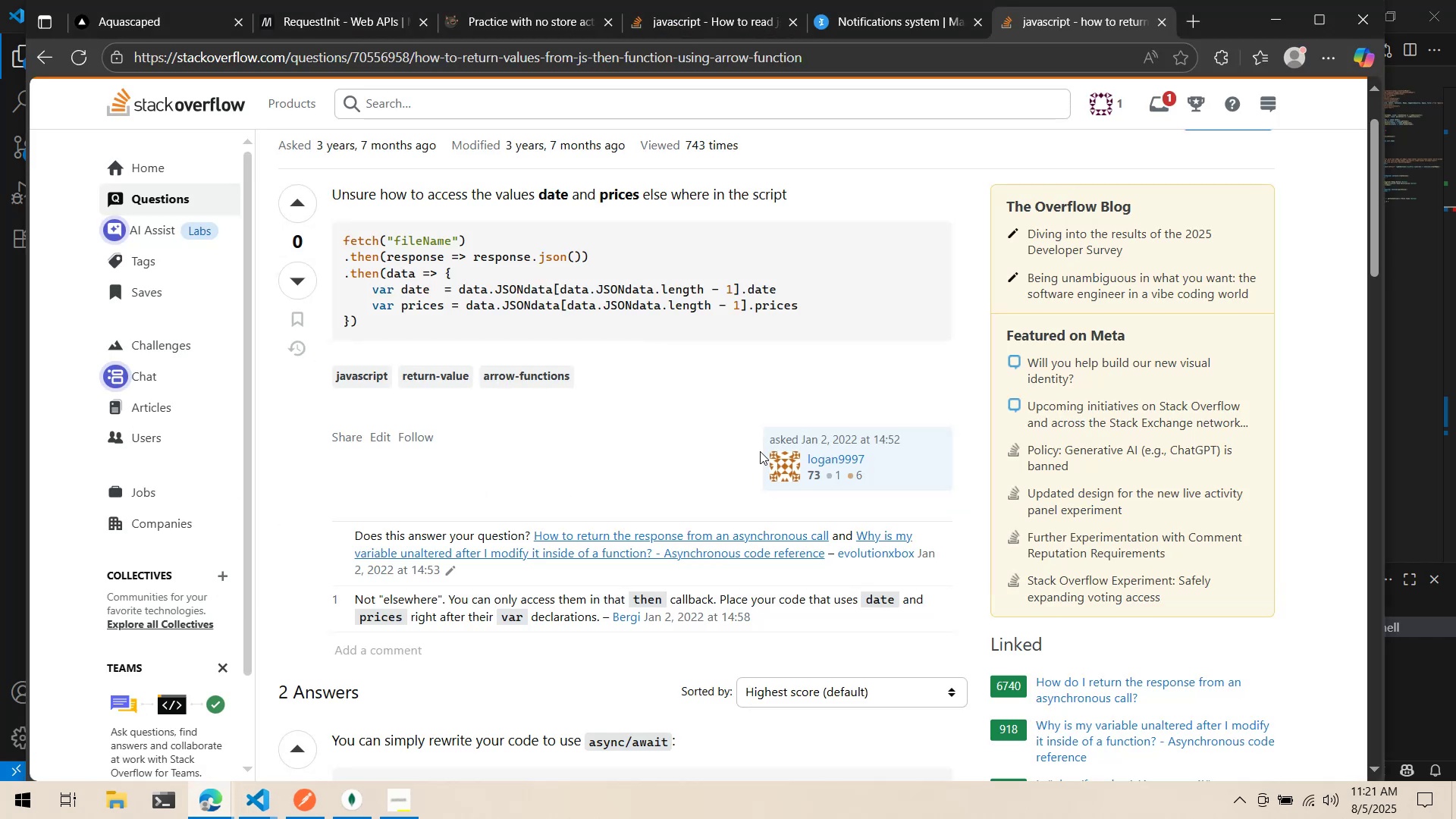 
key(Alt+AltLeft)
 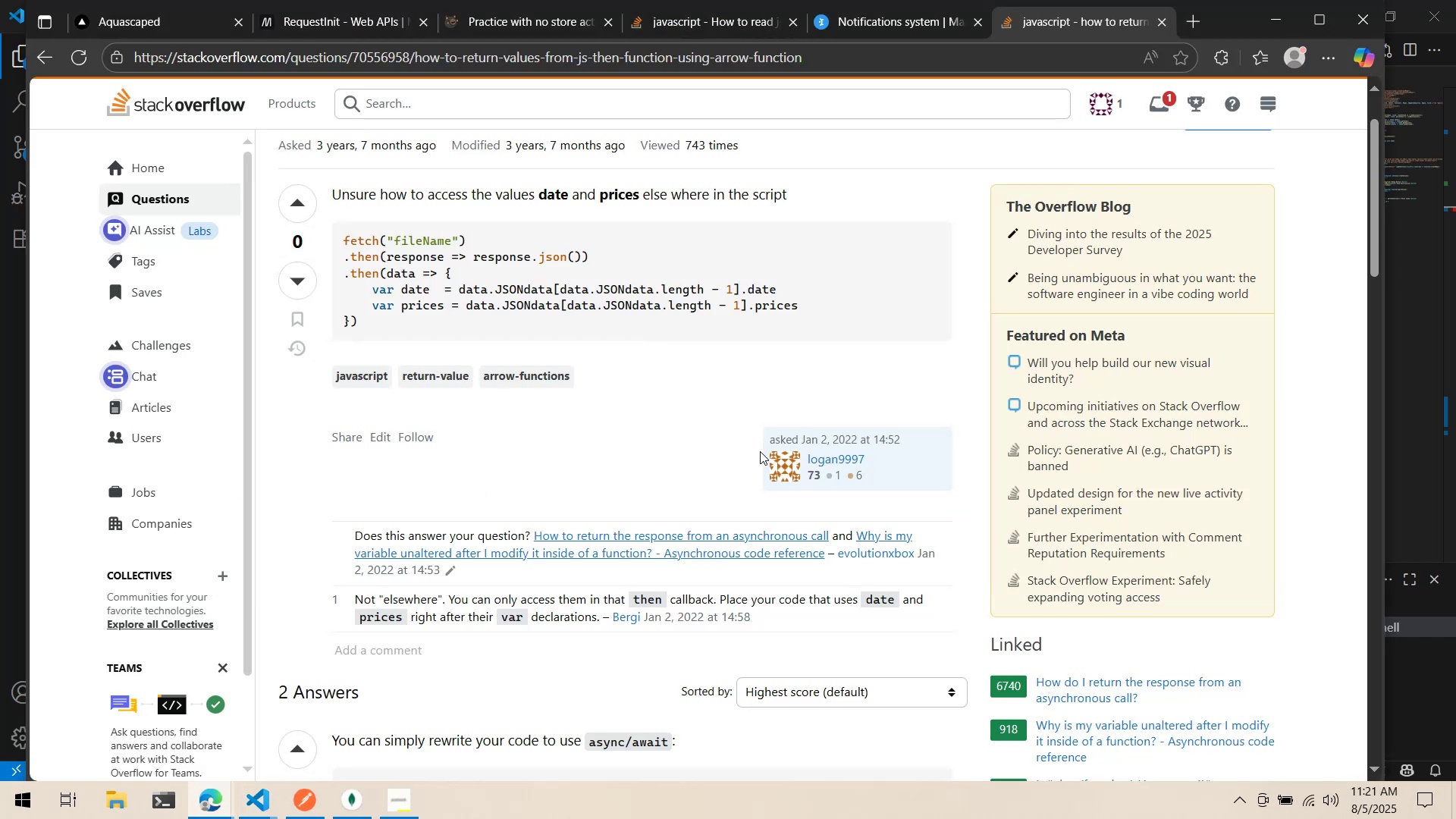 
key(Tab)
type({if )
key(Backspace)
type(()
key(Backspace)
type( (ok === true)
 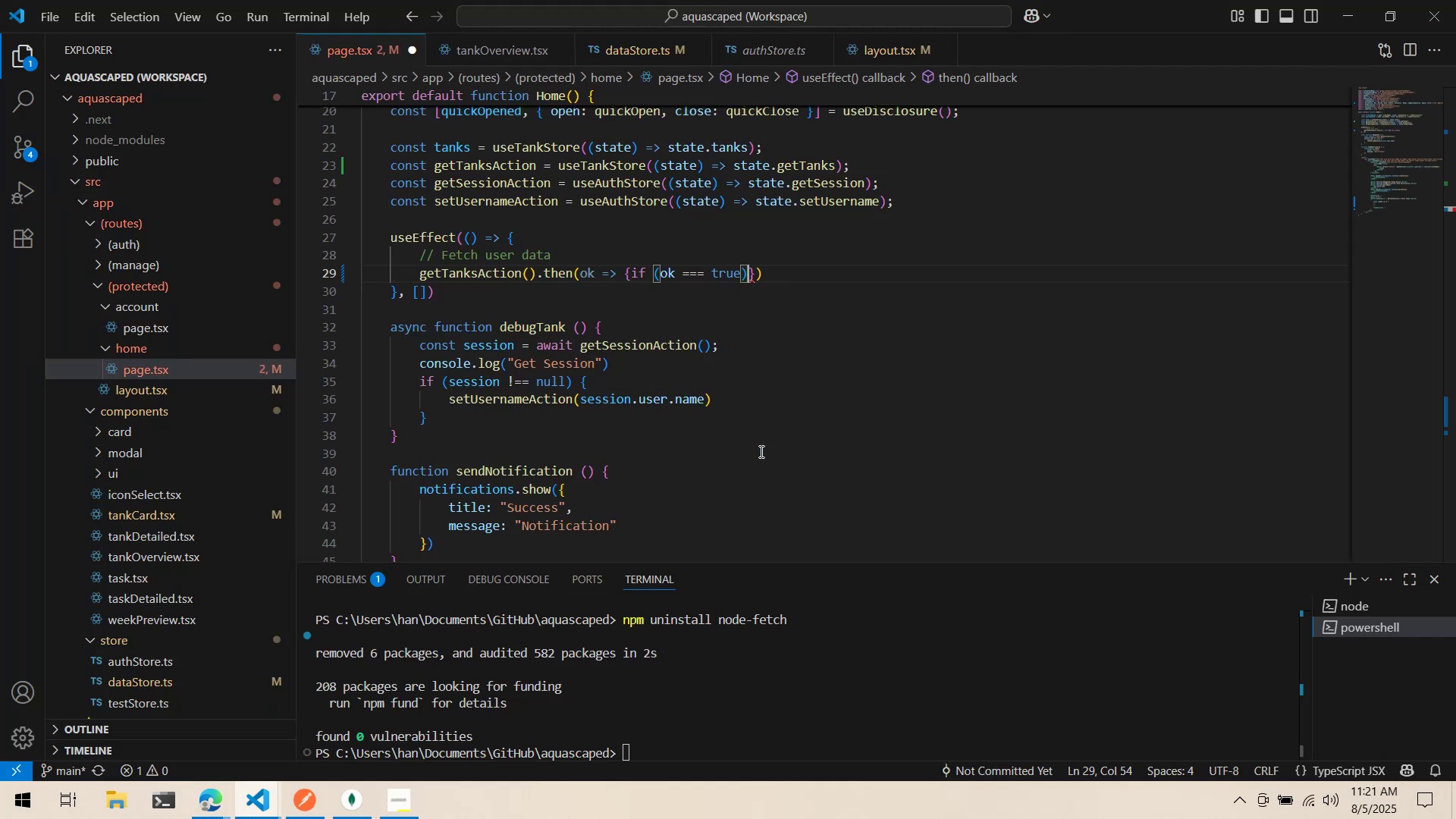 
 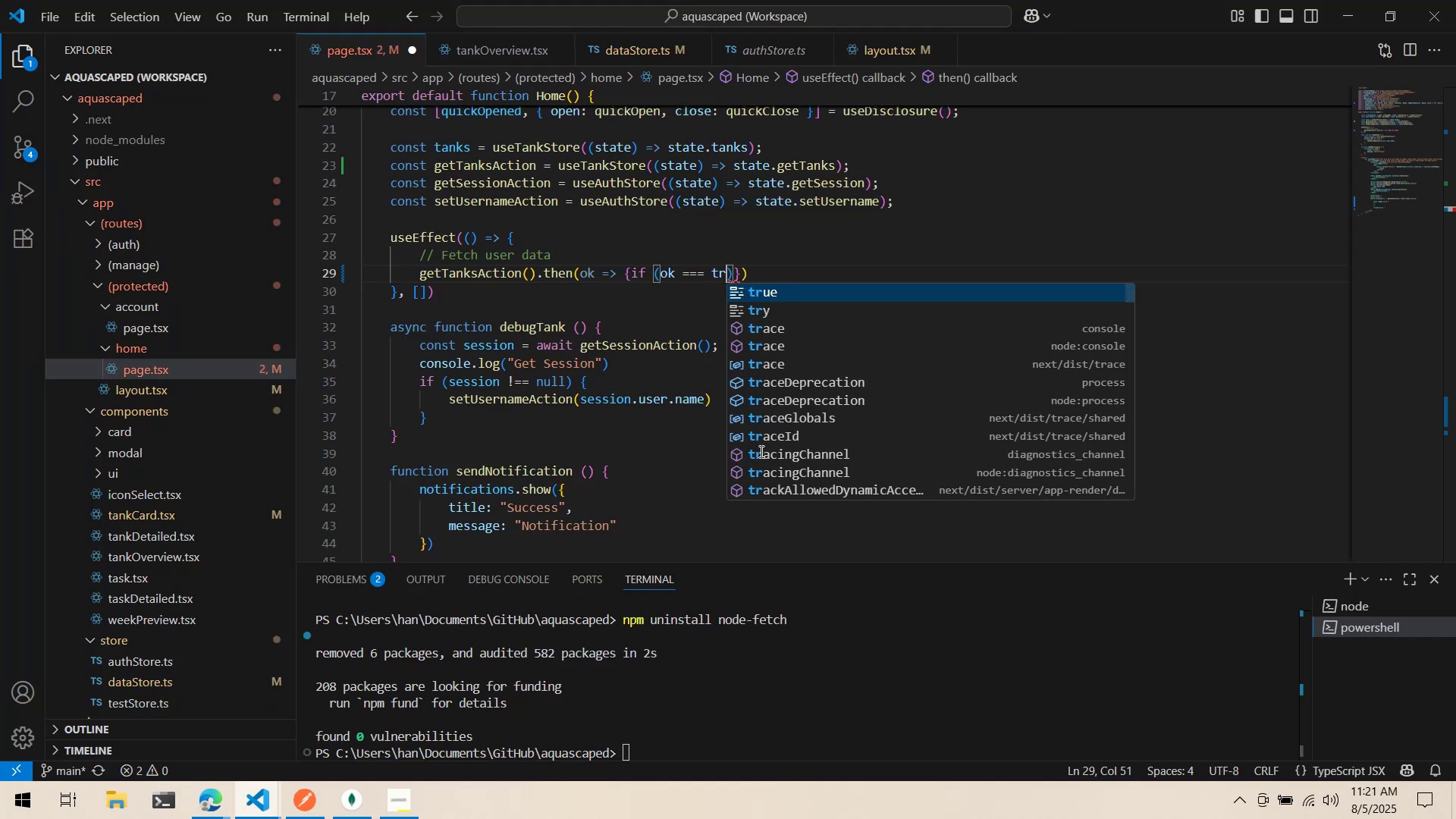 
key(ArrowRight)
 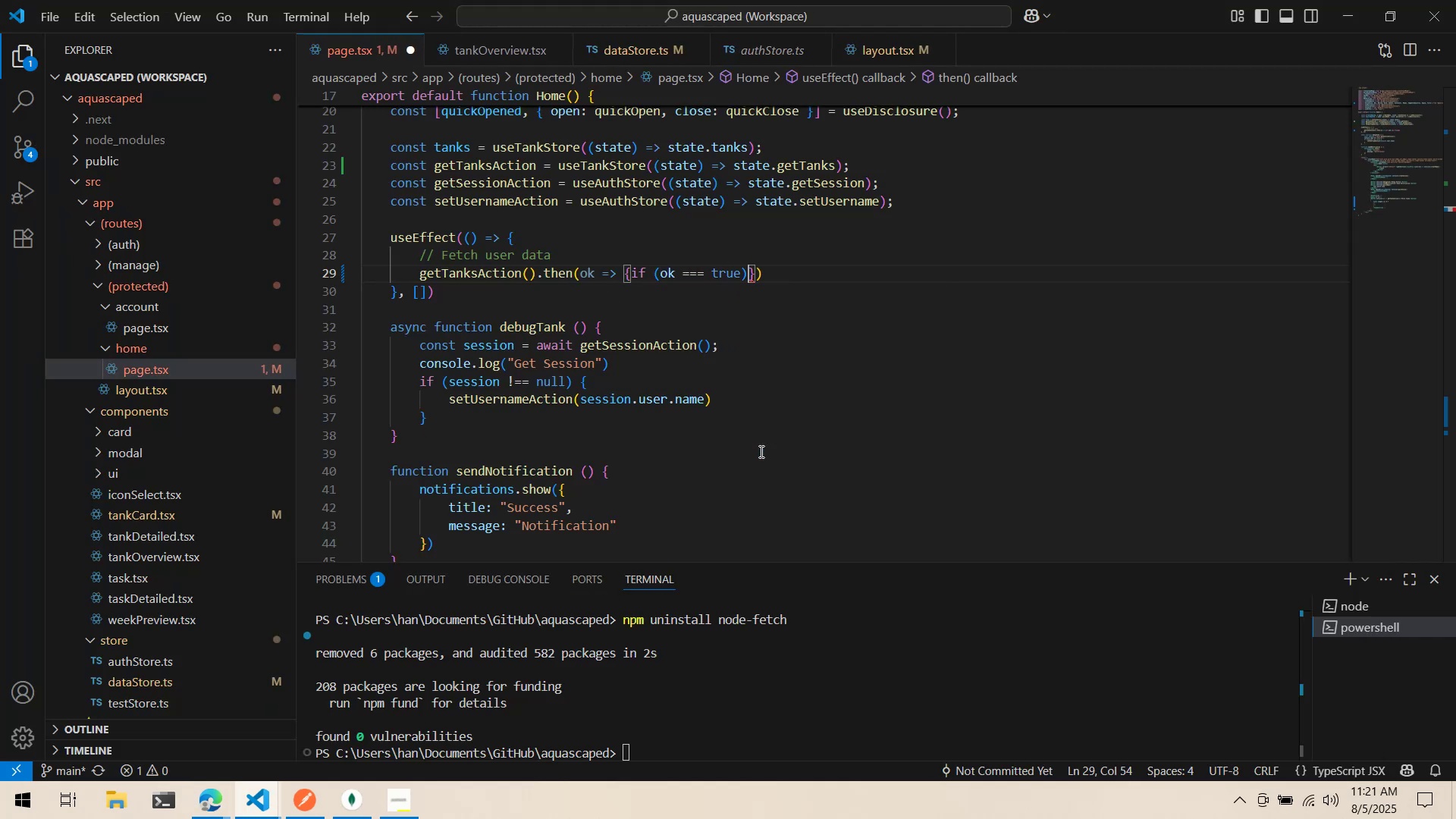 
type( notifications.show({title:"success)
 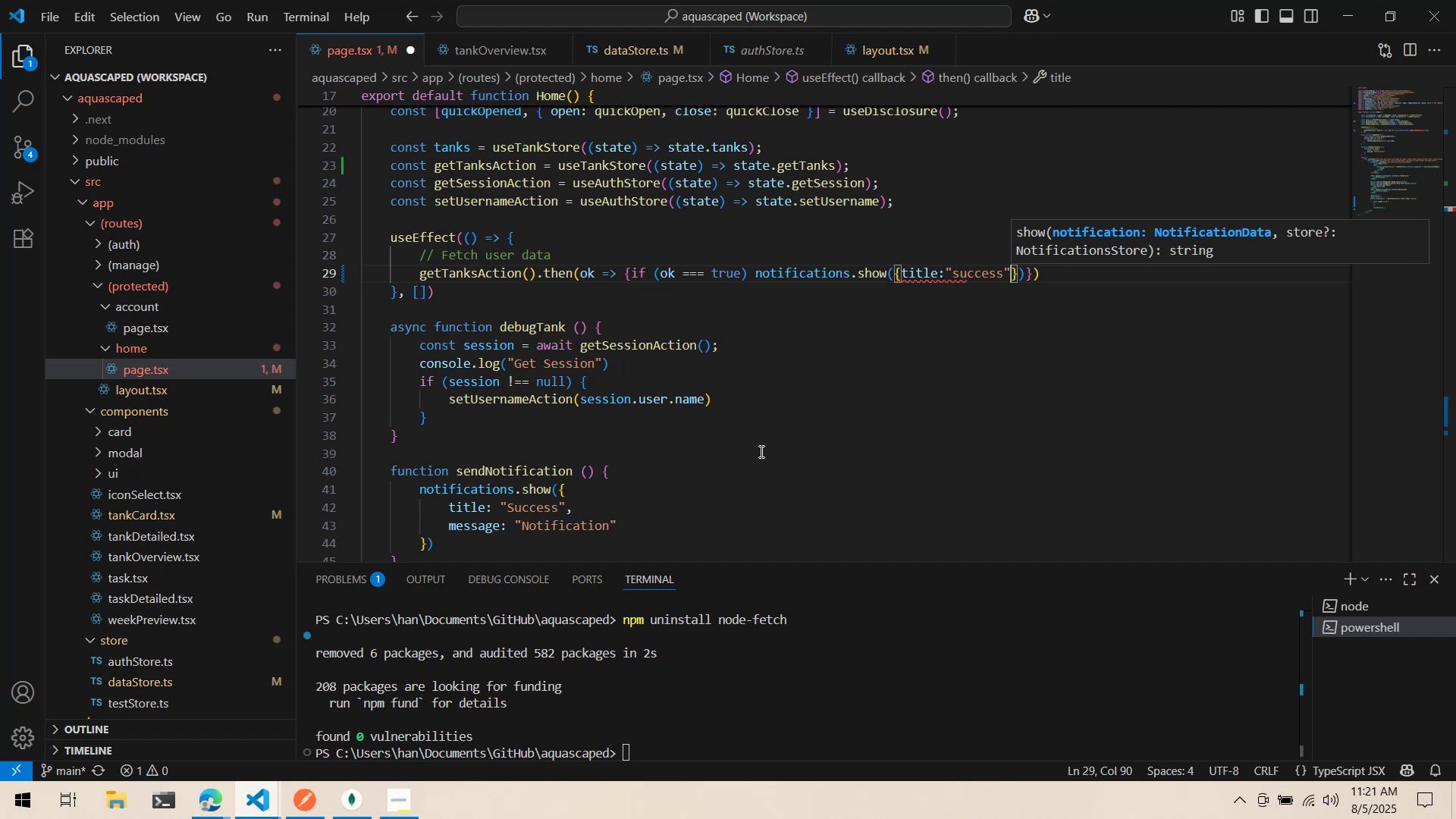 
 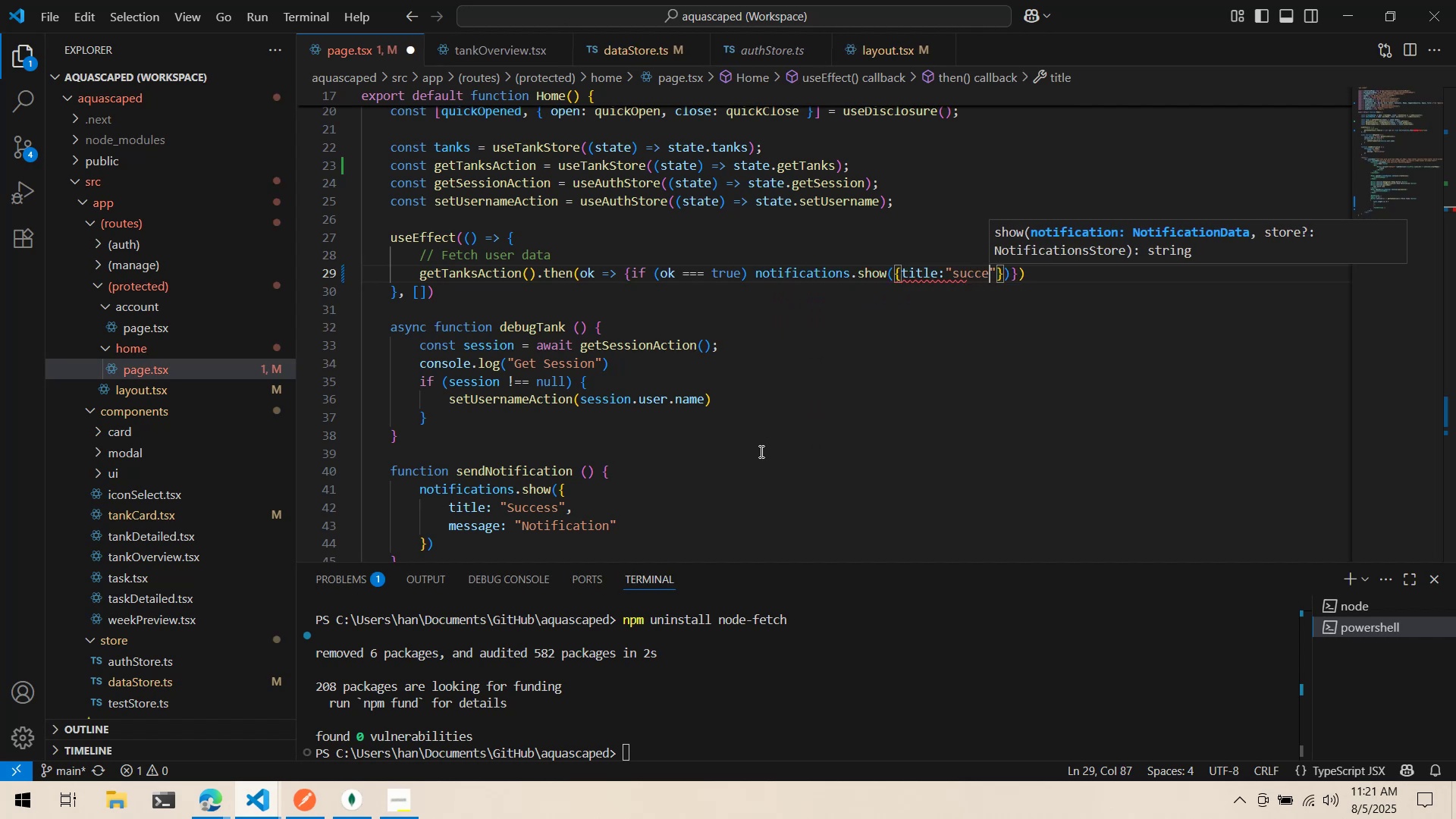 
key(ArrowRight)
 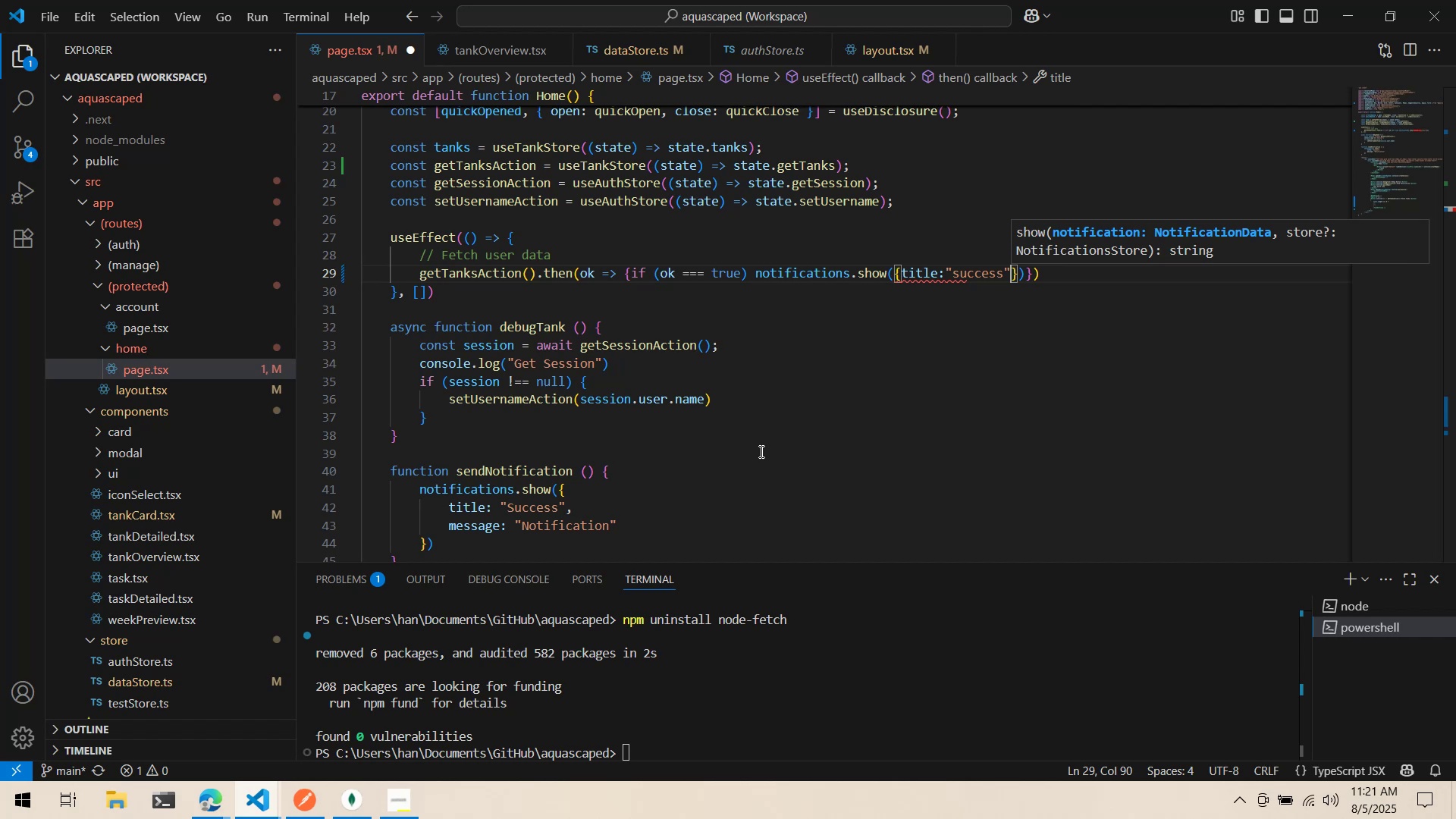 
type(, message"")
key(Backspace)
key(Backspace)
type(:"Successfully fetched tnaks)
key(Backspace)
key(Backspace)
key(Backspace)
key(Backspace)
type(ank)
 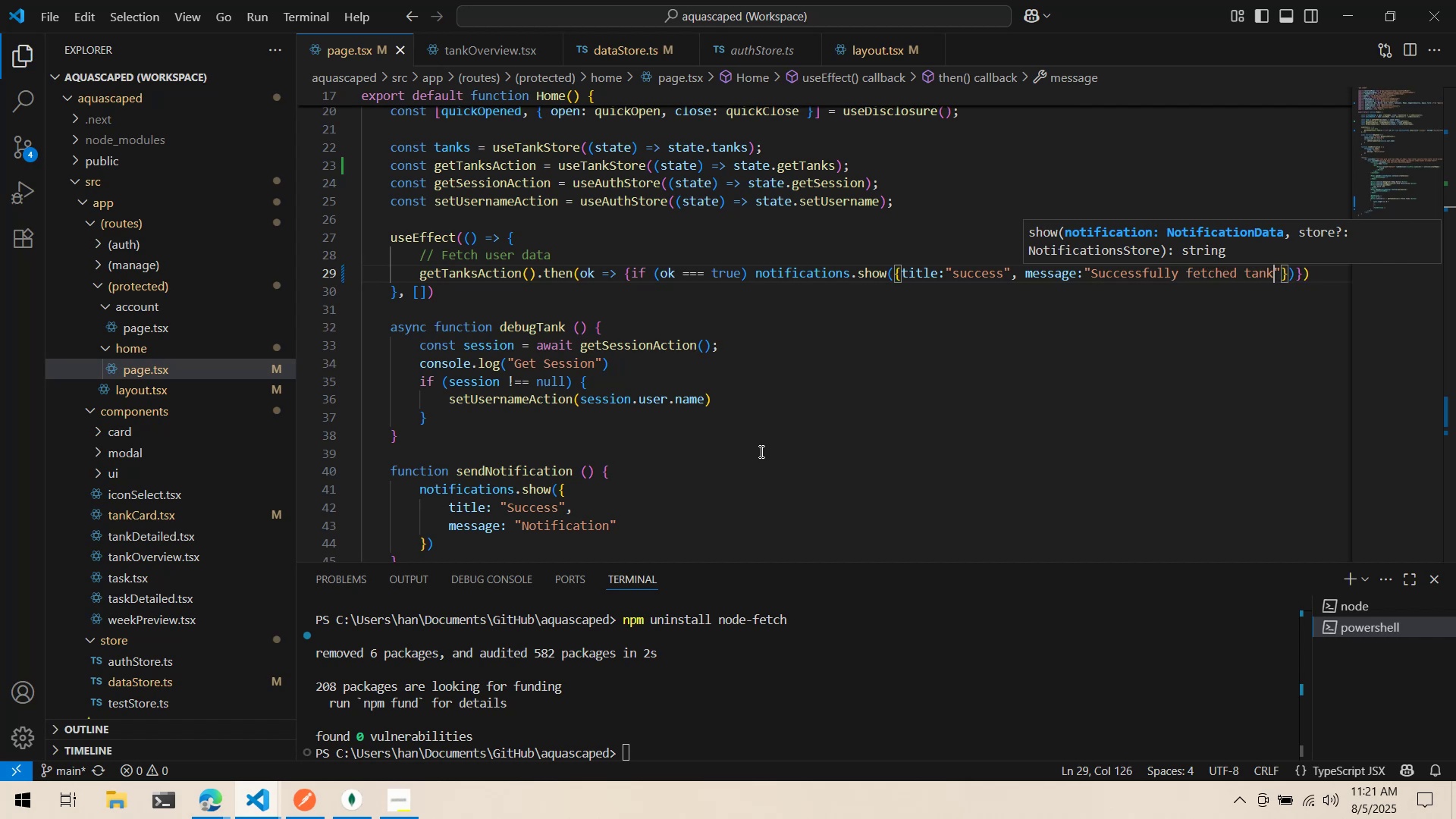 
 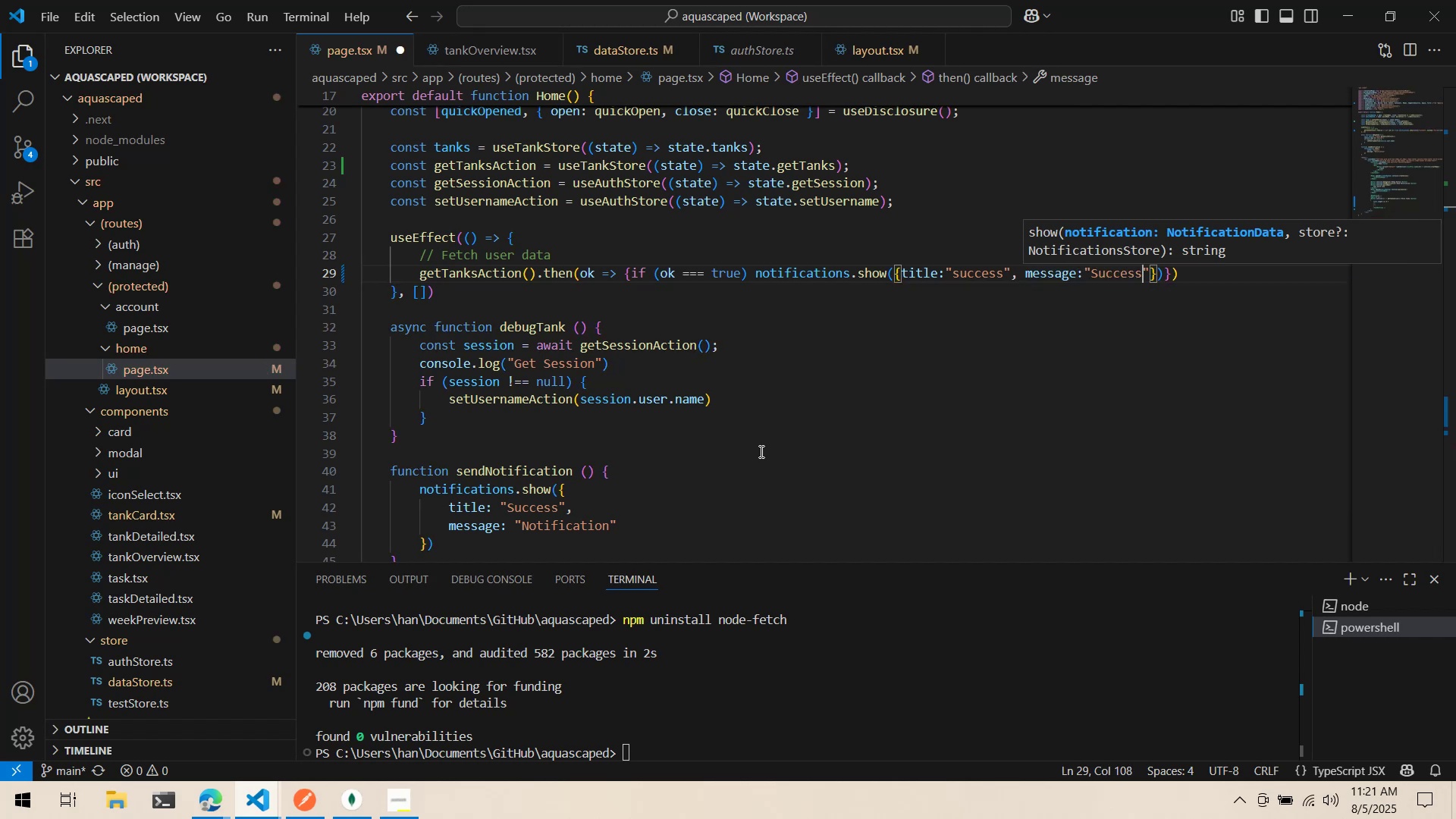 
key(Control+ControlLeft)
 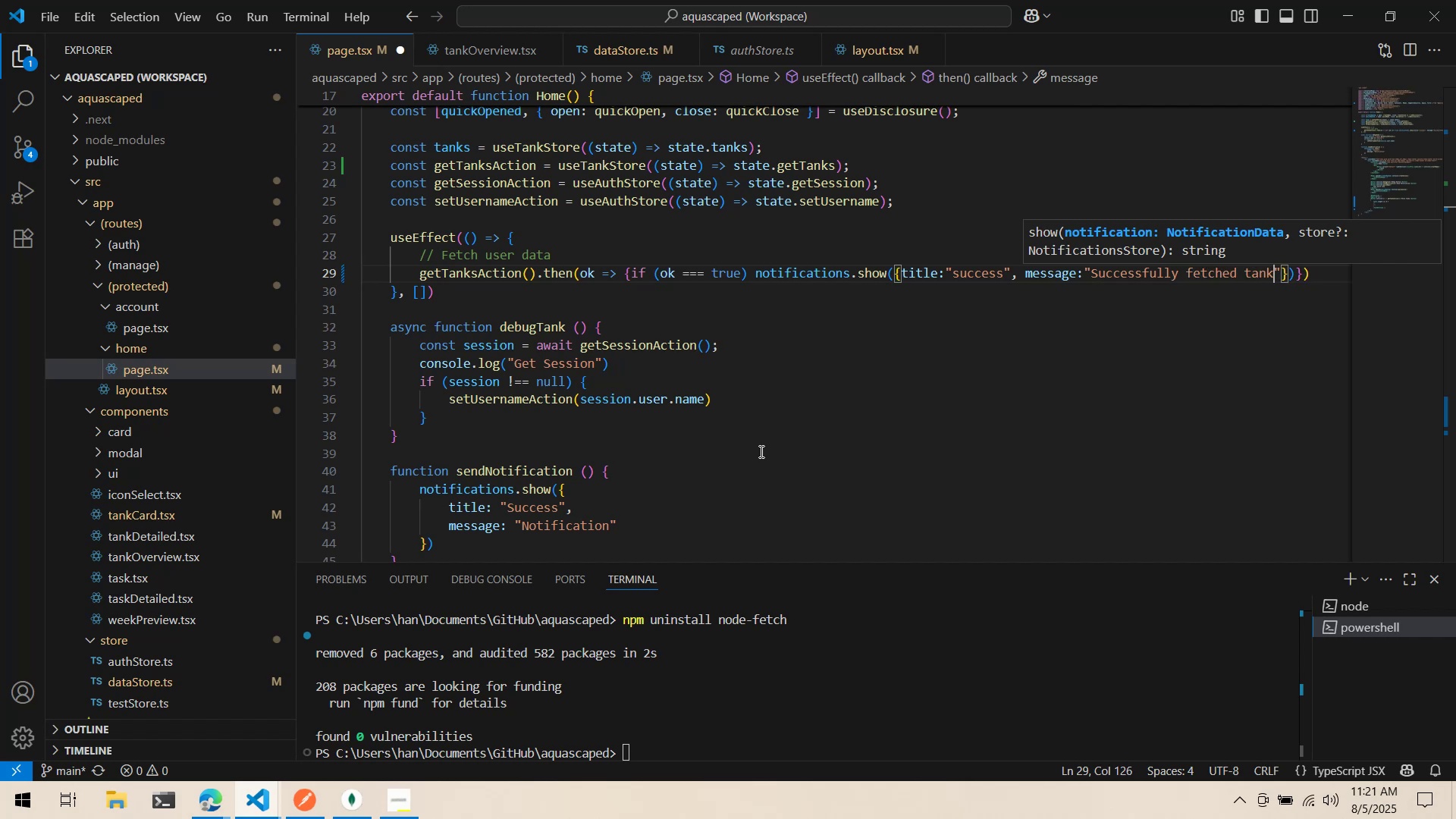 
key(Control+S)
 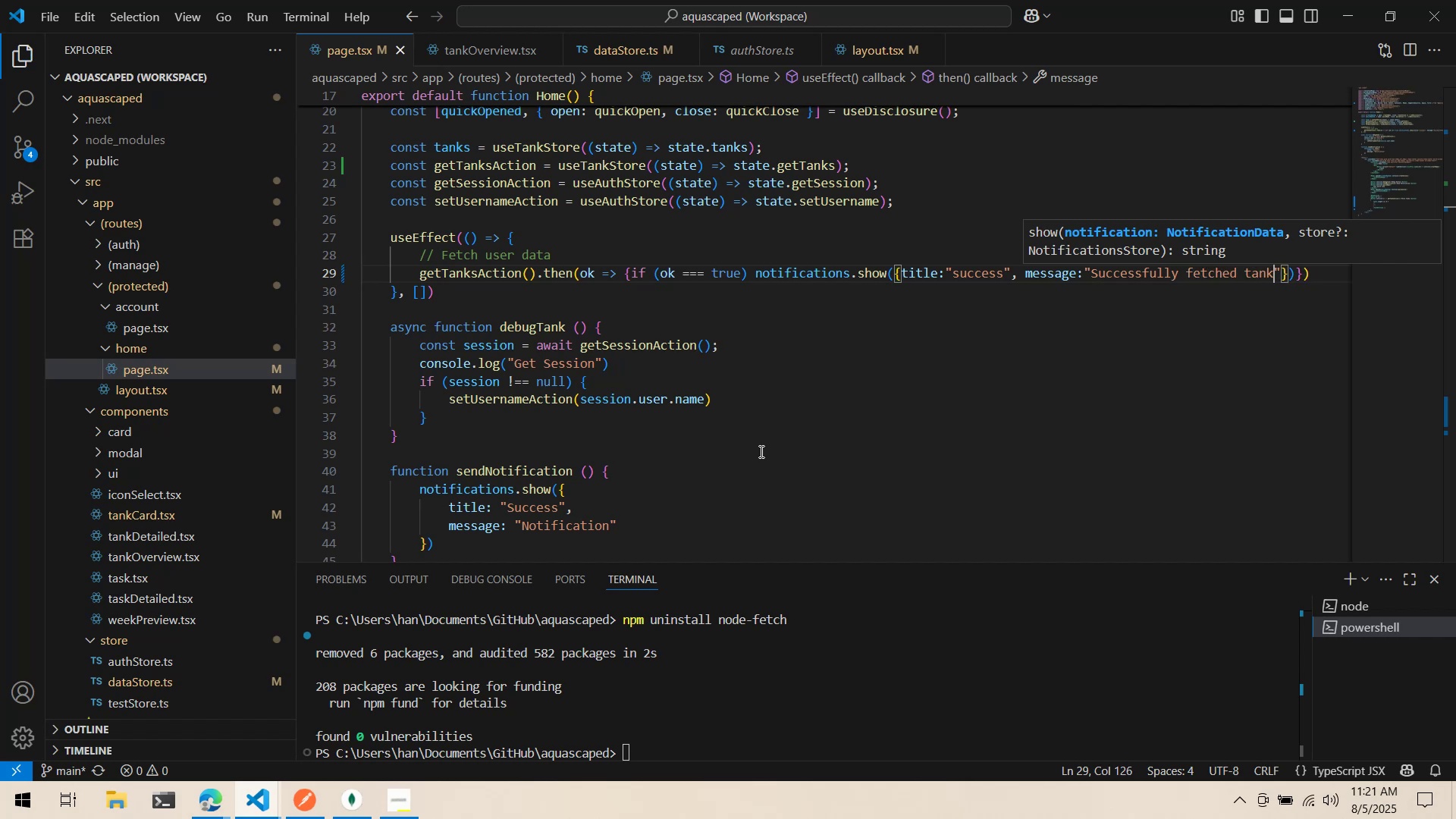 
key(Control+S)
 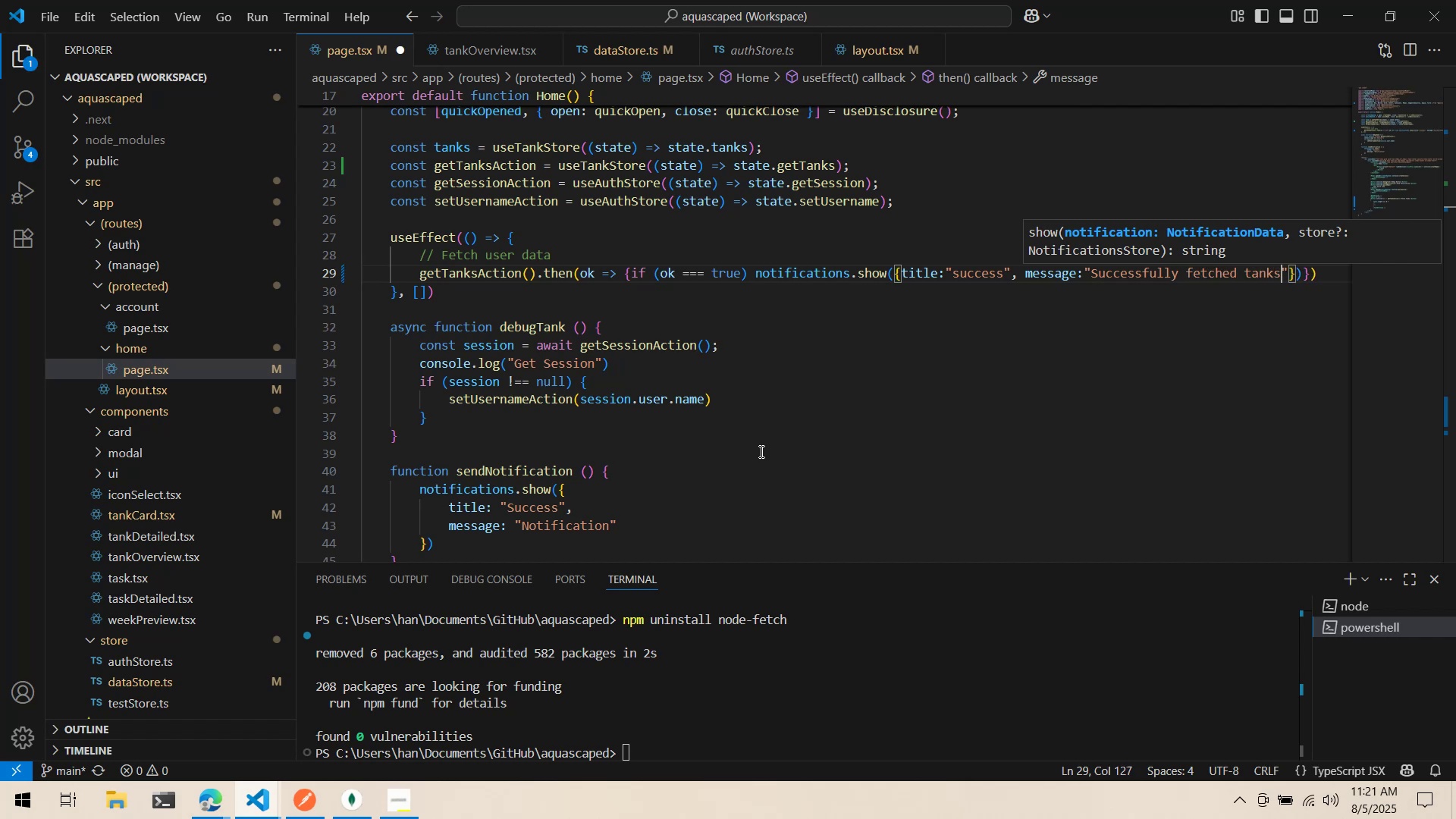 
key(Control+ControlLeft)
 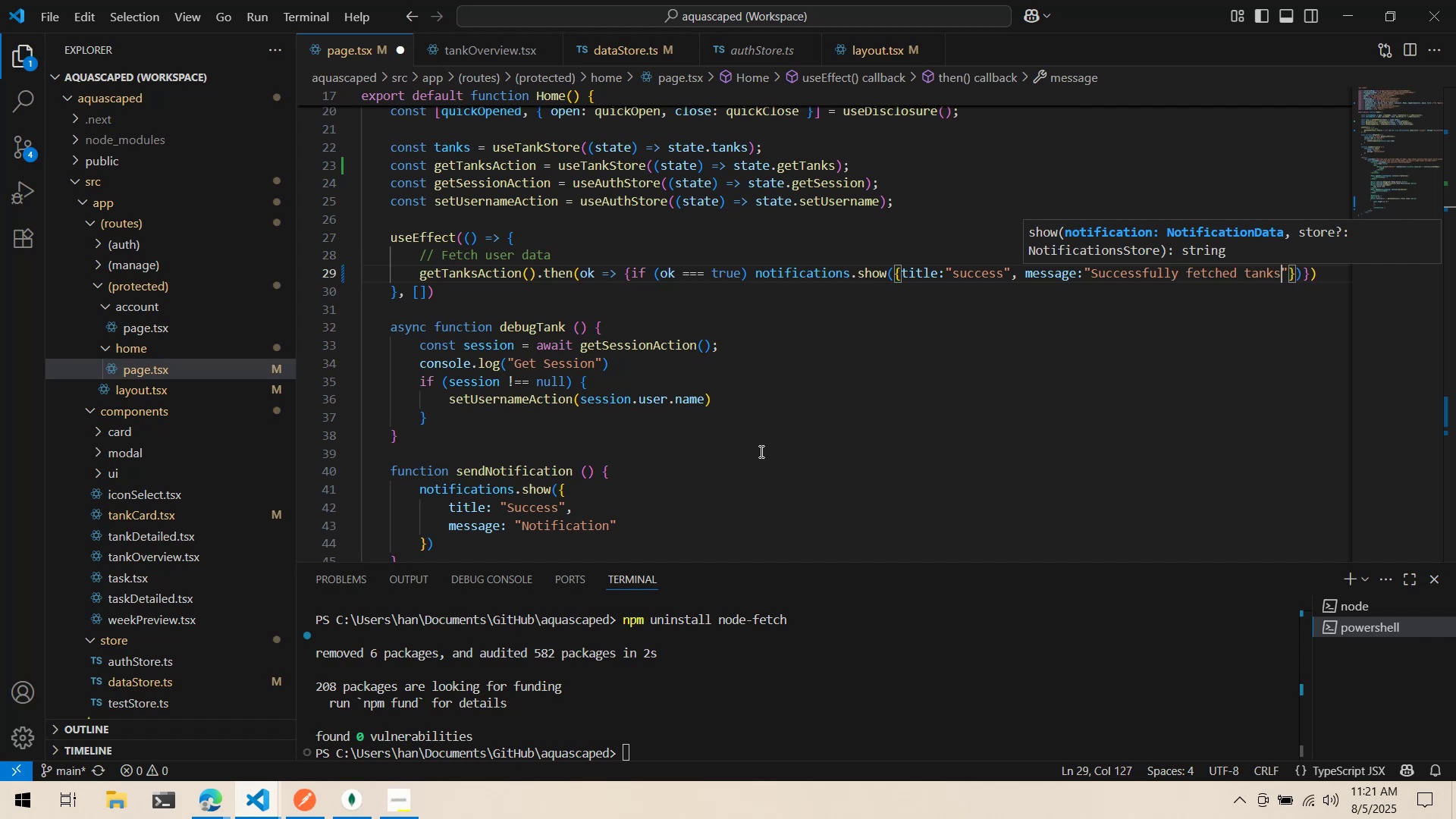 
key(Control+S)
 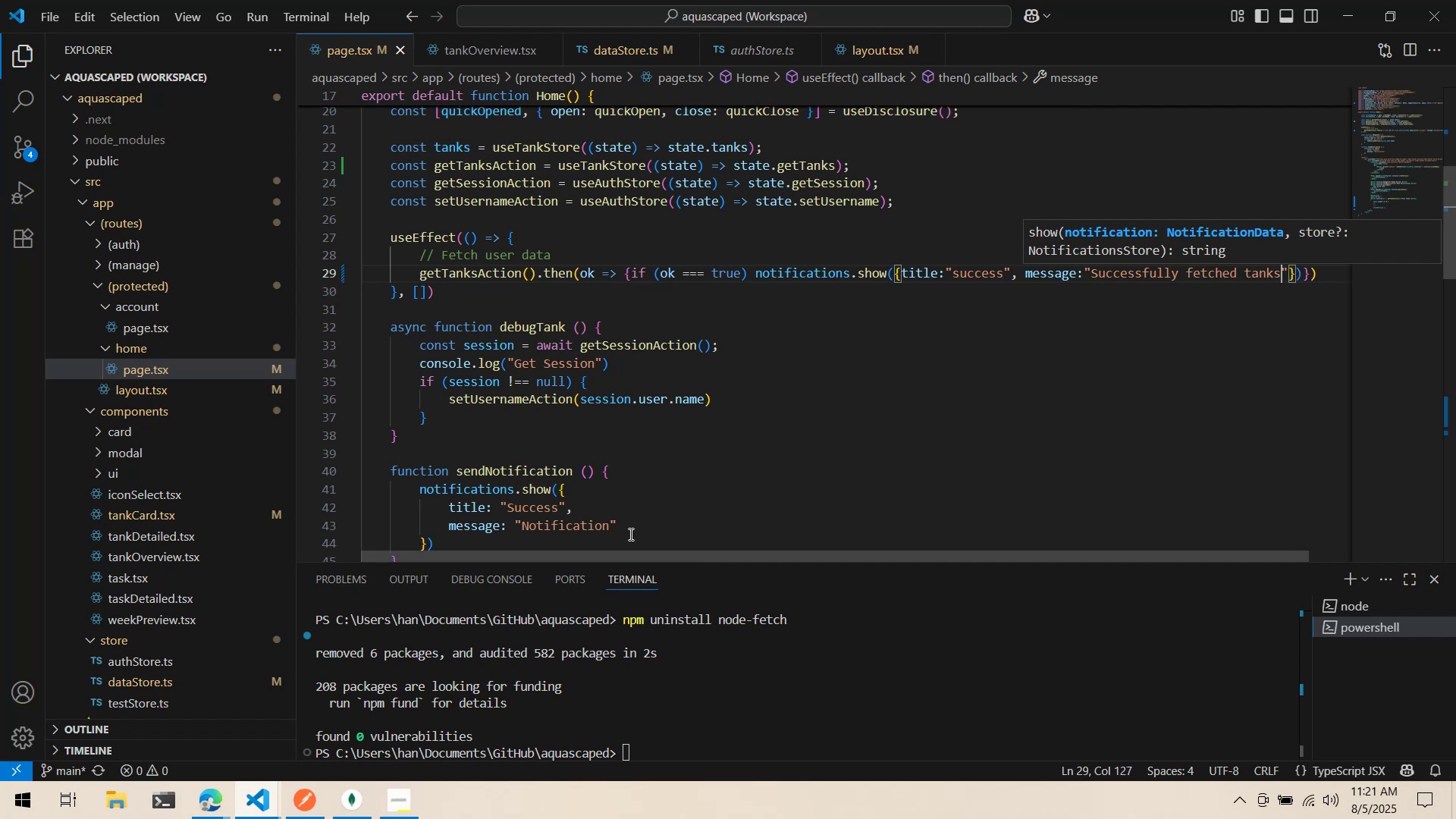 
left_click([654, 432])
 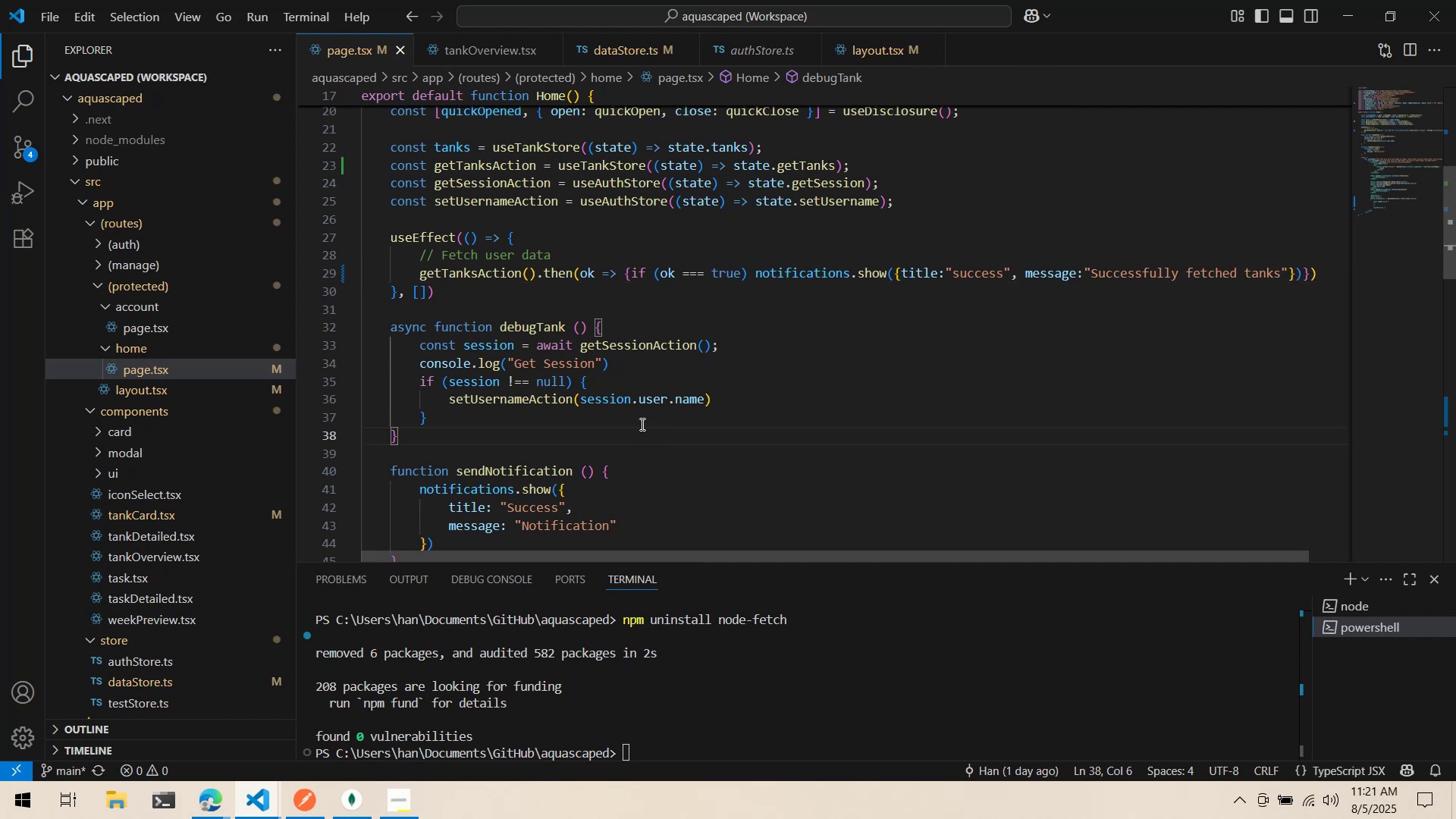 
key(Alt+AltLeft)
 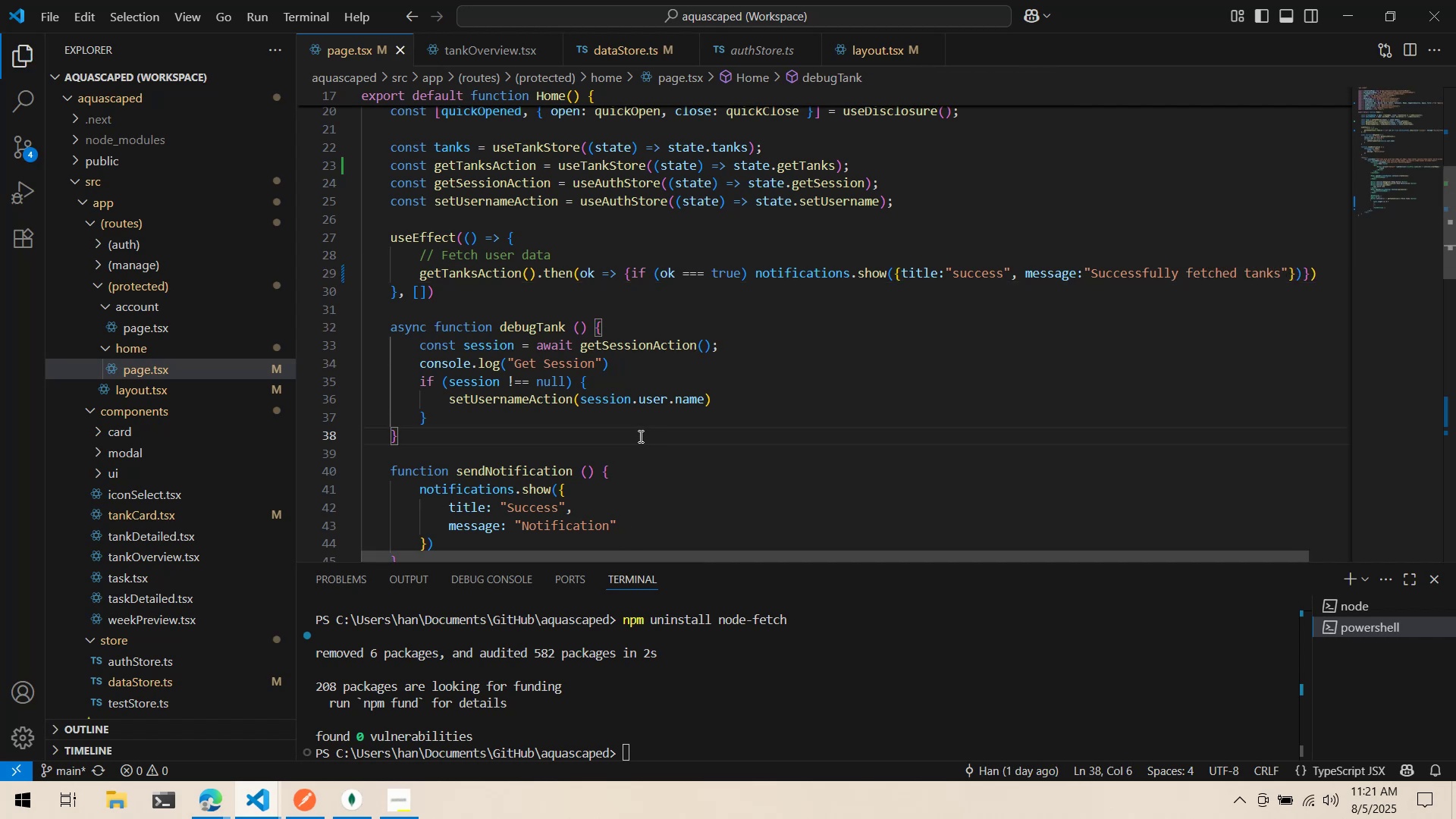 
key(Alt+Tab)
 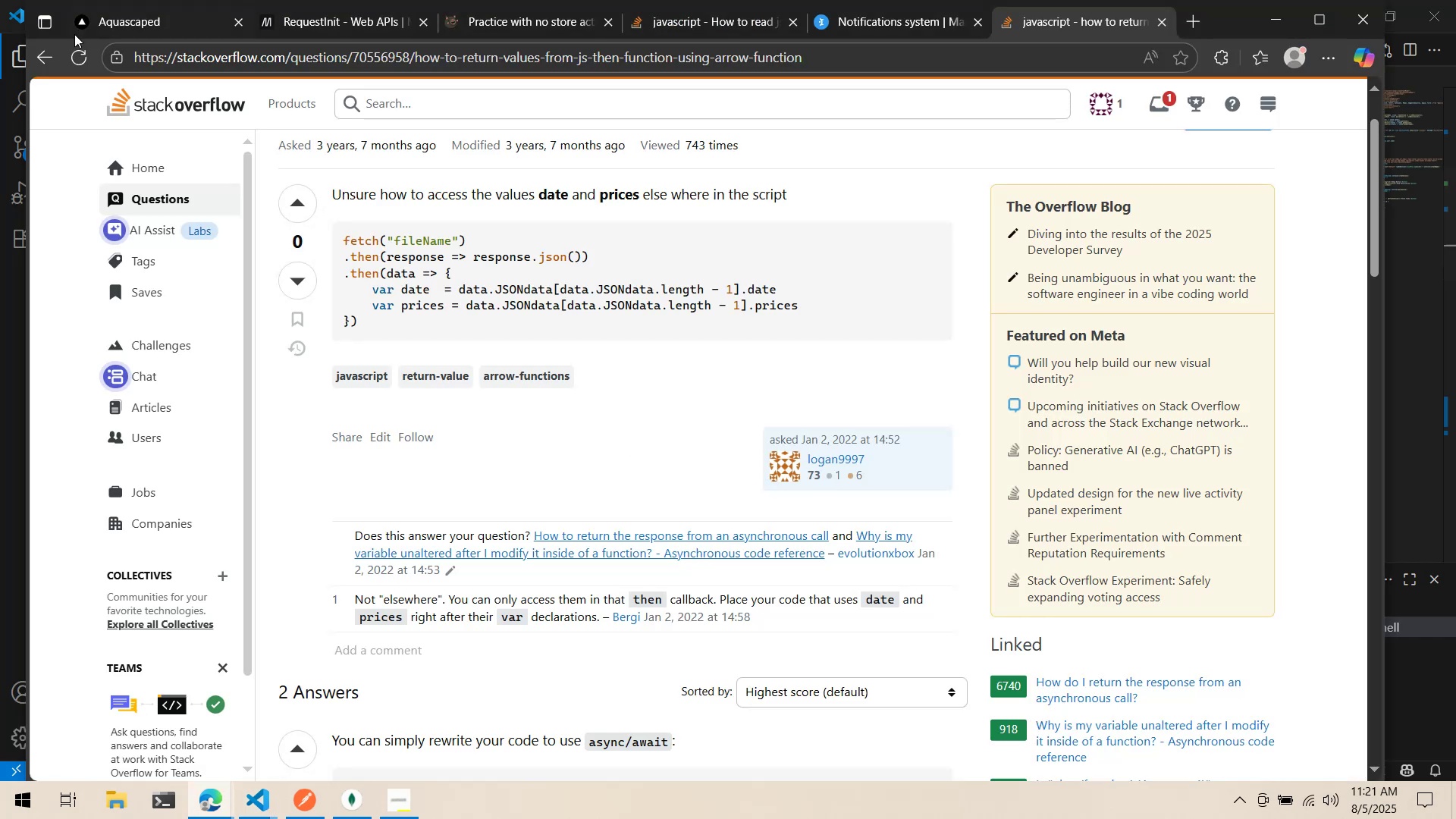 
left_click([80, 20])
 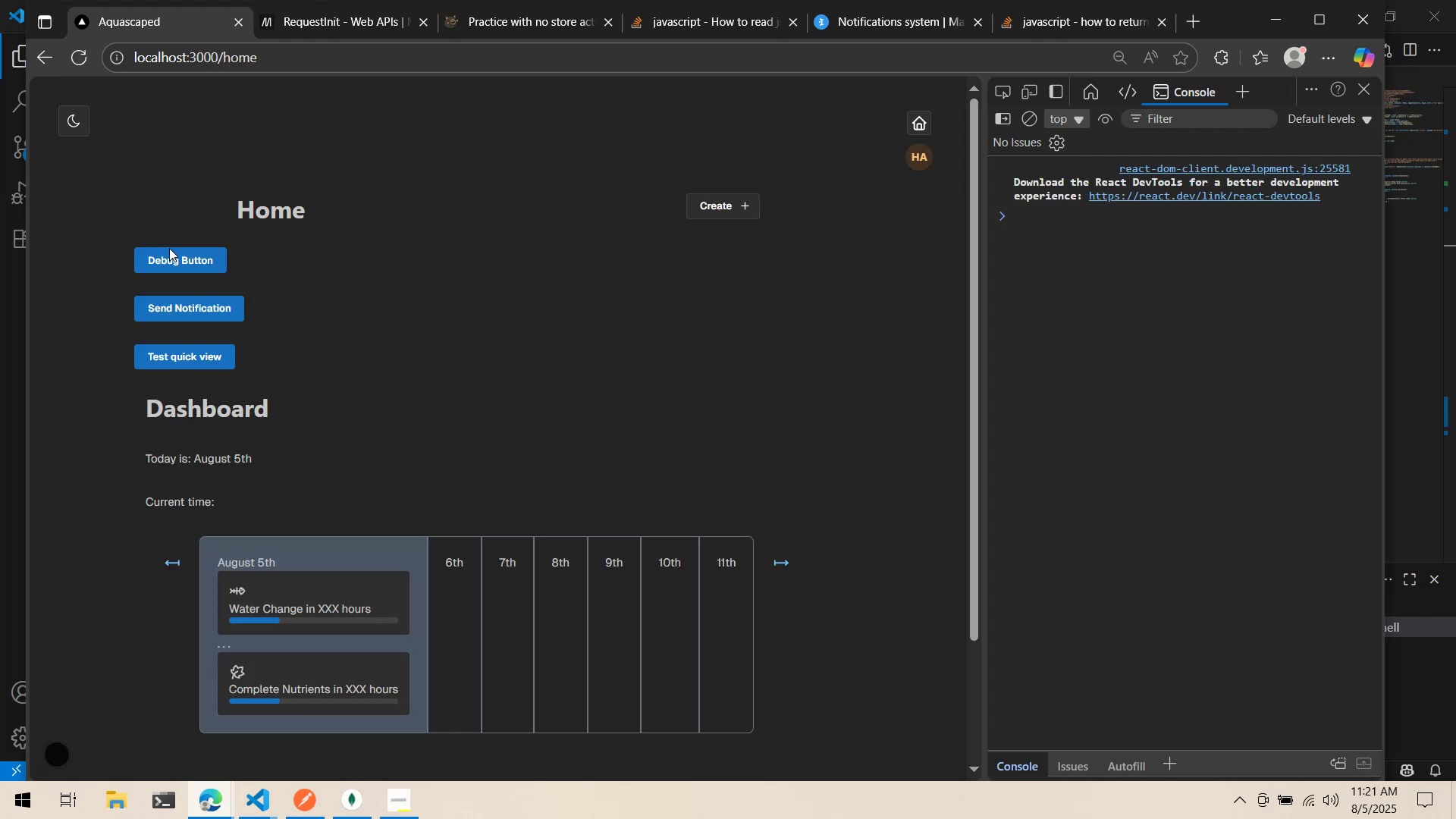 
scroll: coordinate [270, 268], scroll_direction: down, amount: 5.0
 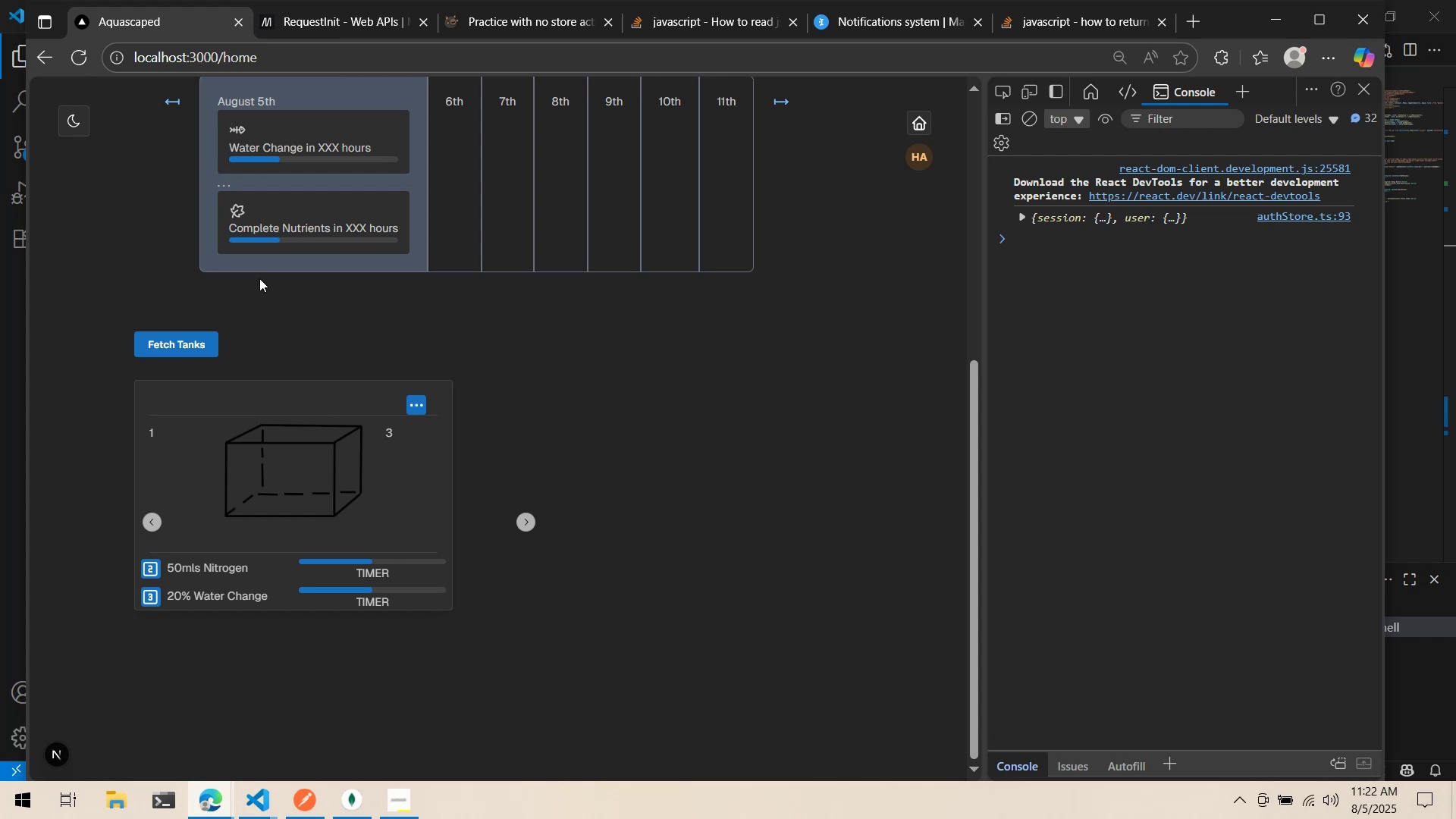 
wait(53.21)
 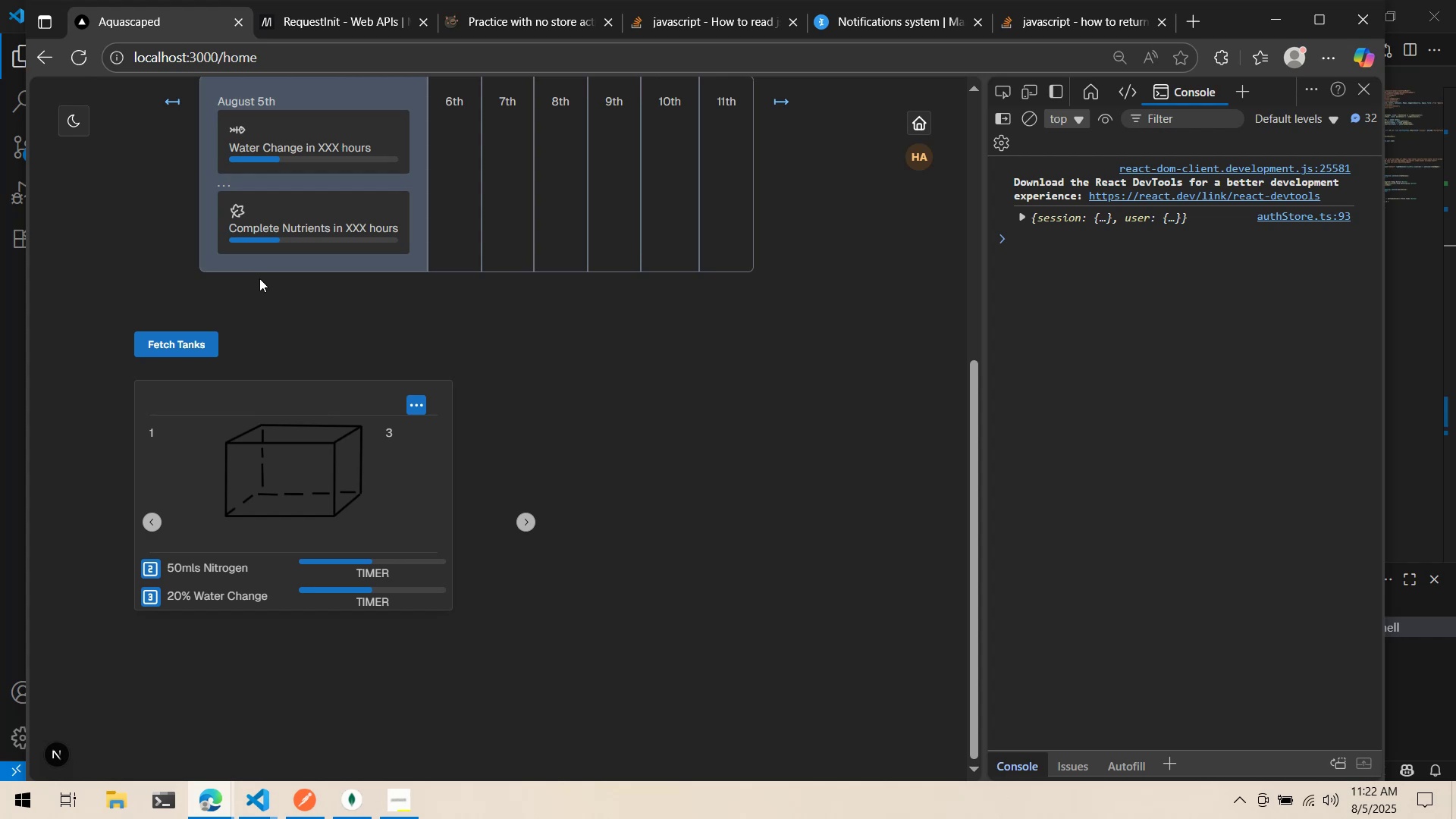 
scroll: coordinate [579, 482], scroll_direction: up, amount: 3.0
 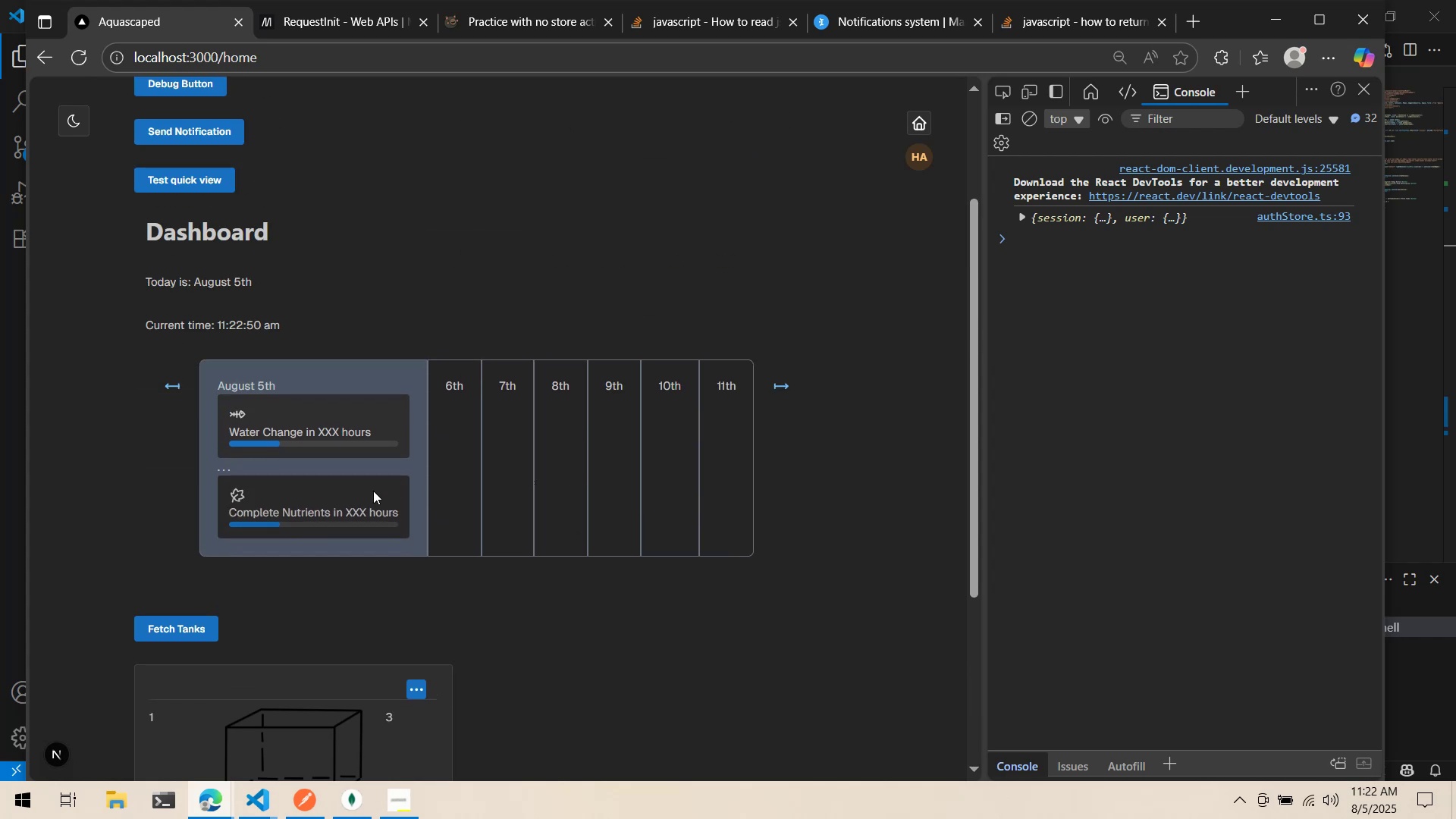 
scroll: coordinate [388, 485], scroll_direction: down, amount: 2.0
 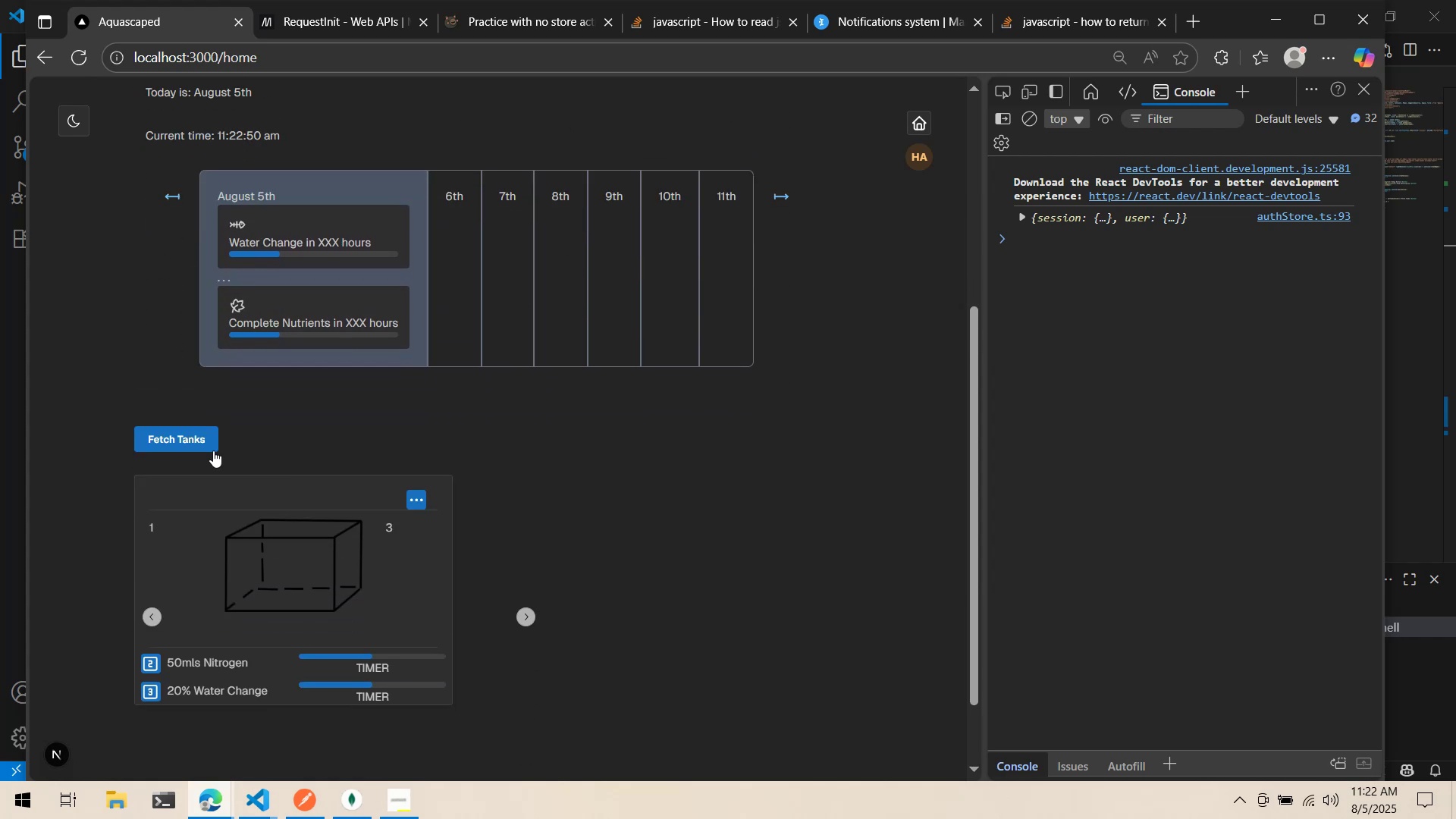 
left_click([217, 446])
 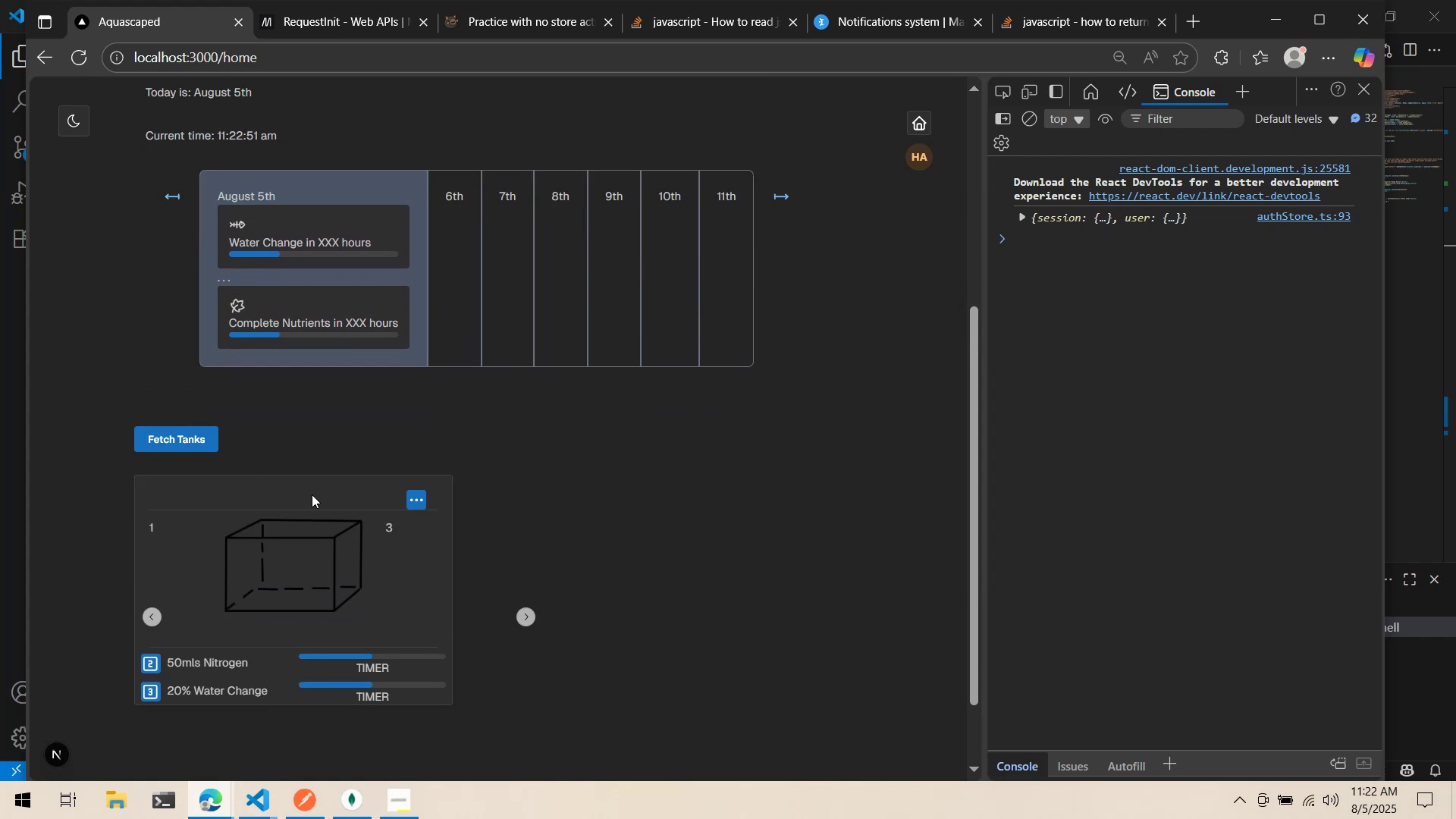 
key(Alt+AltLeft)
 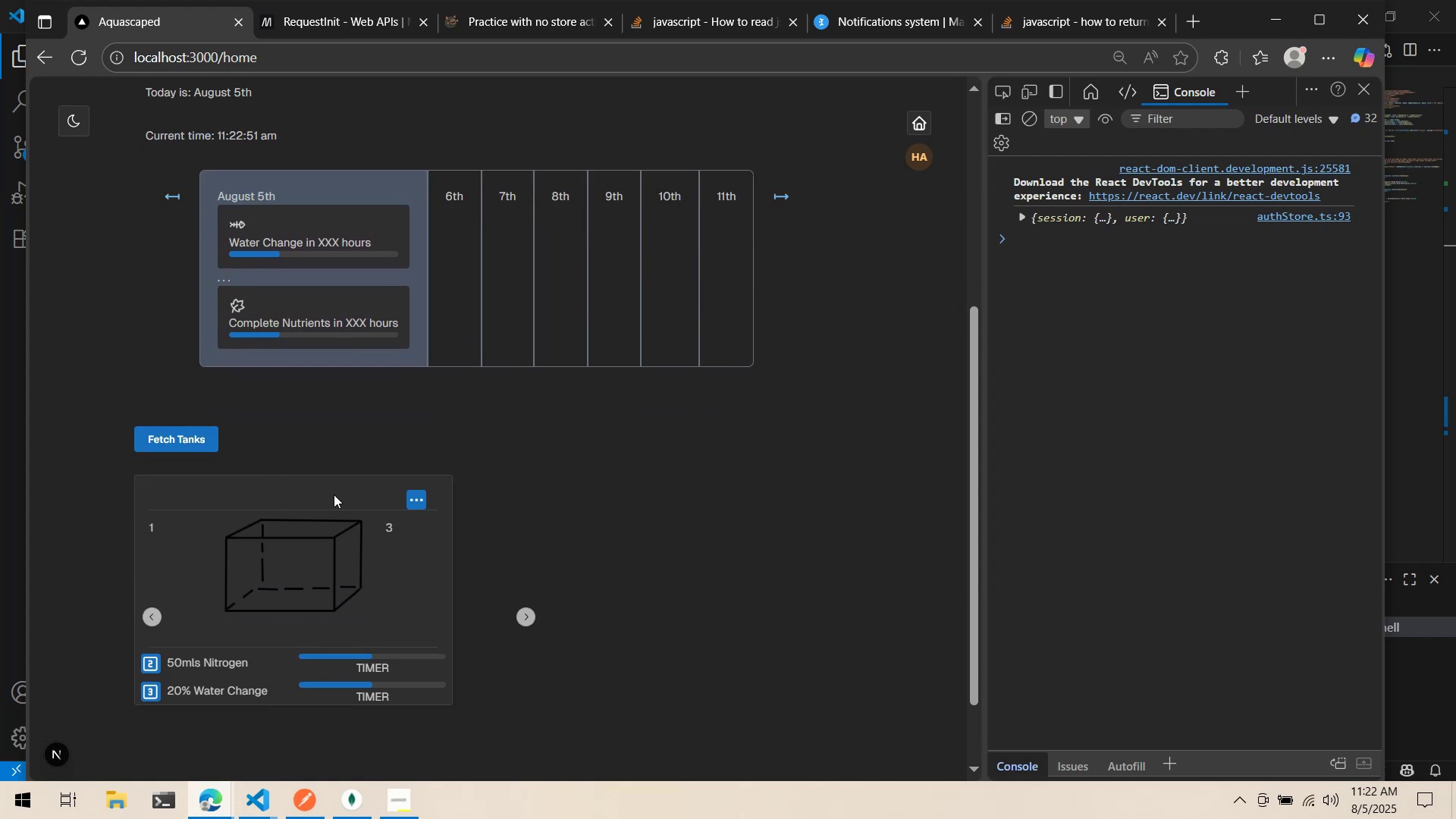 
key(Alt+Tab)
 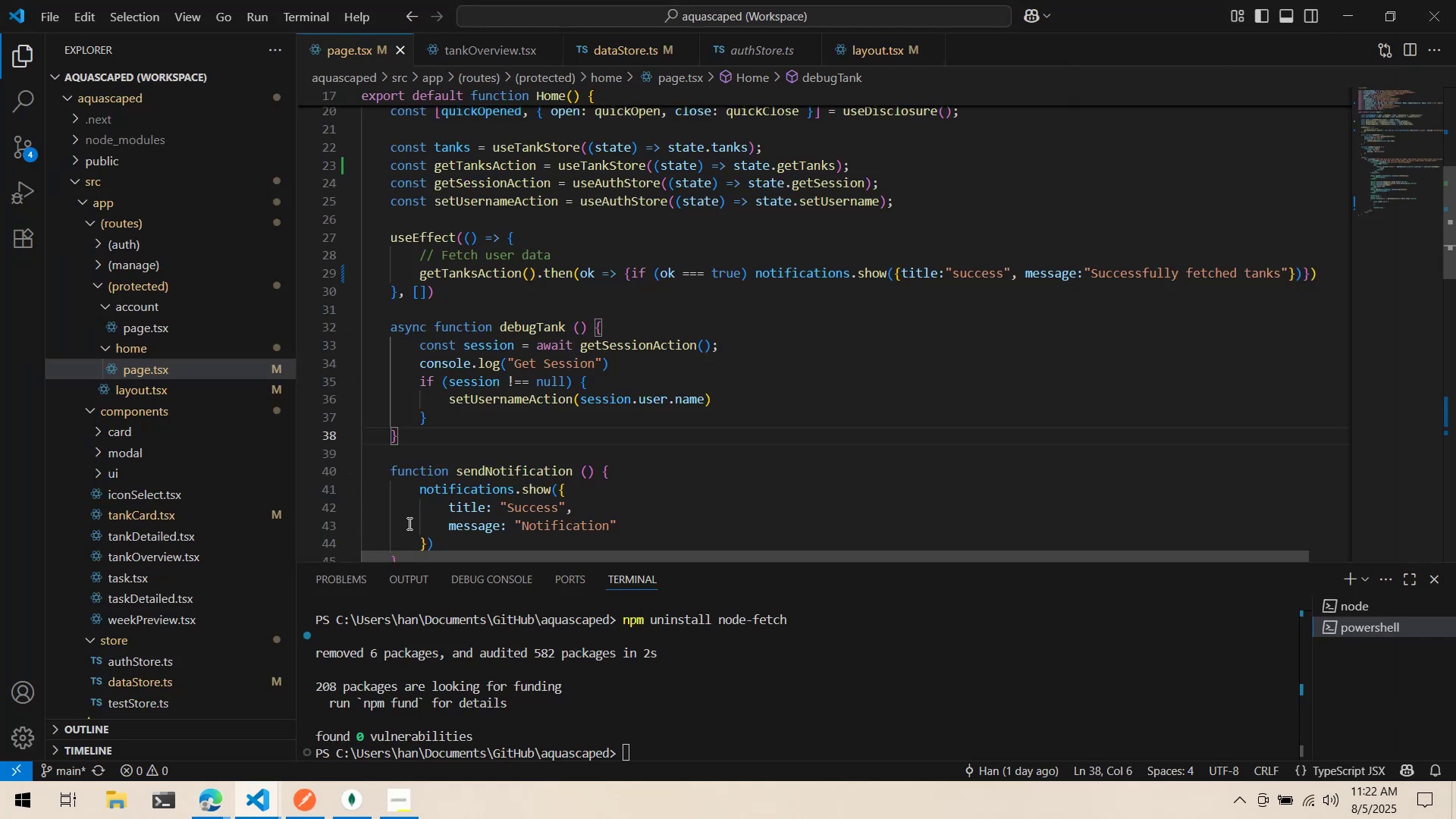 
scroll: coordinate [411, 468], scroll_direction: down, amount: 1.0
 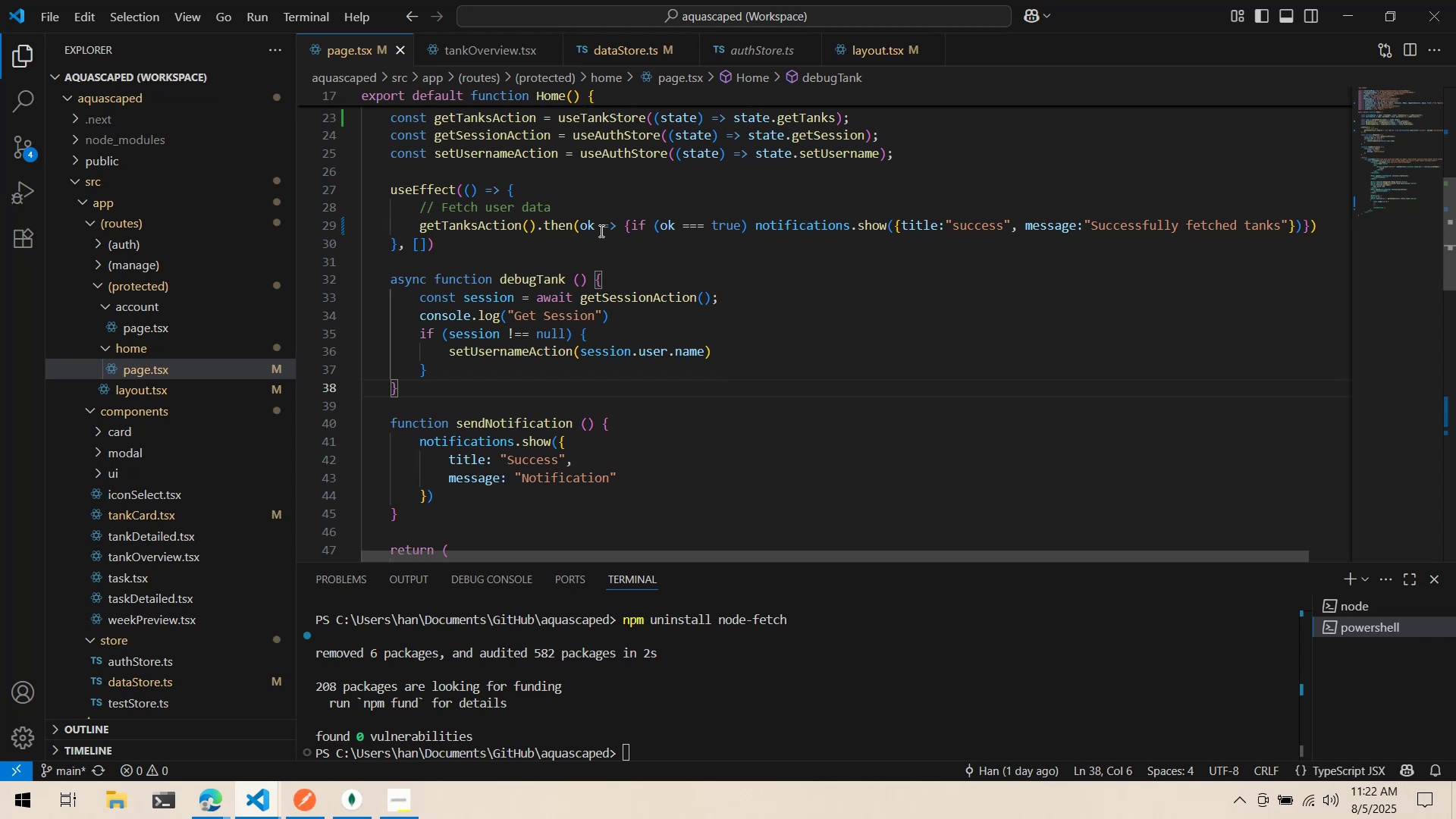 
key(Control+ControlLeft)
 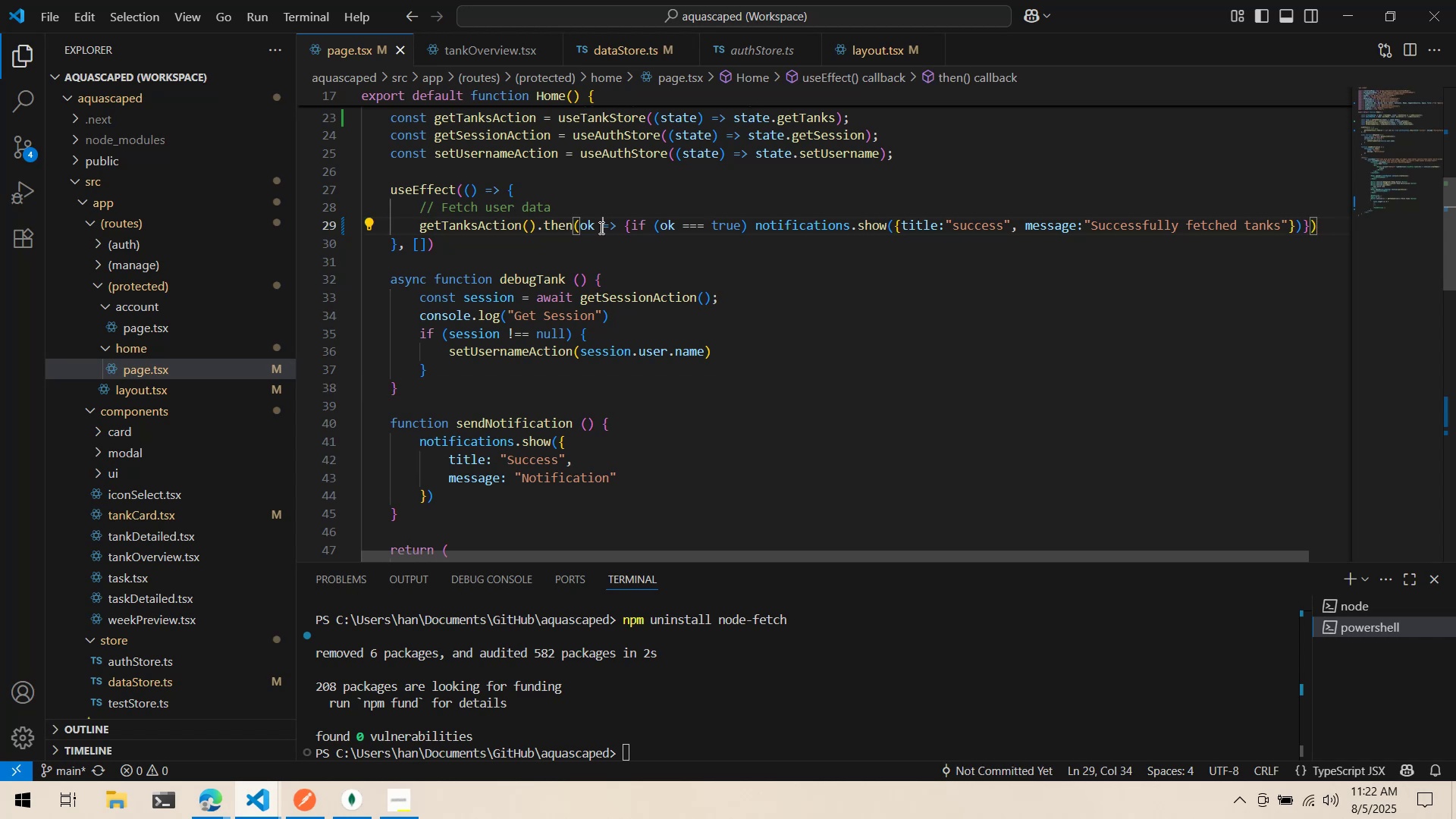 
key(Control+C)
 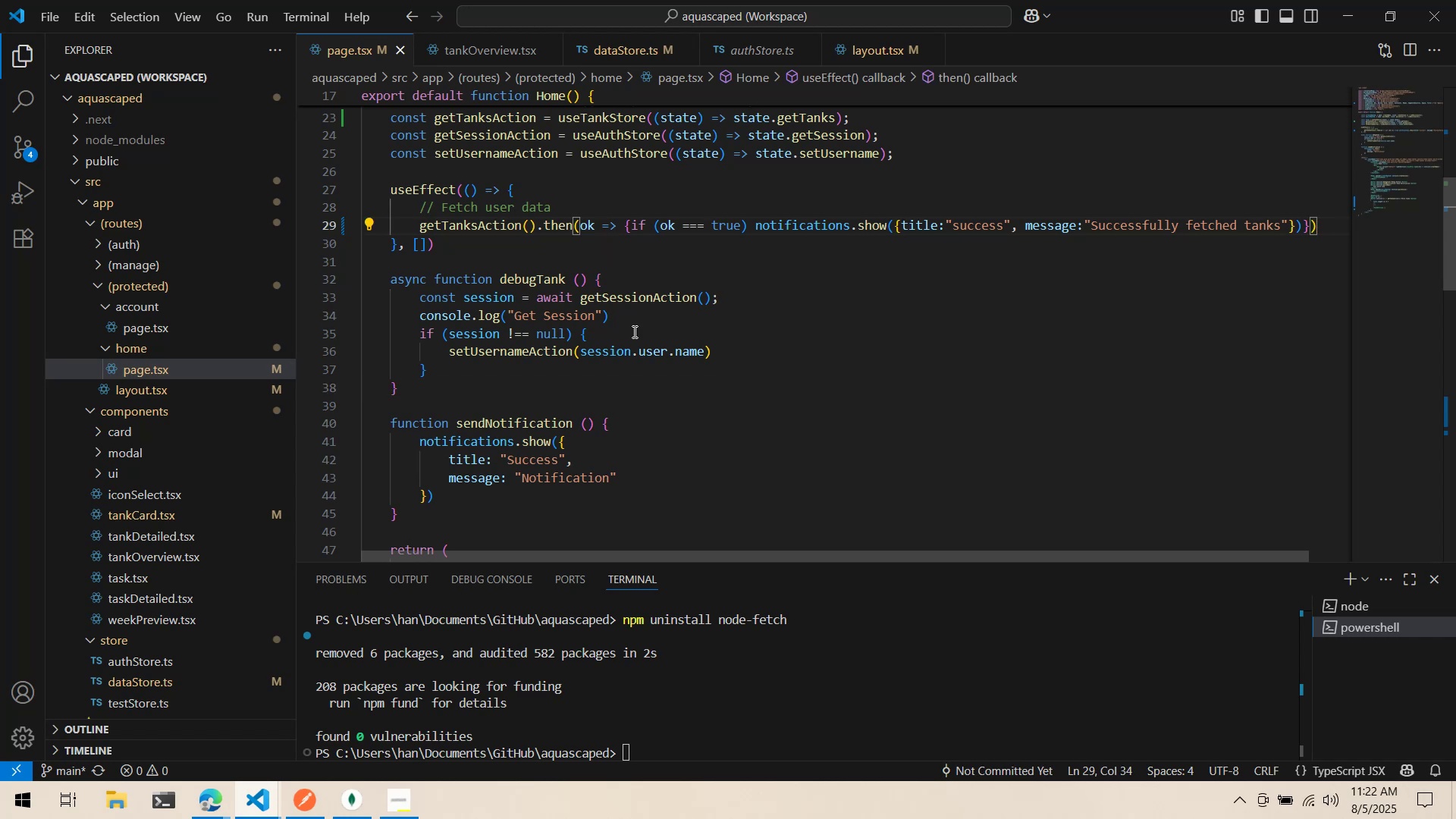 
scroll: coordinate [682, 416], scroll_direction: down, amount: 15.0
 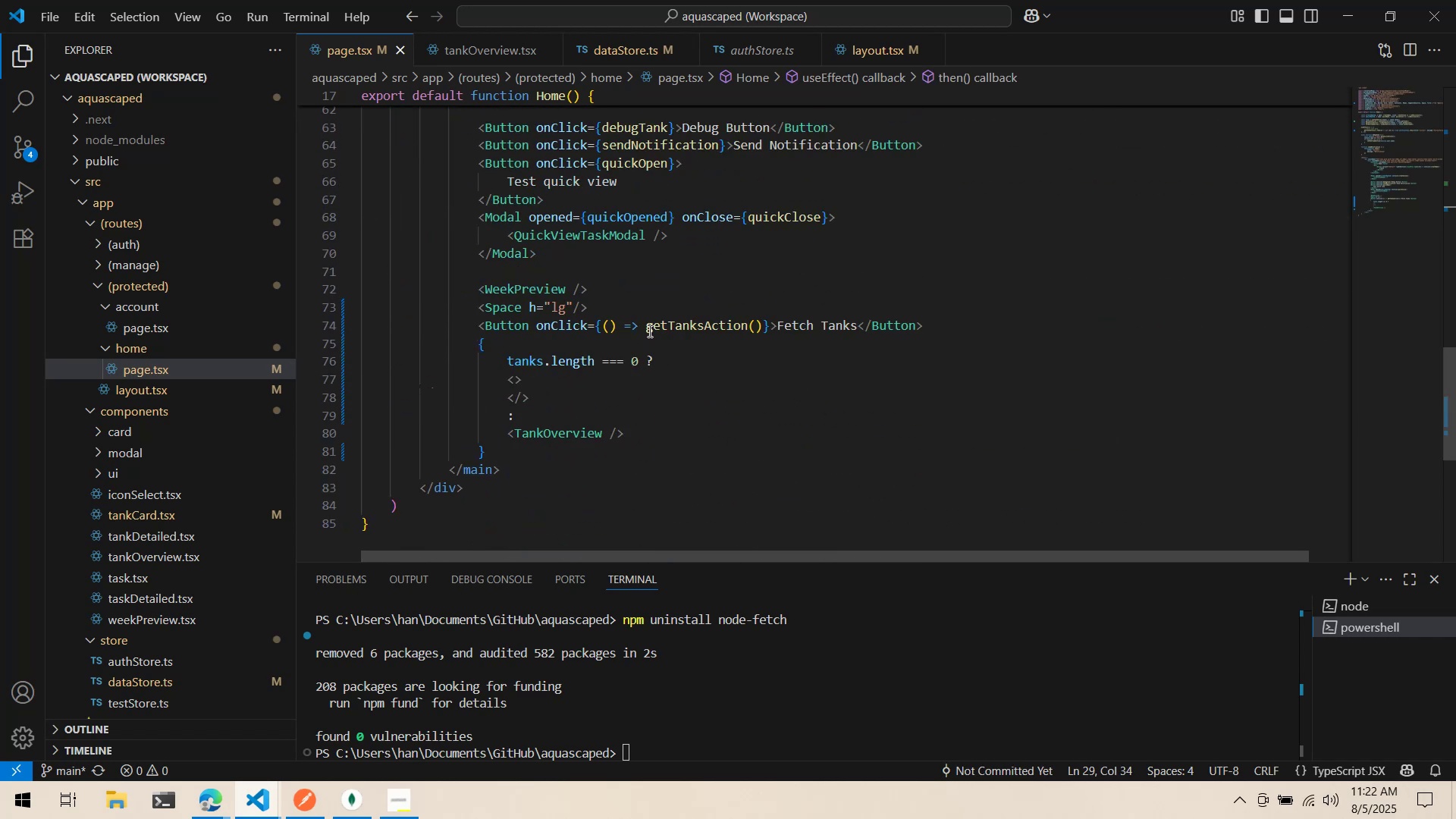 
left_click_drag(start_coordinate=[645, 328], to_coordinate=[762, 318])
 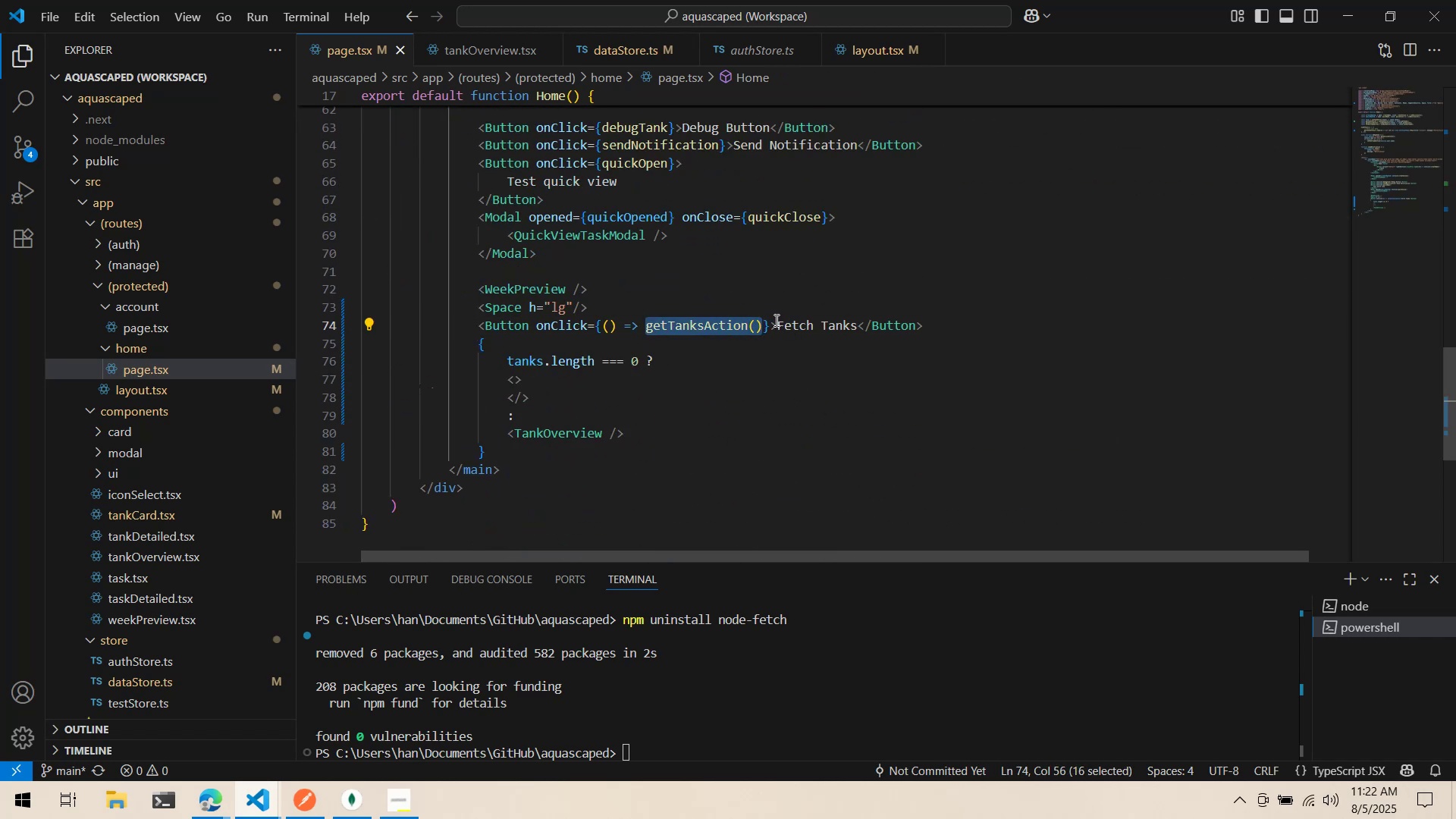 
key(Control+V)
 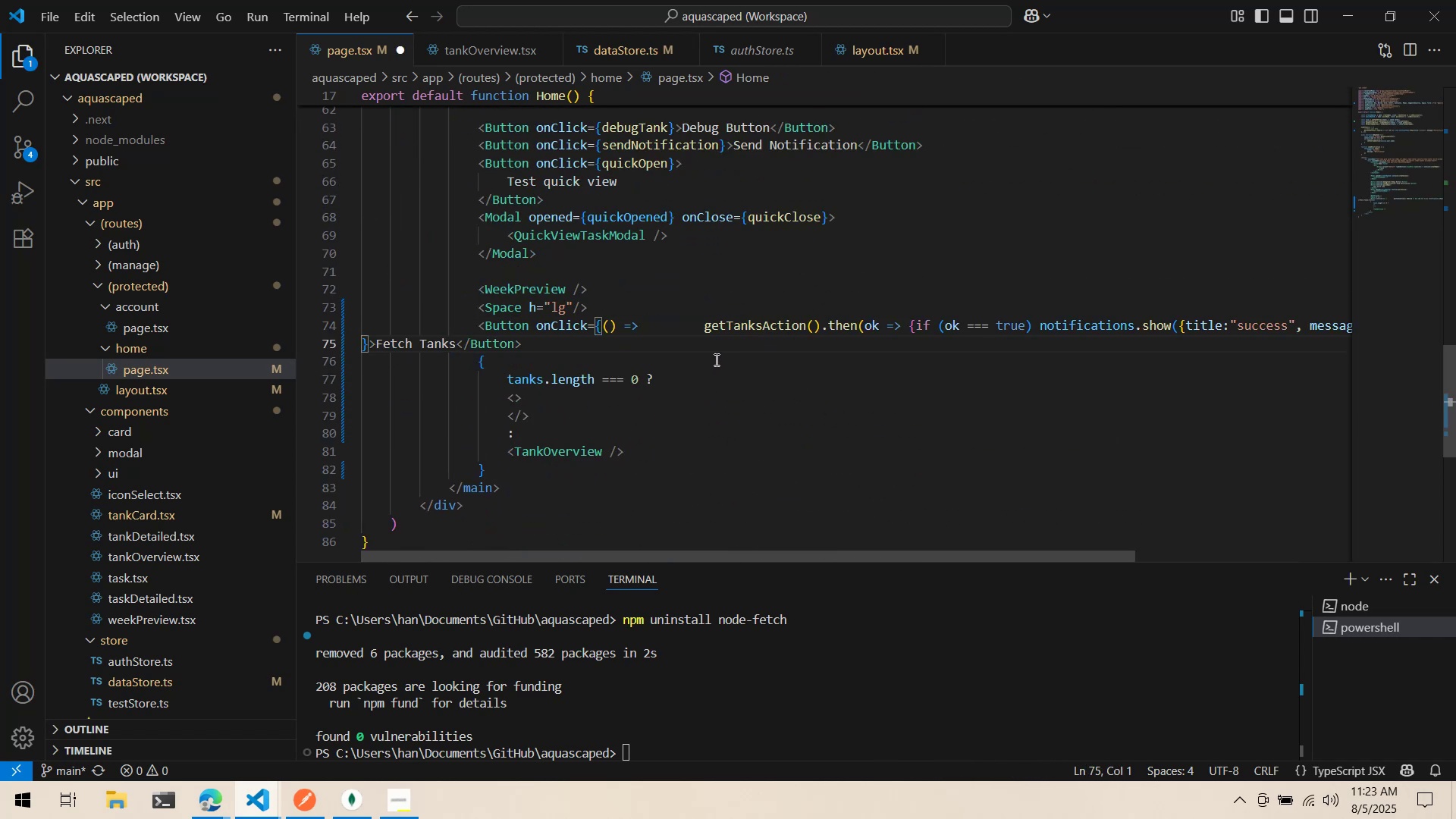 
left_click([709, 338])
 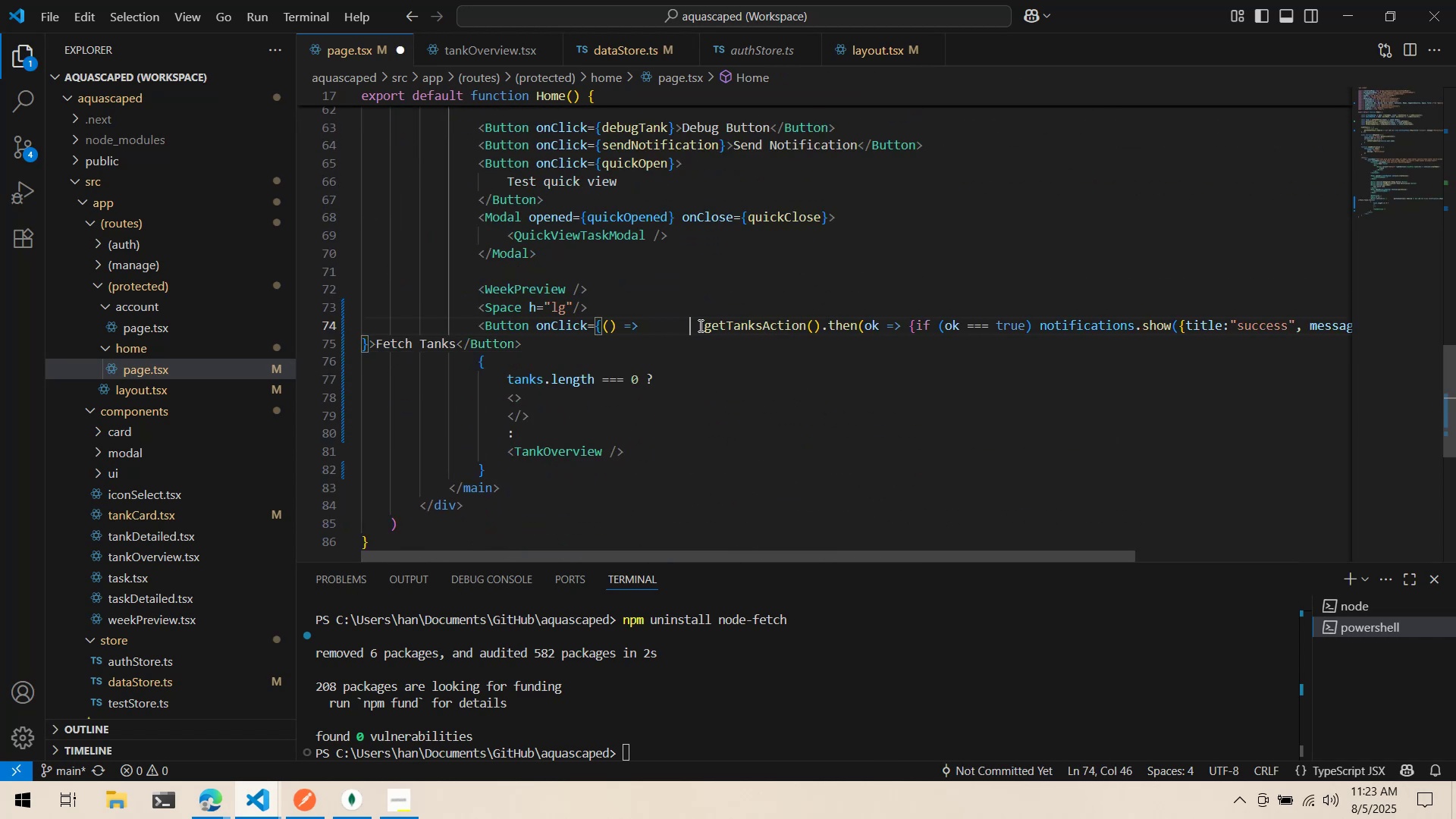 
triple_click([701, 325])
 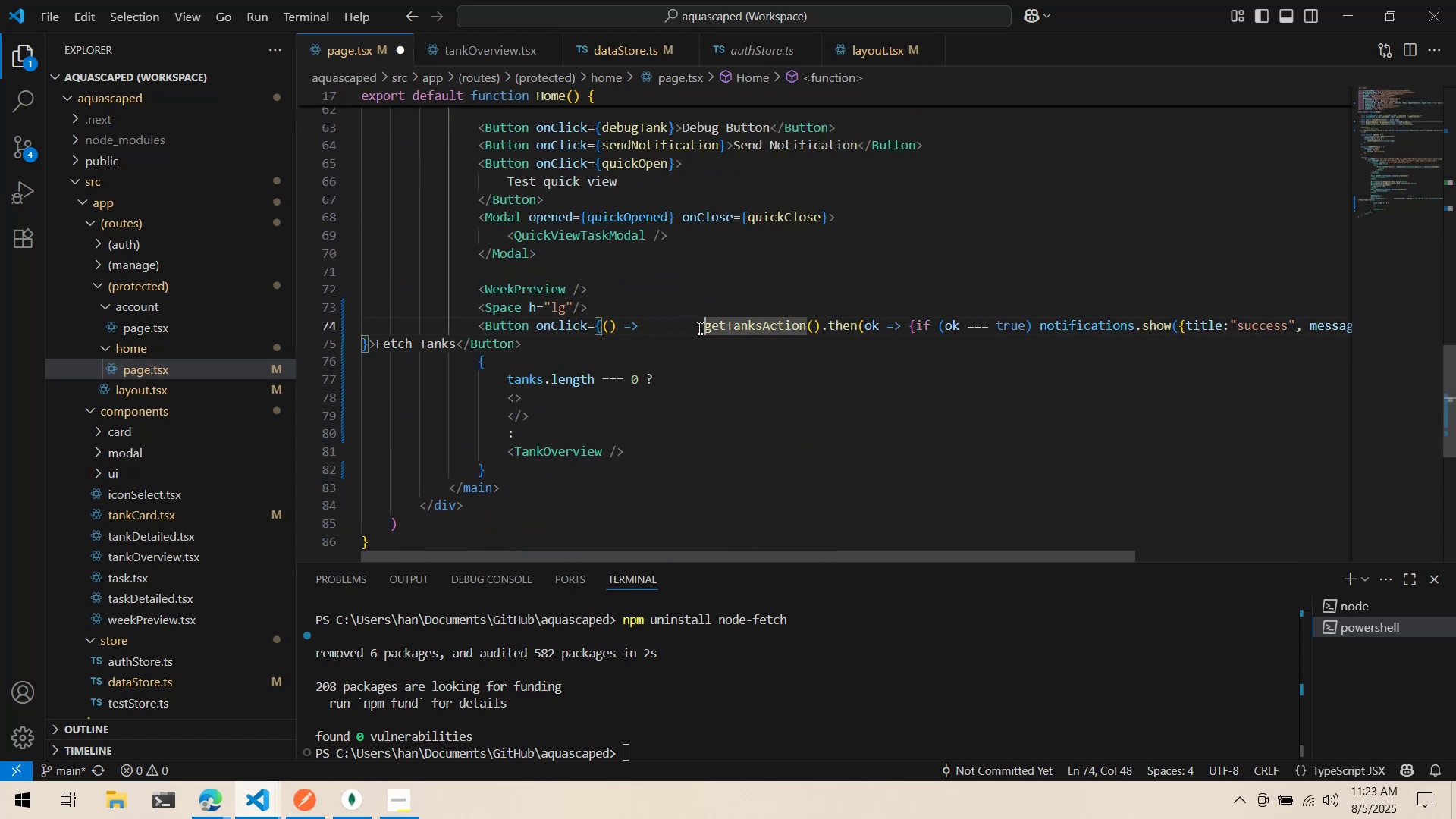 
key(Control+Backspace)
 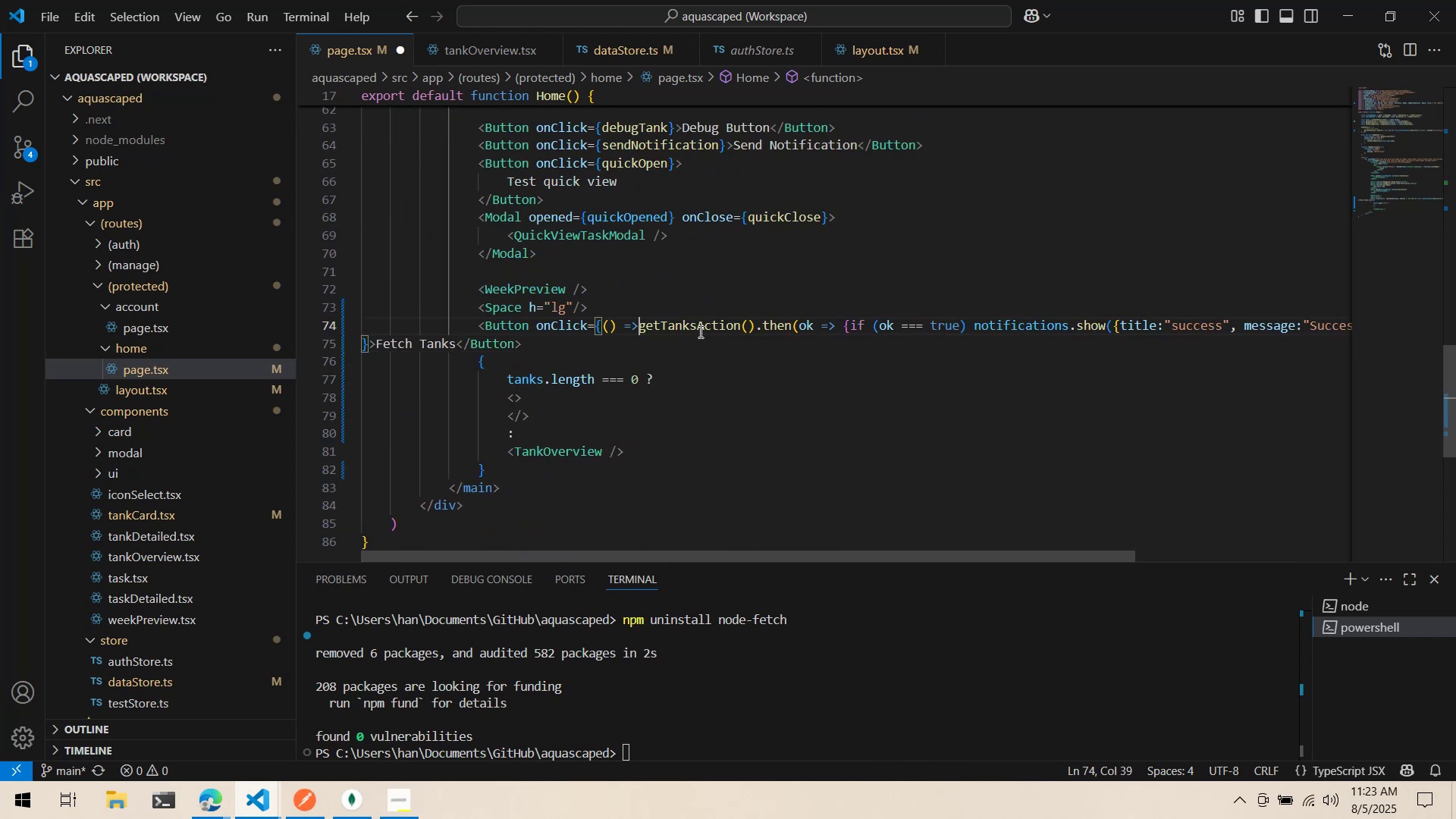 
key(Space)
 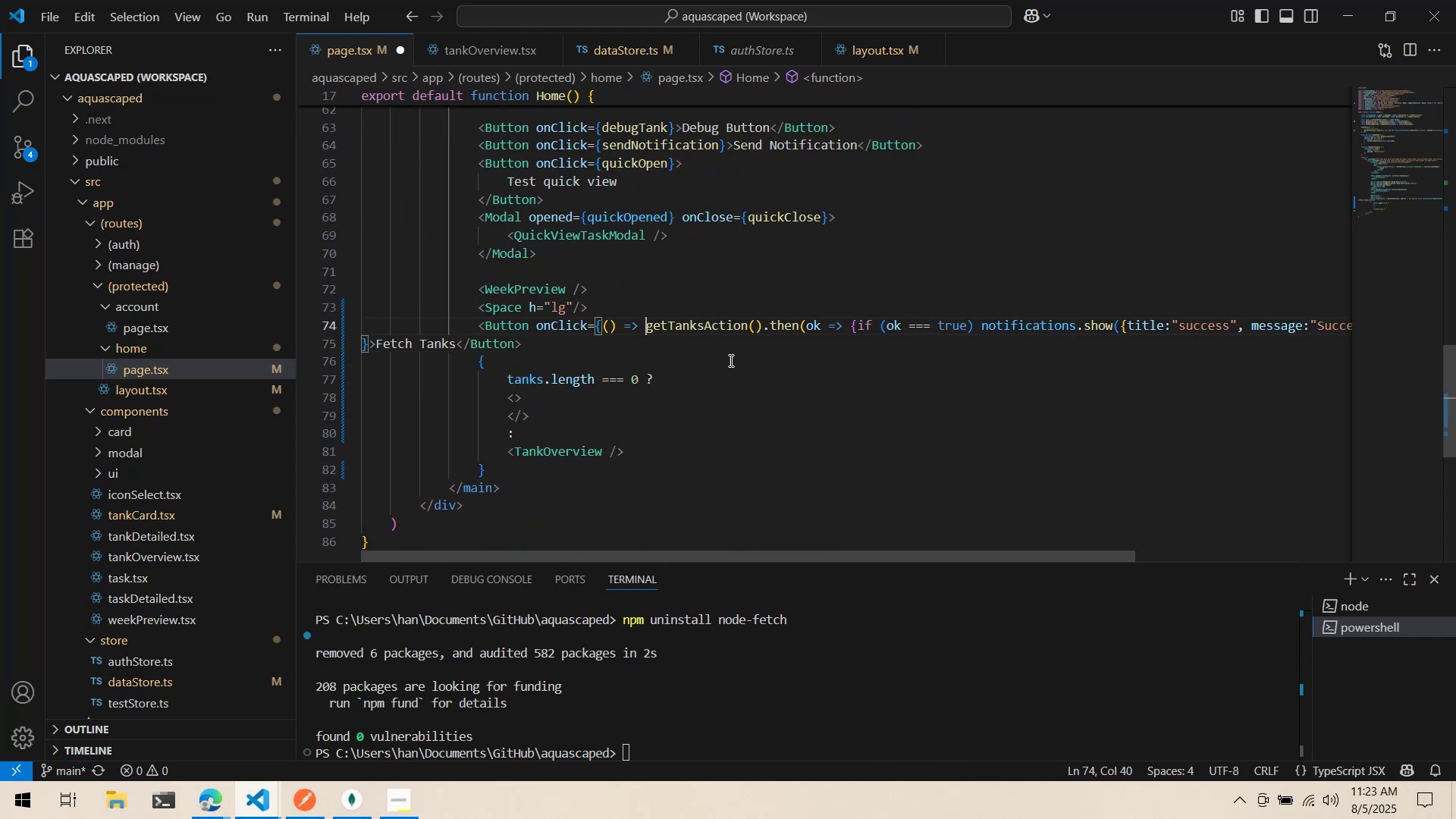 
left_click([731, 363])
 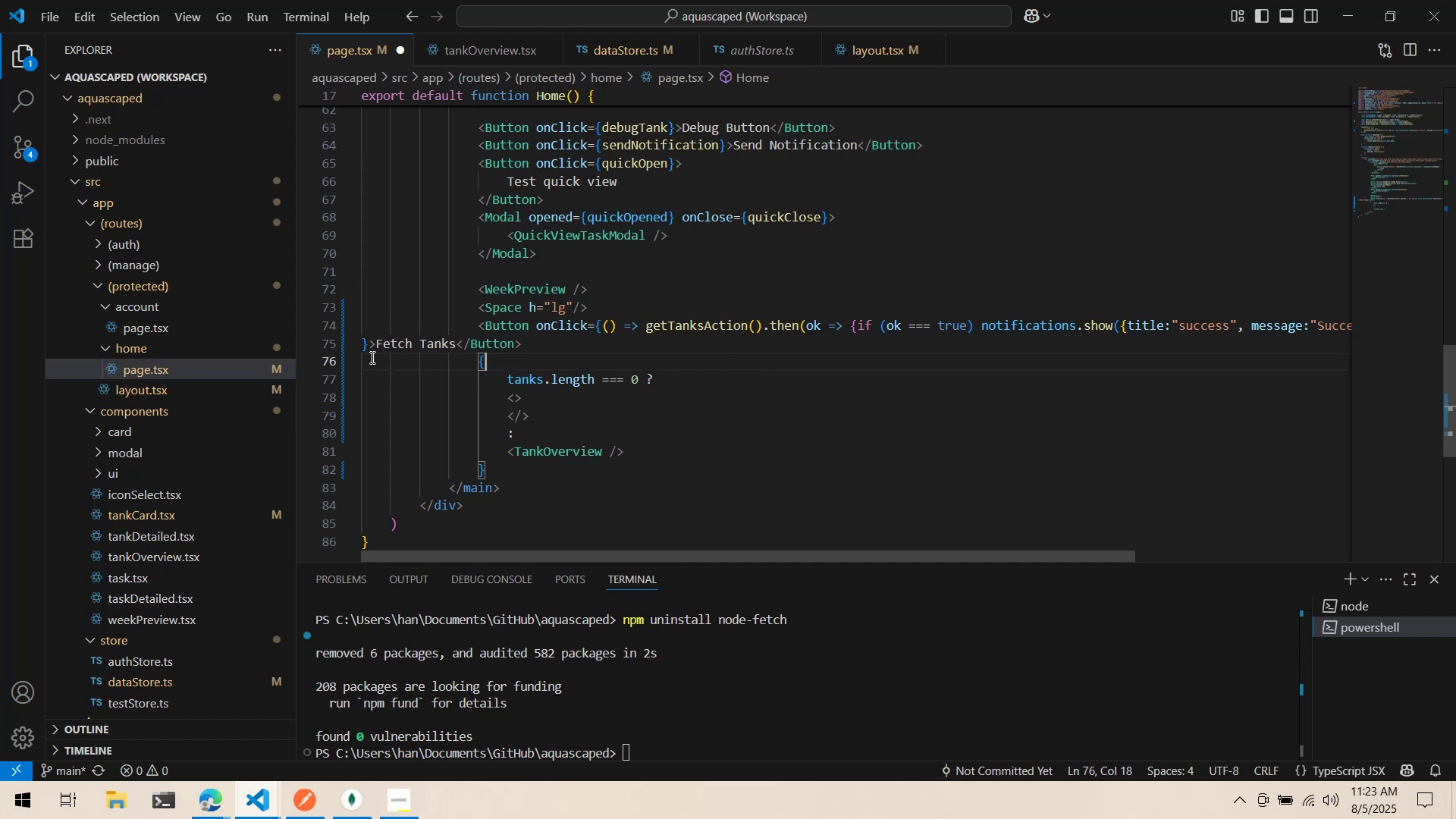 
left_click([363, 347])
 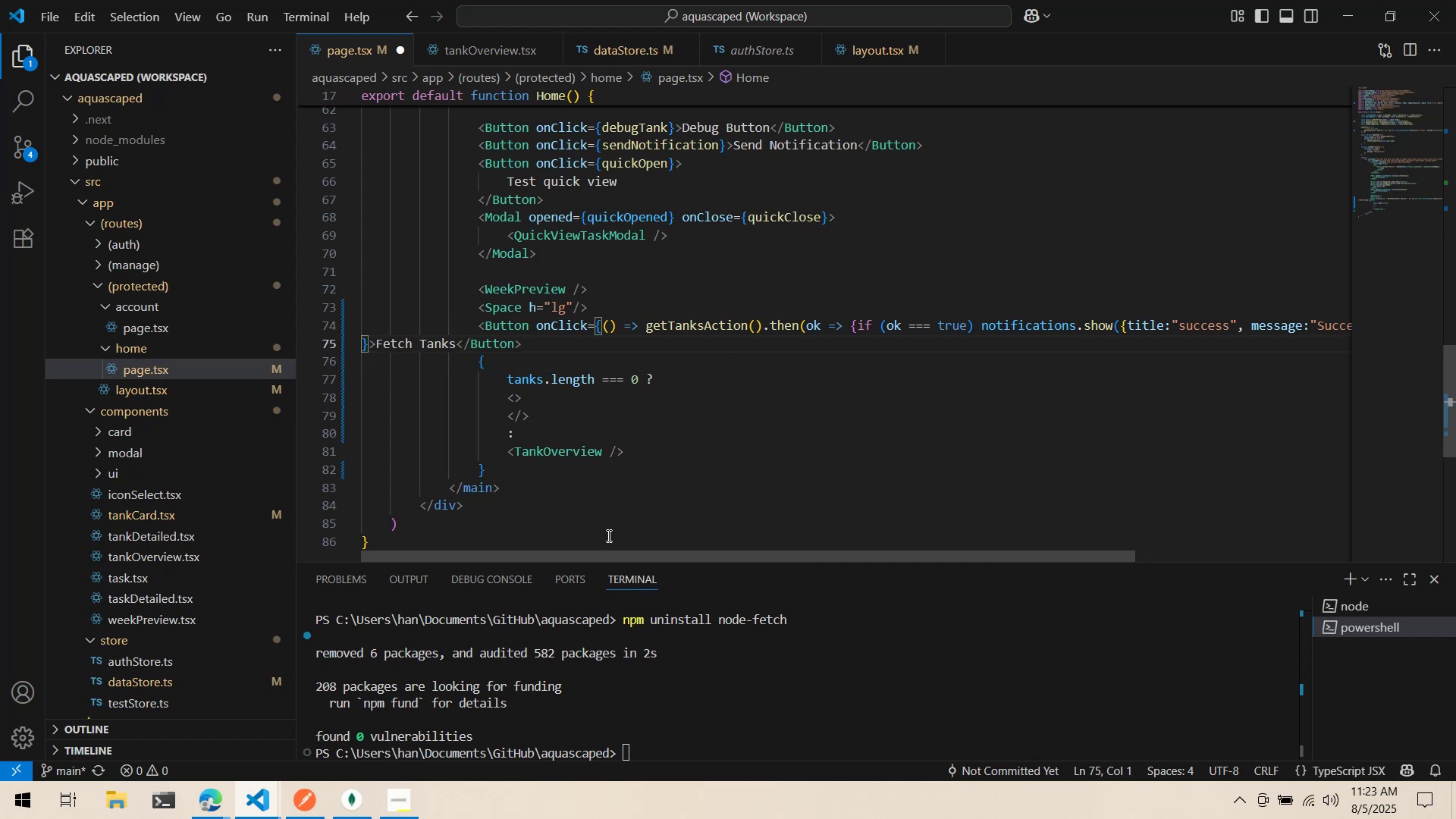 
key(Backspace)
 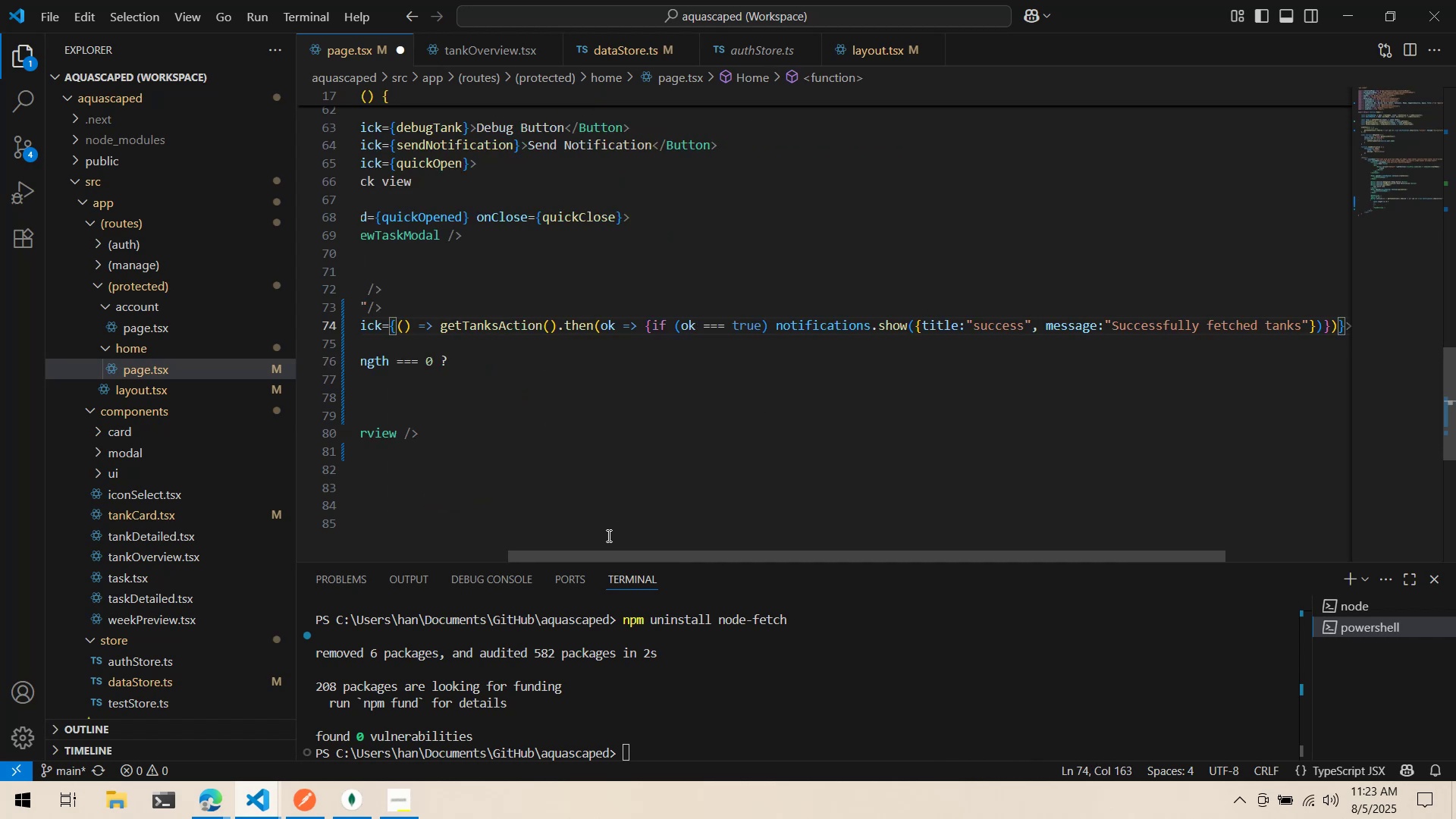 
key(Control+ControlLeft)
 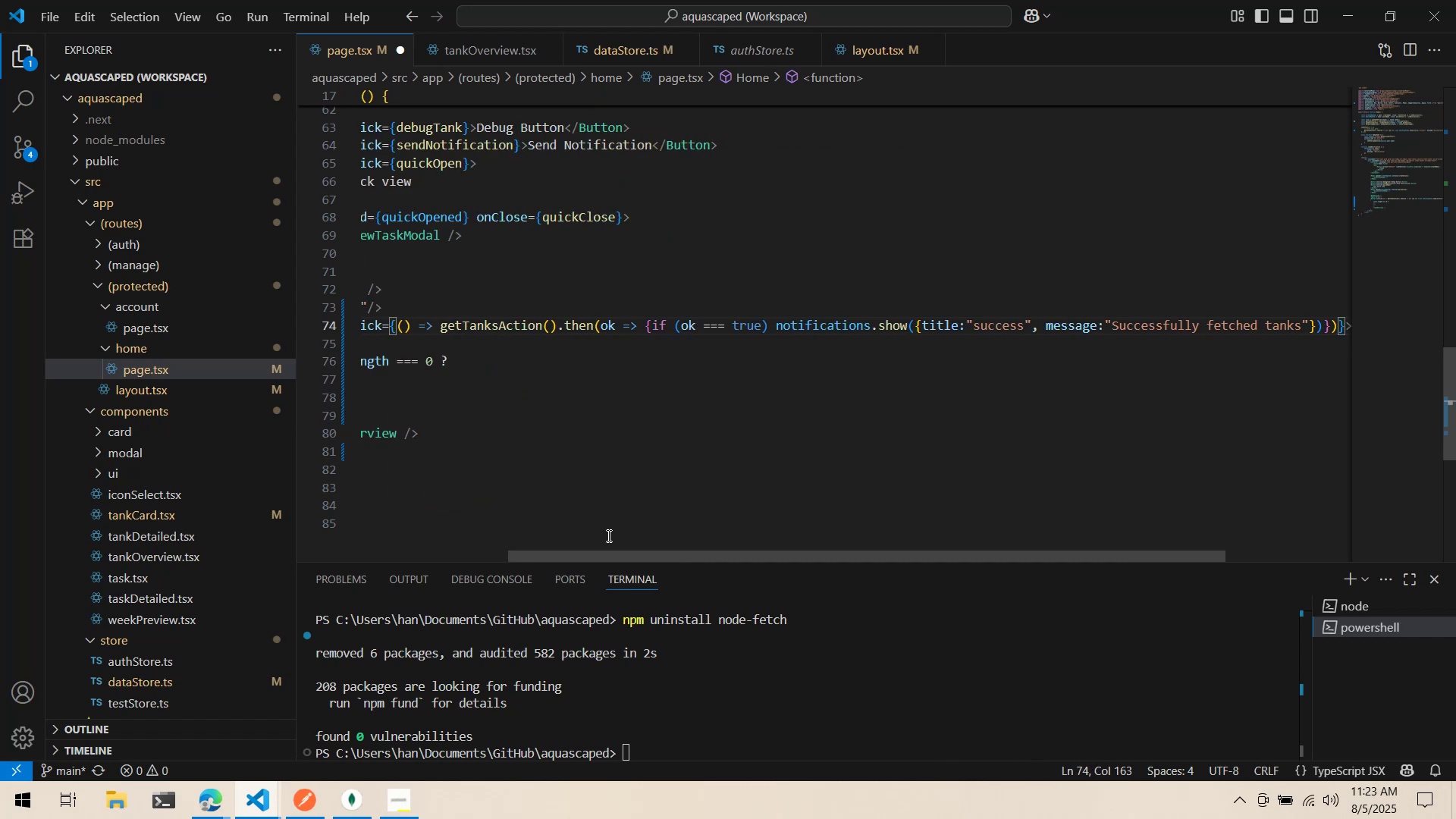 
key(Control+S)
 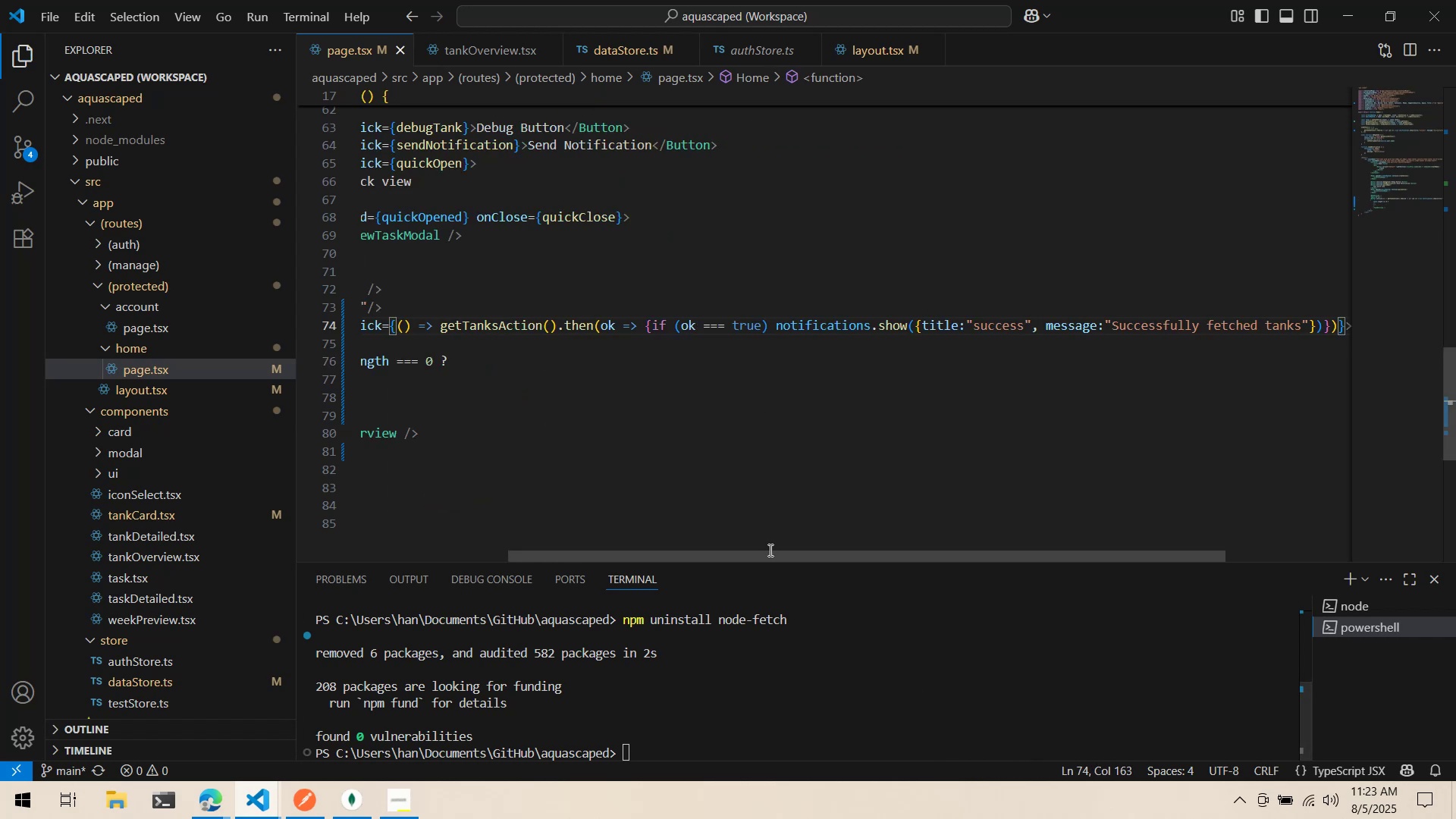 
left_click_drag(start_coordinate=[773, 557], to_coordinate=[497, 550])
 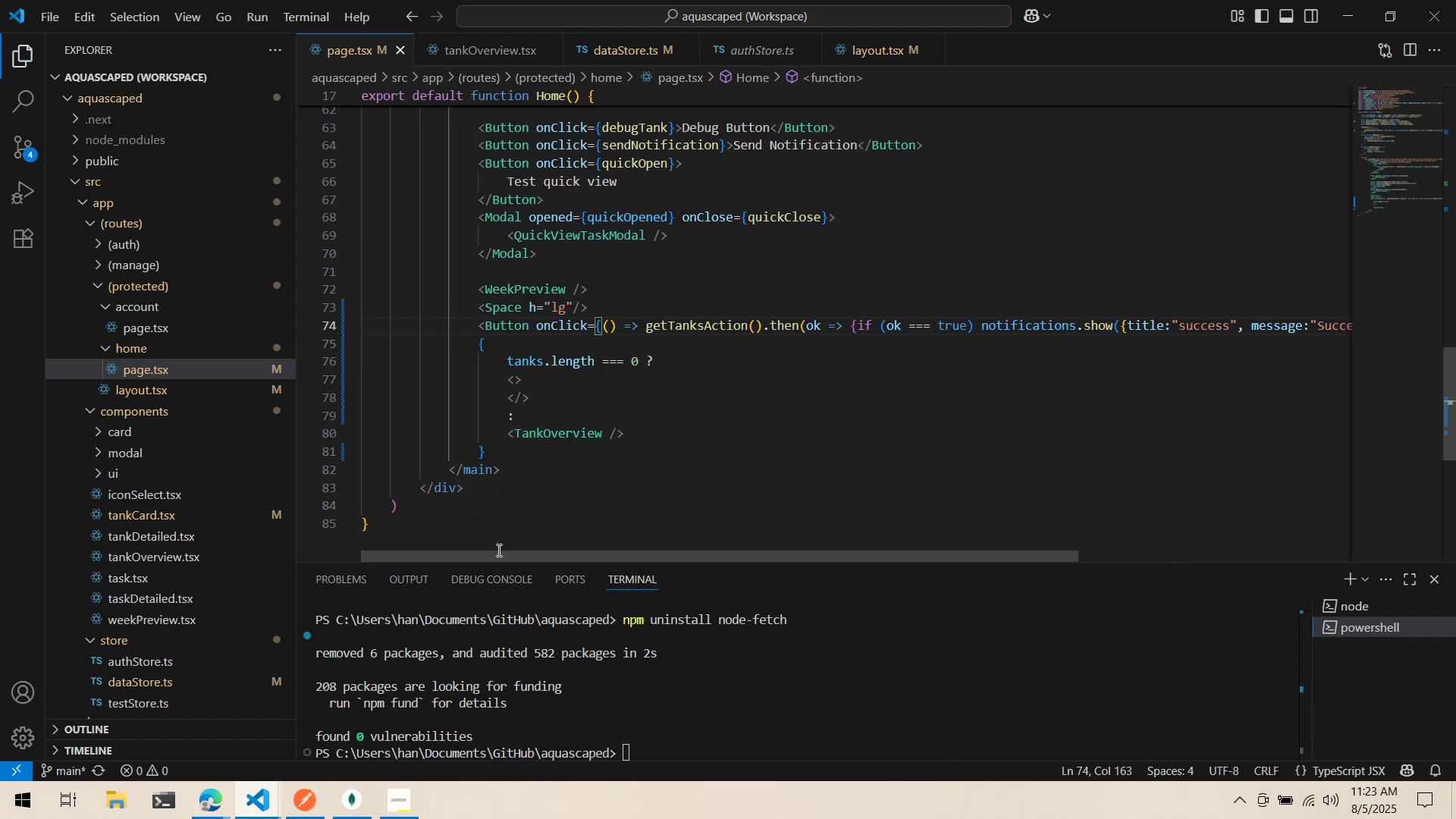 
key(Alt+AltLeft)
 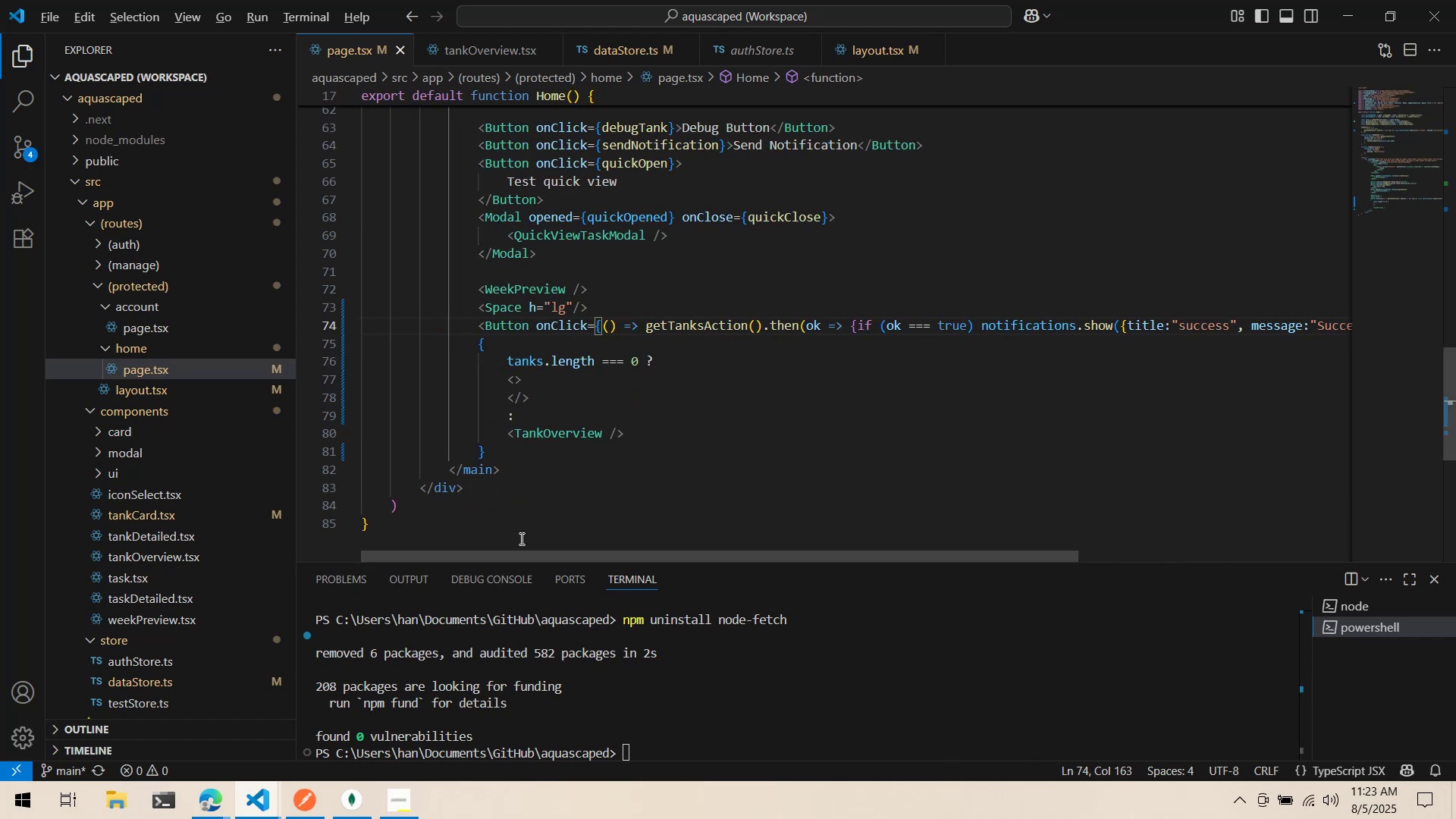 
key(Alt+Tab)
 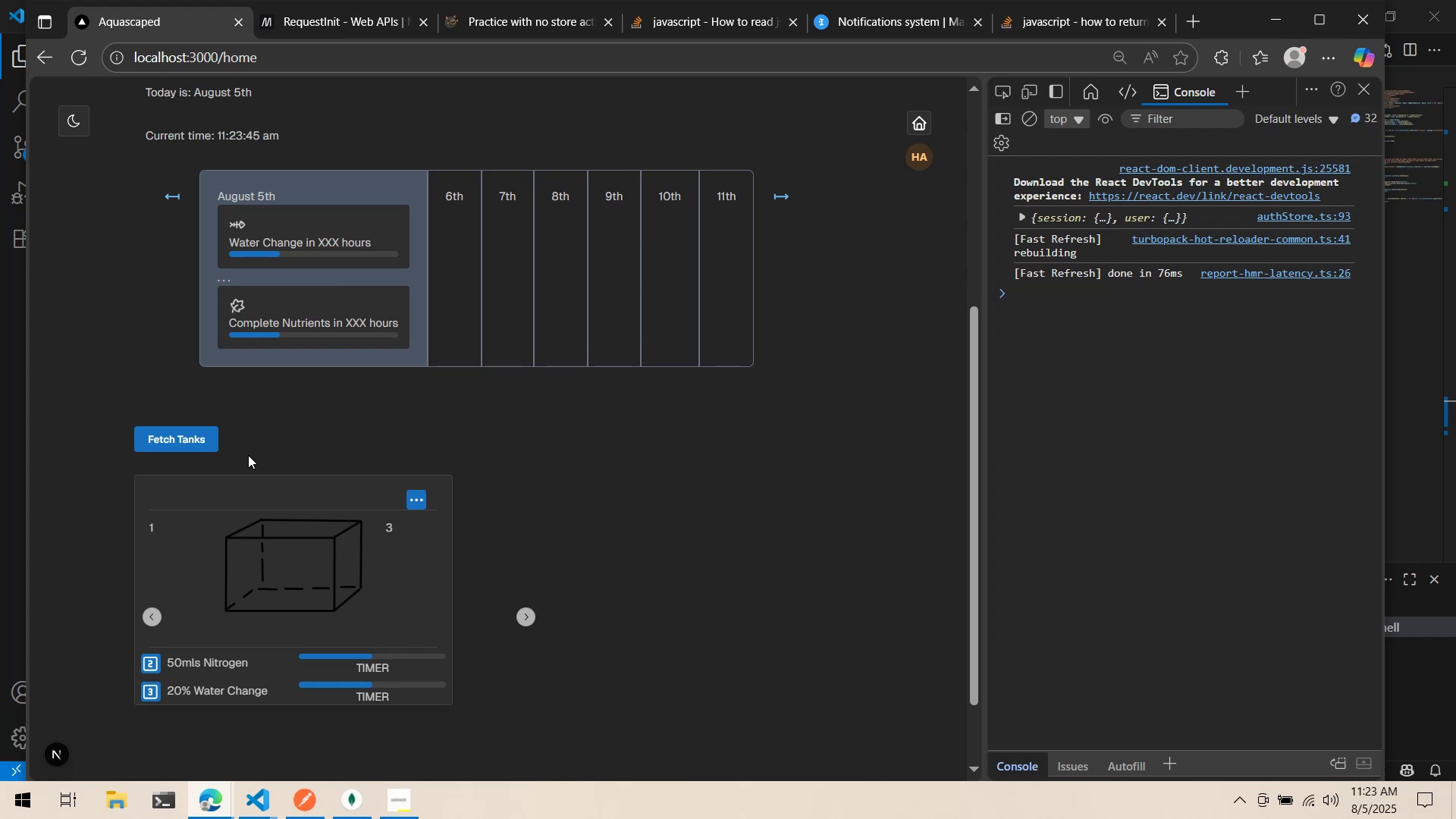 
wait(39.24)
 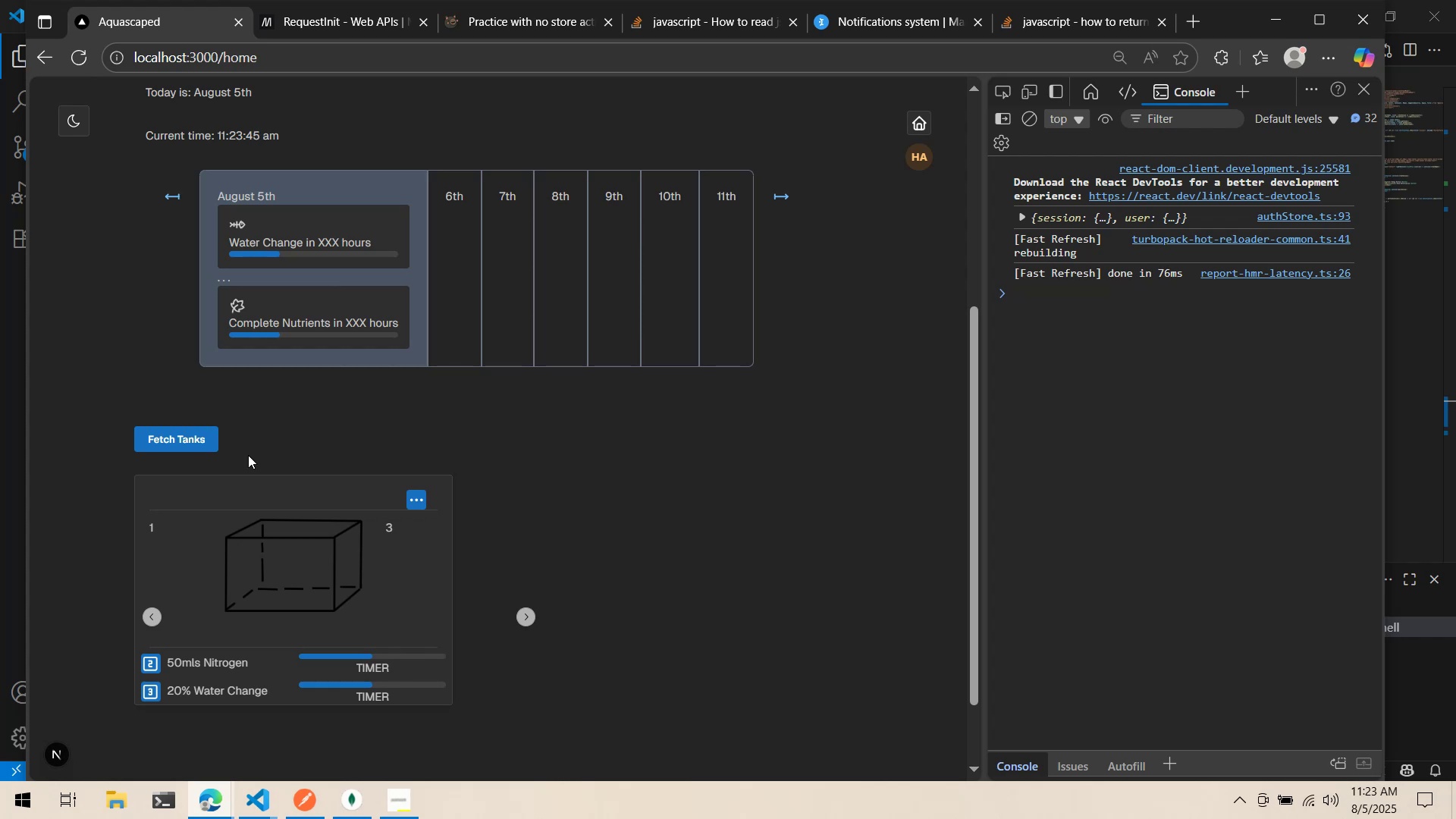 
scroll: coordinate [296, 478], scroll_direction: up, amount: 3.0
 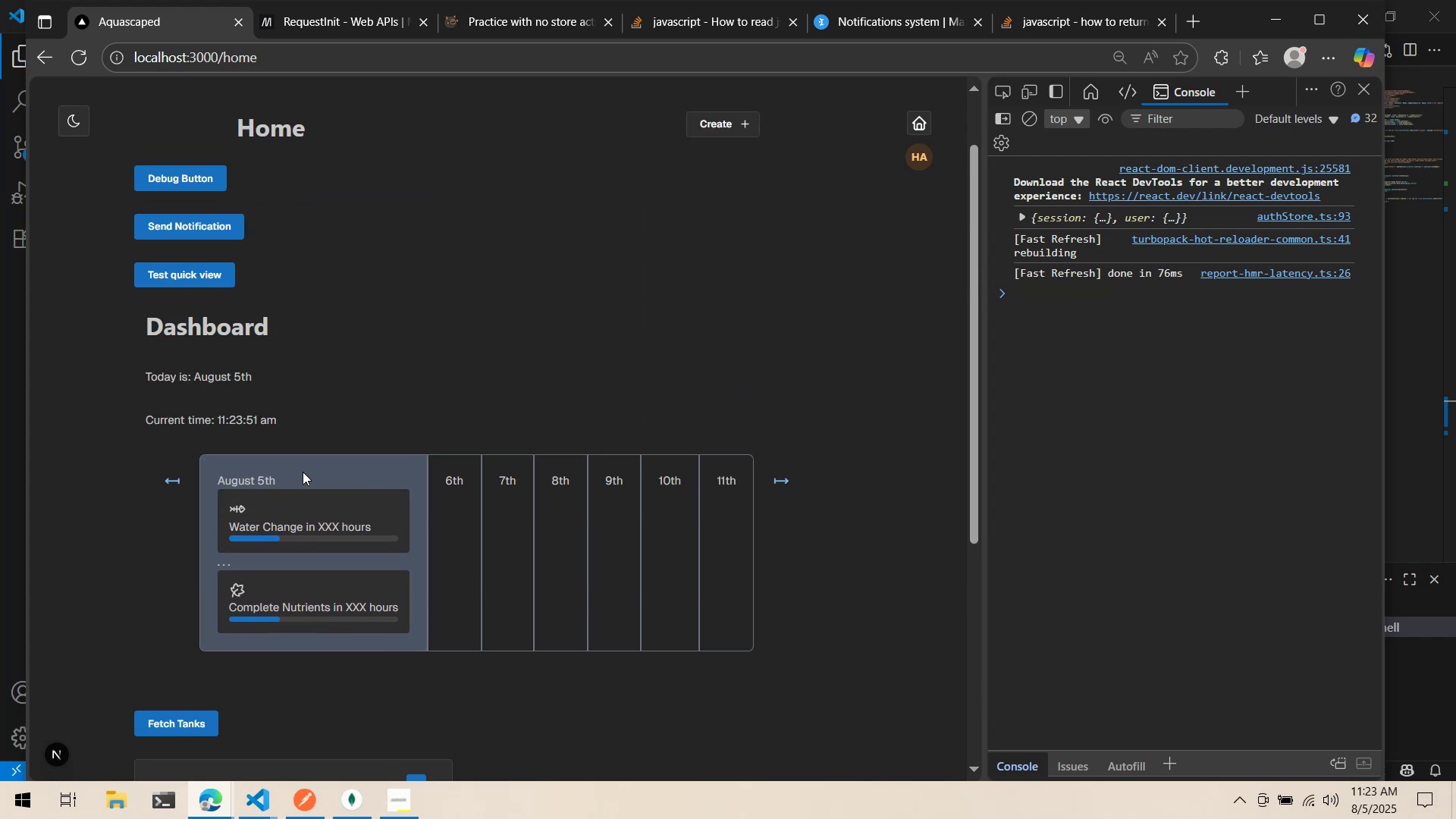 
scroll: coordinate [309, 466], scroll_direction: down, amount: 3.0
 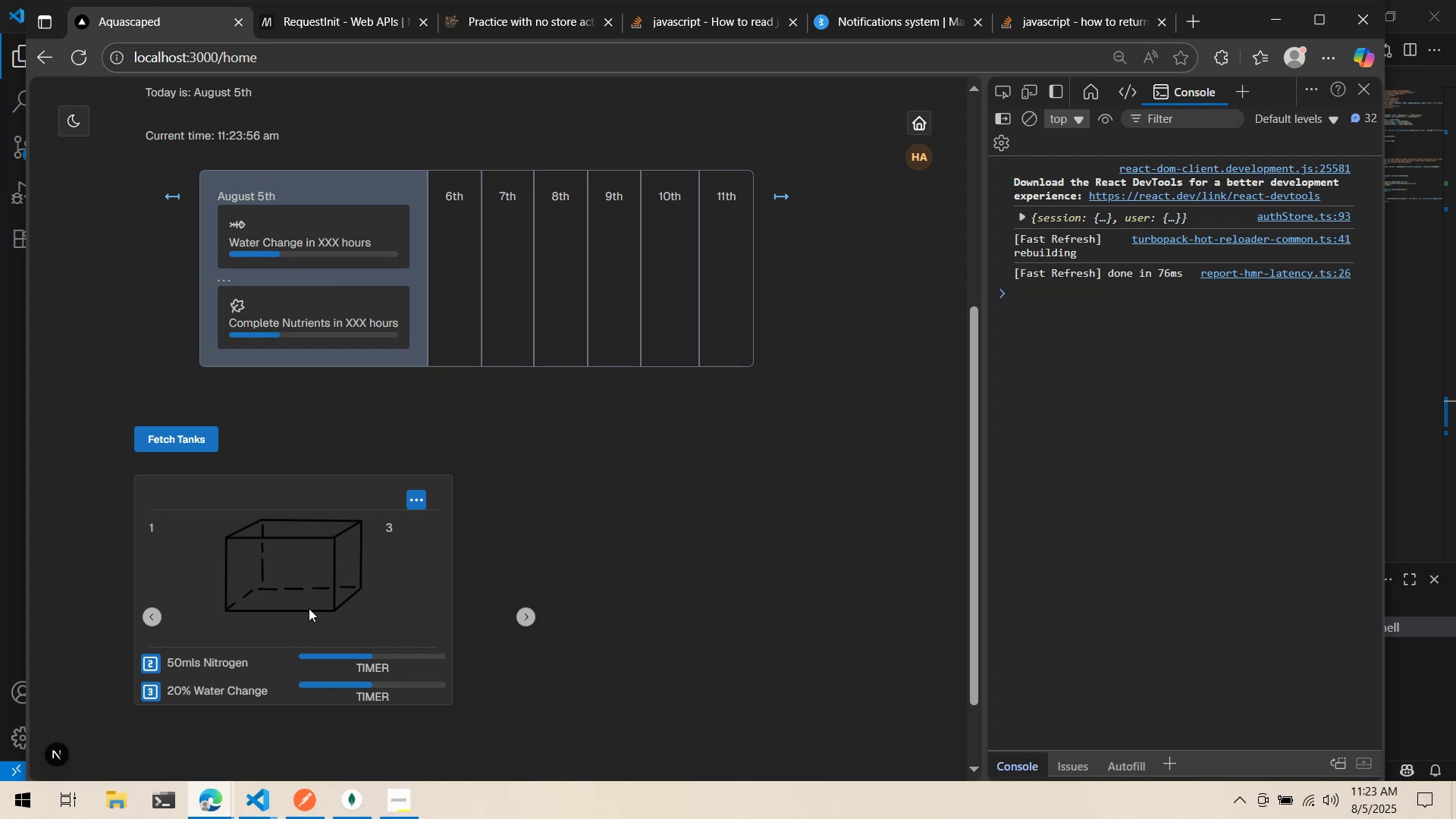 
wait(6.05)
 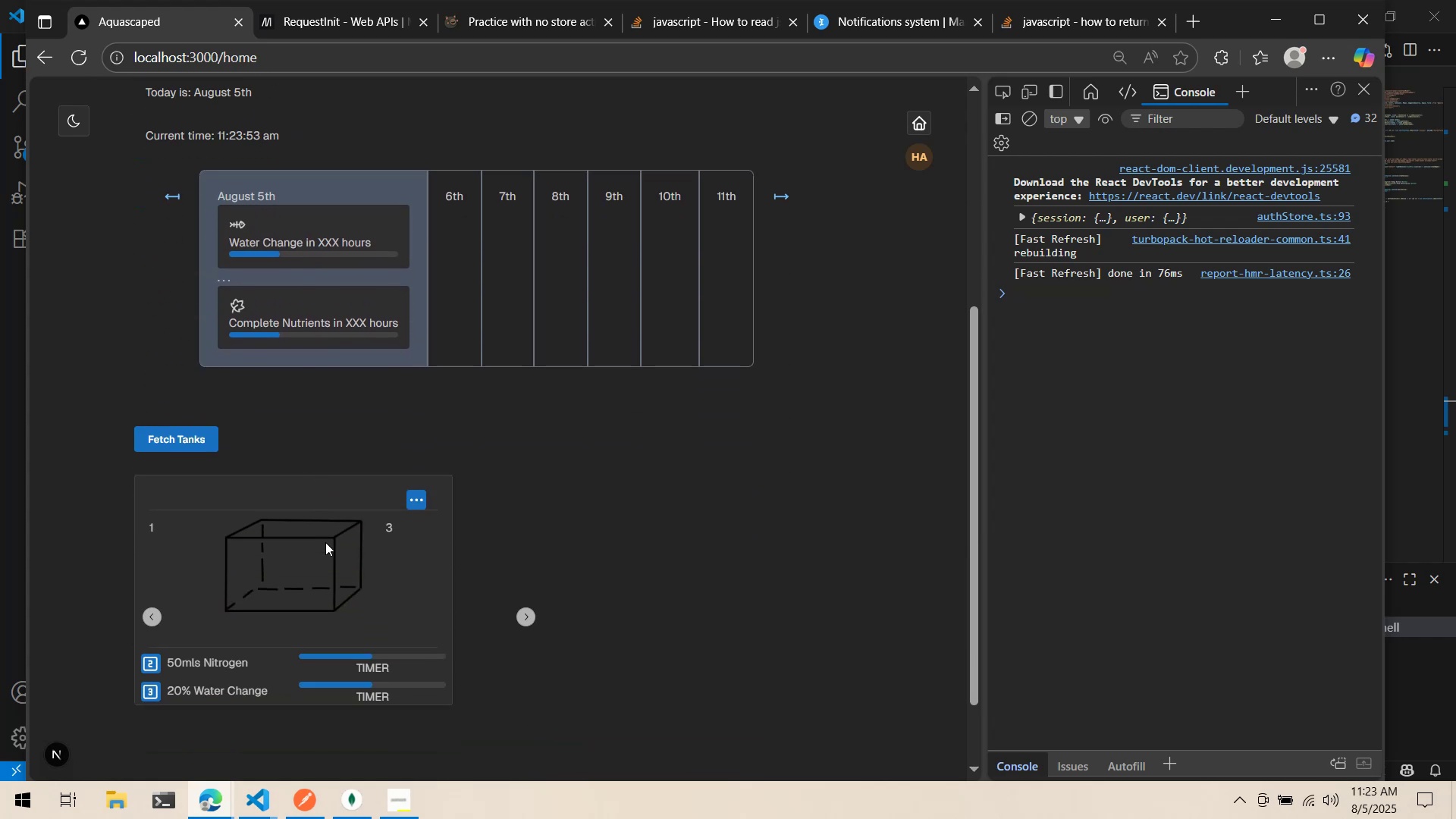 
left_click([423, 497])
 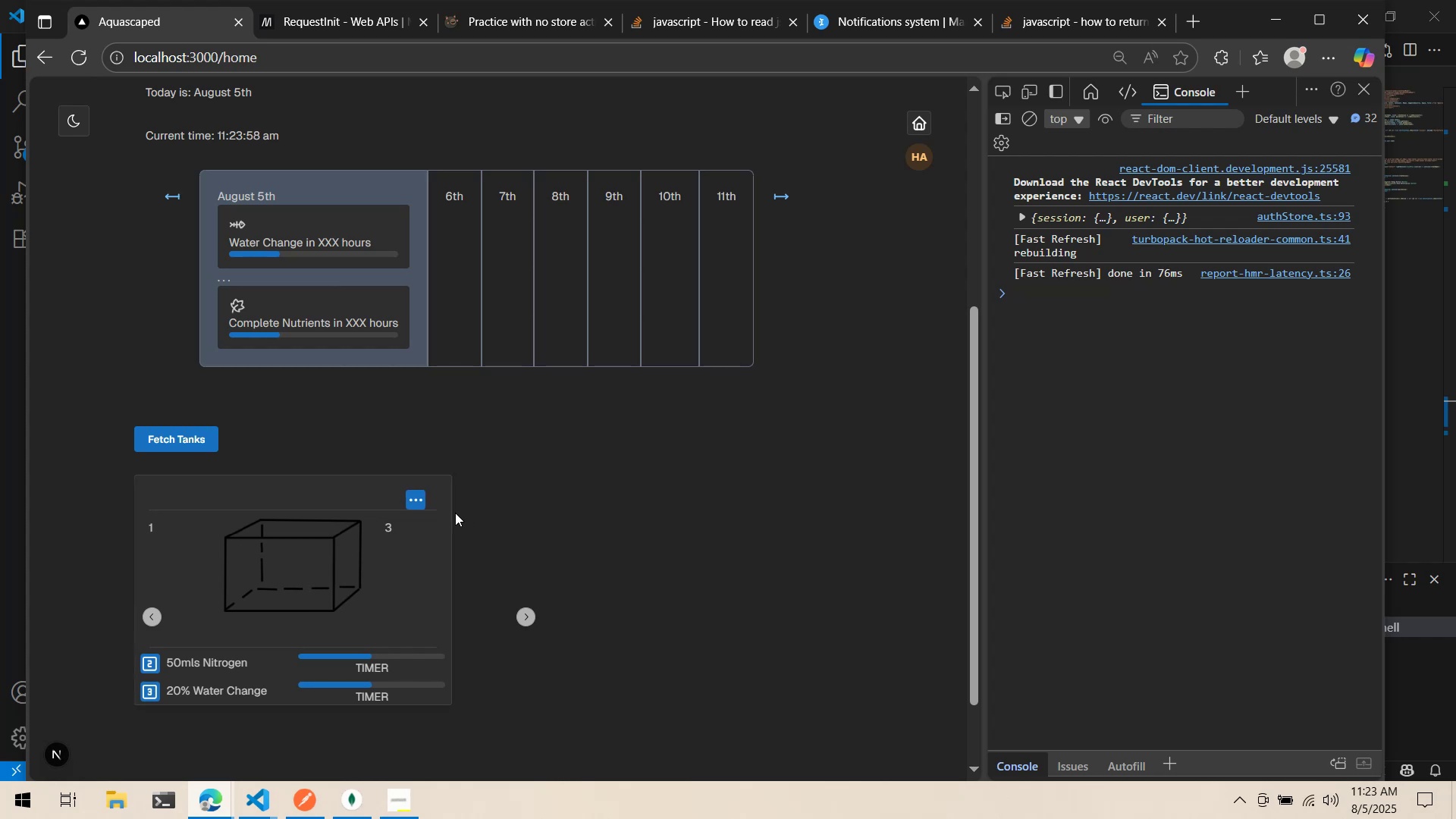 
key(Alt+AltLeft)
 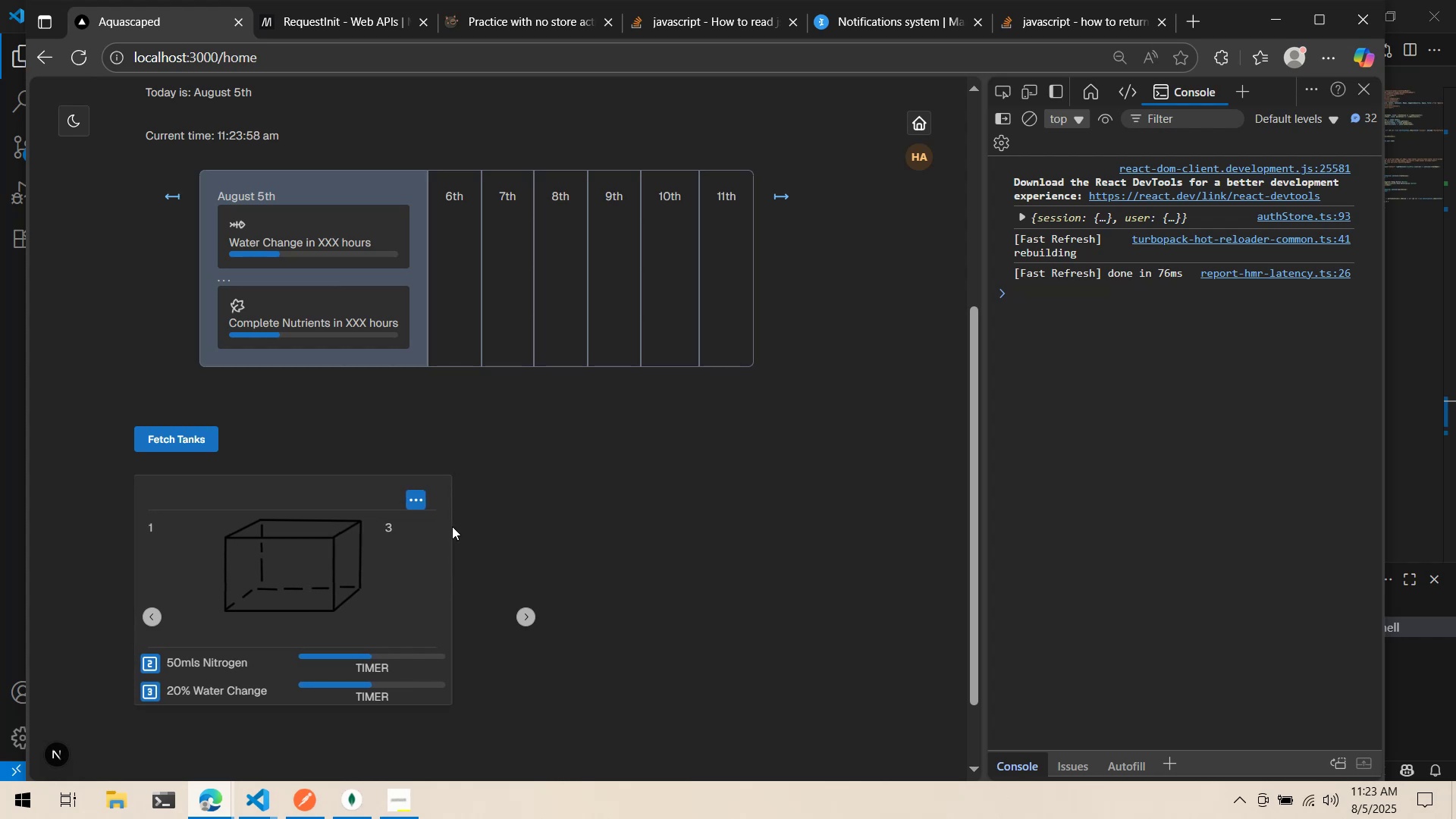 
key(Alt+Tab)
 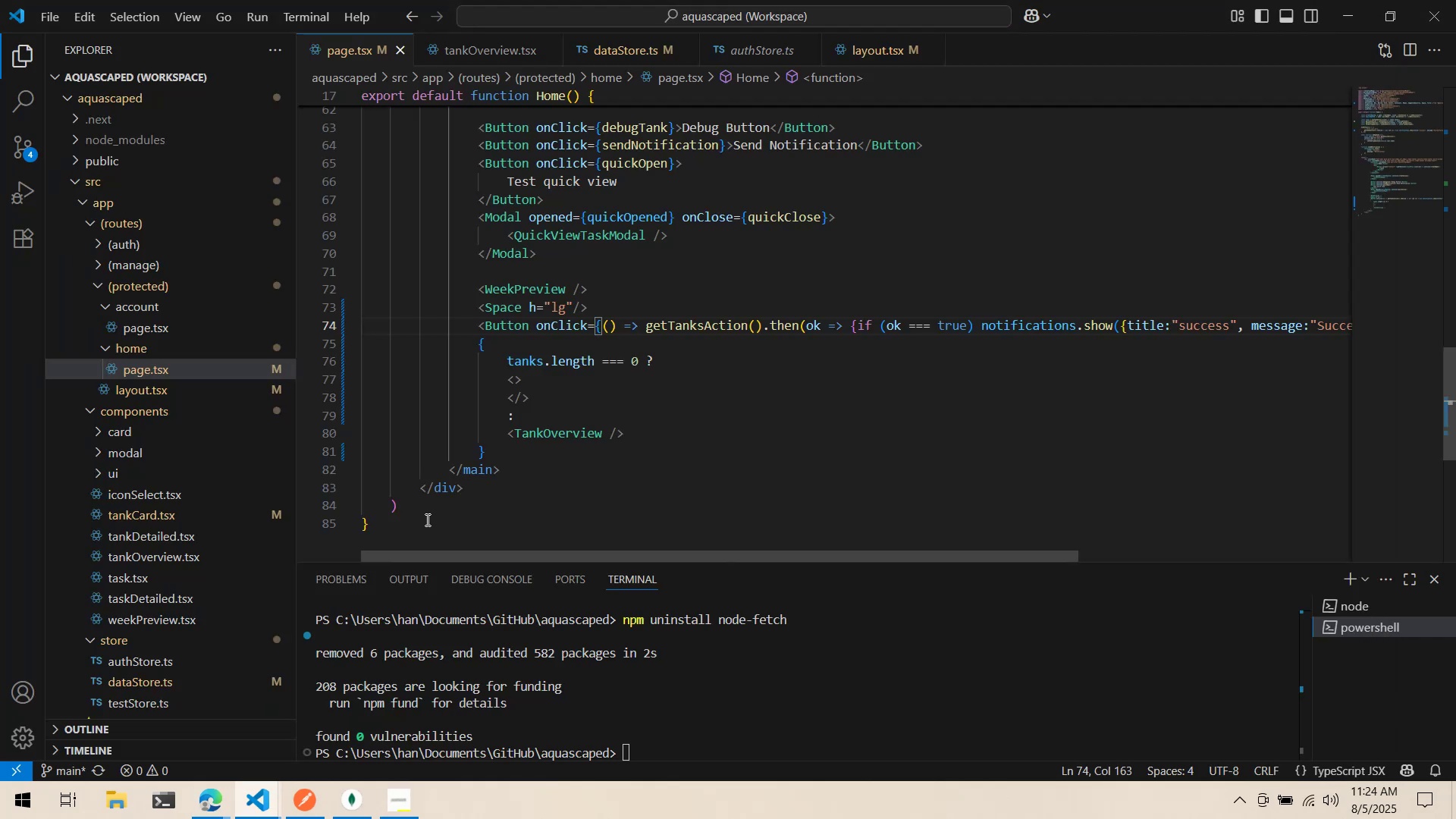 
wait(5.5)
 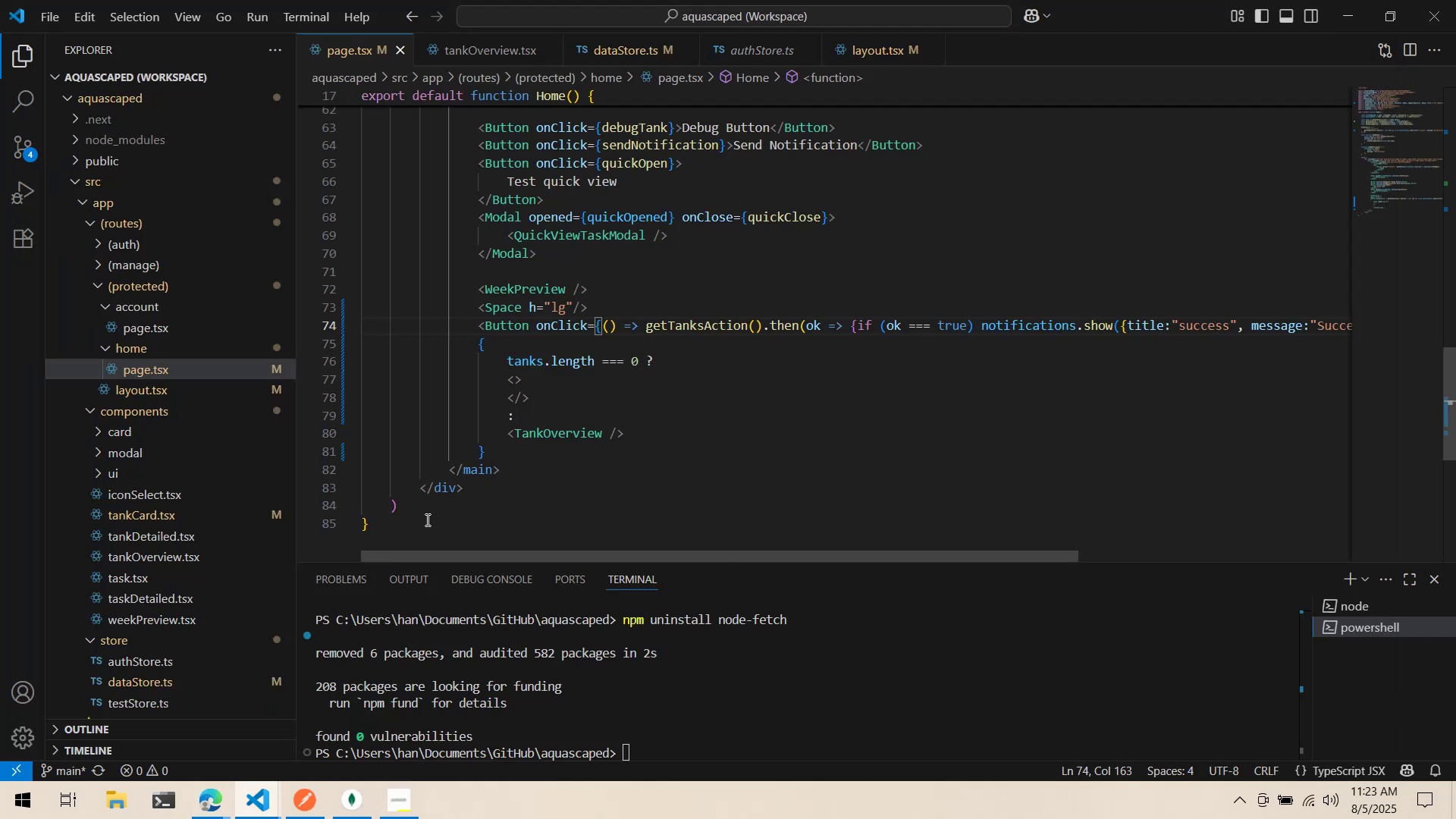 
key(Alt+AltLeft)
 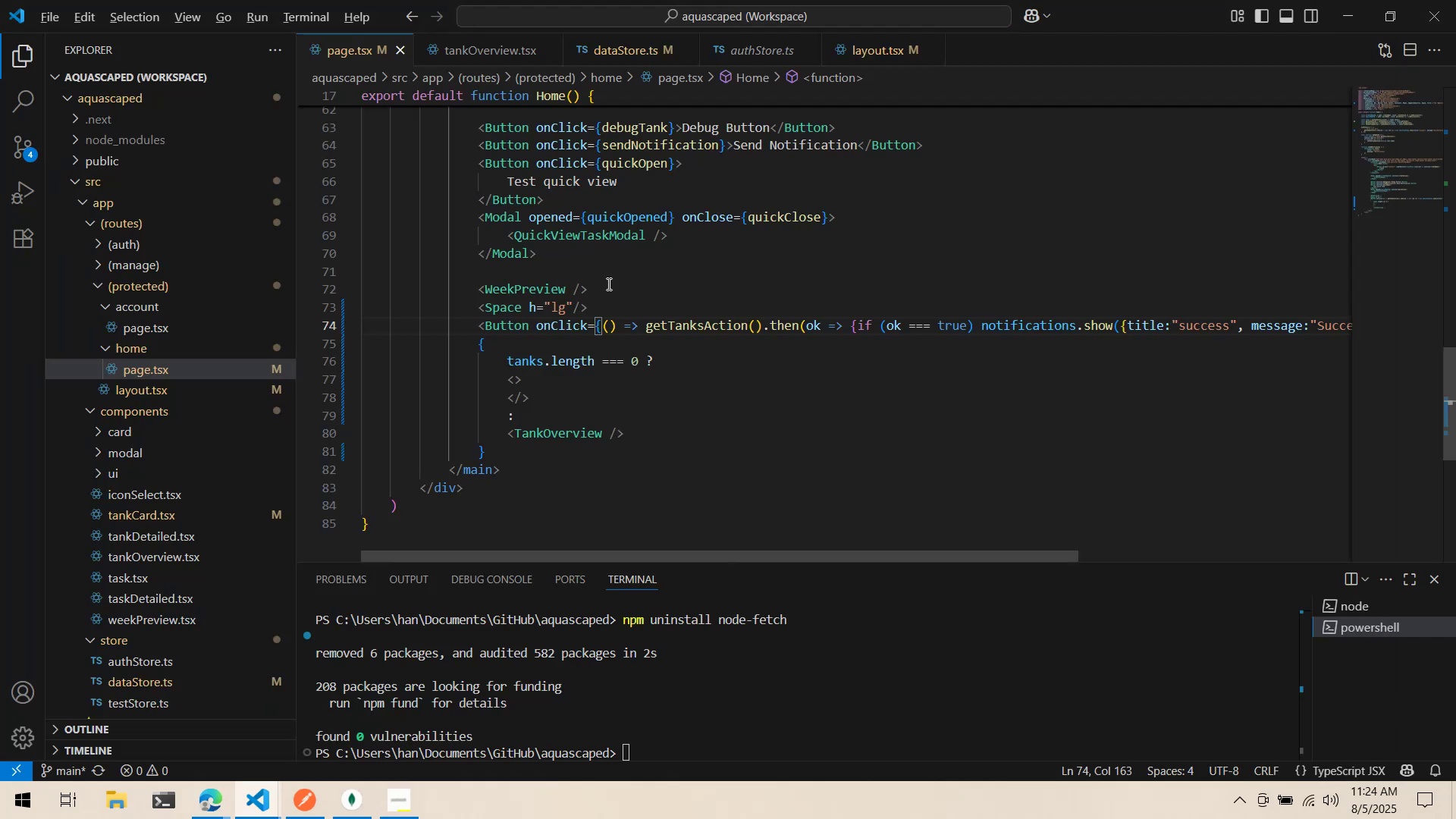 
key(Alt+Tab)
 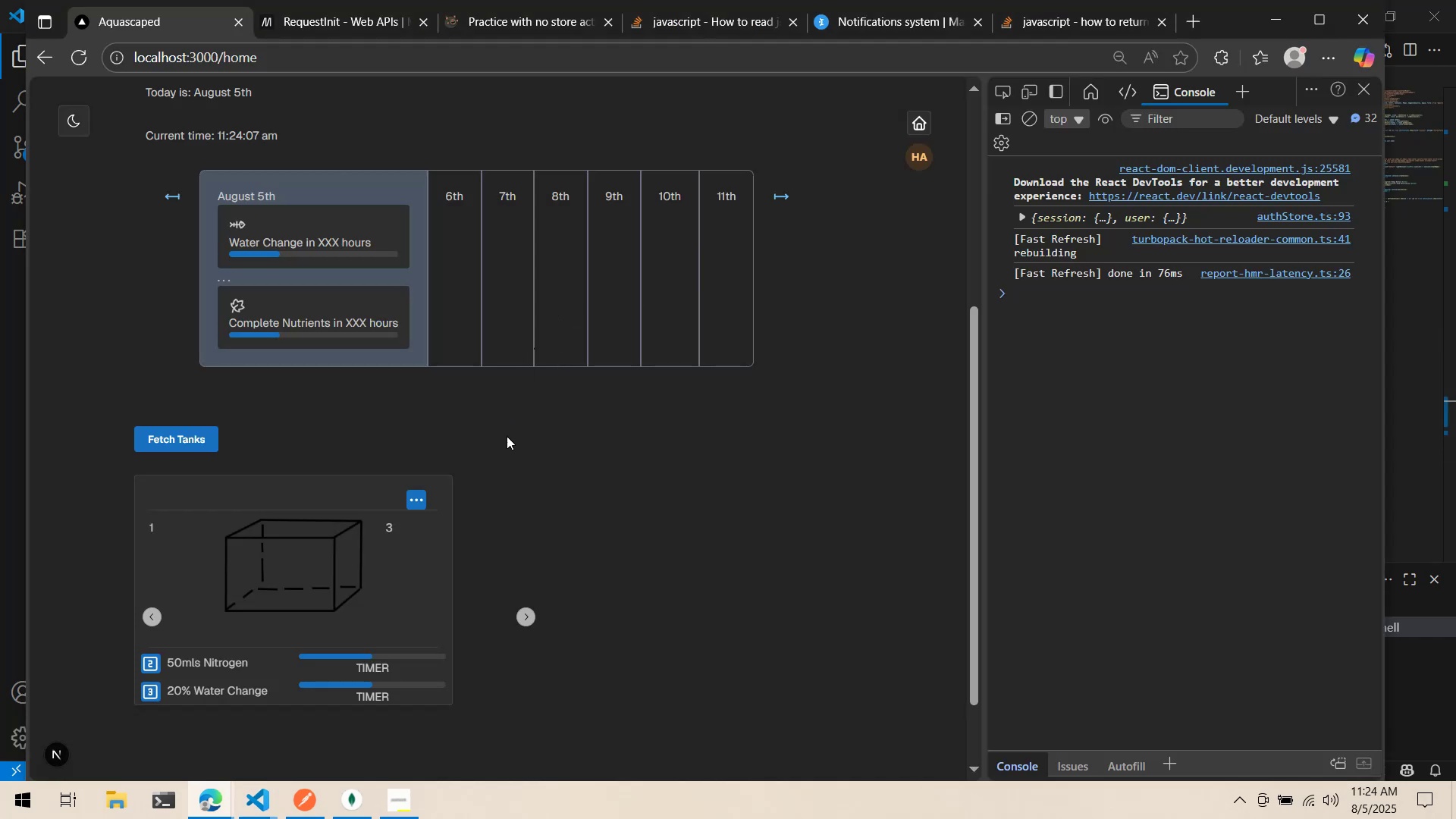 
left_click([294, 494])
 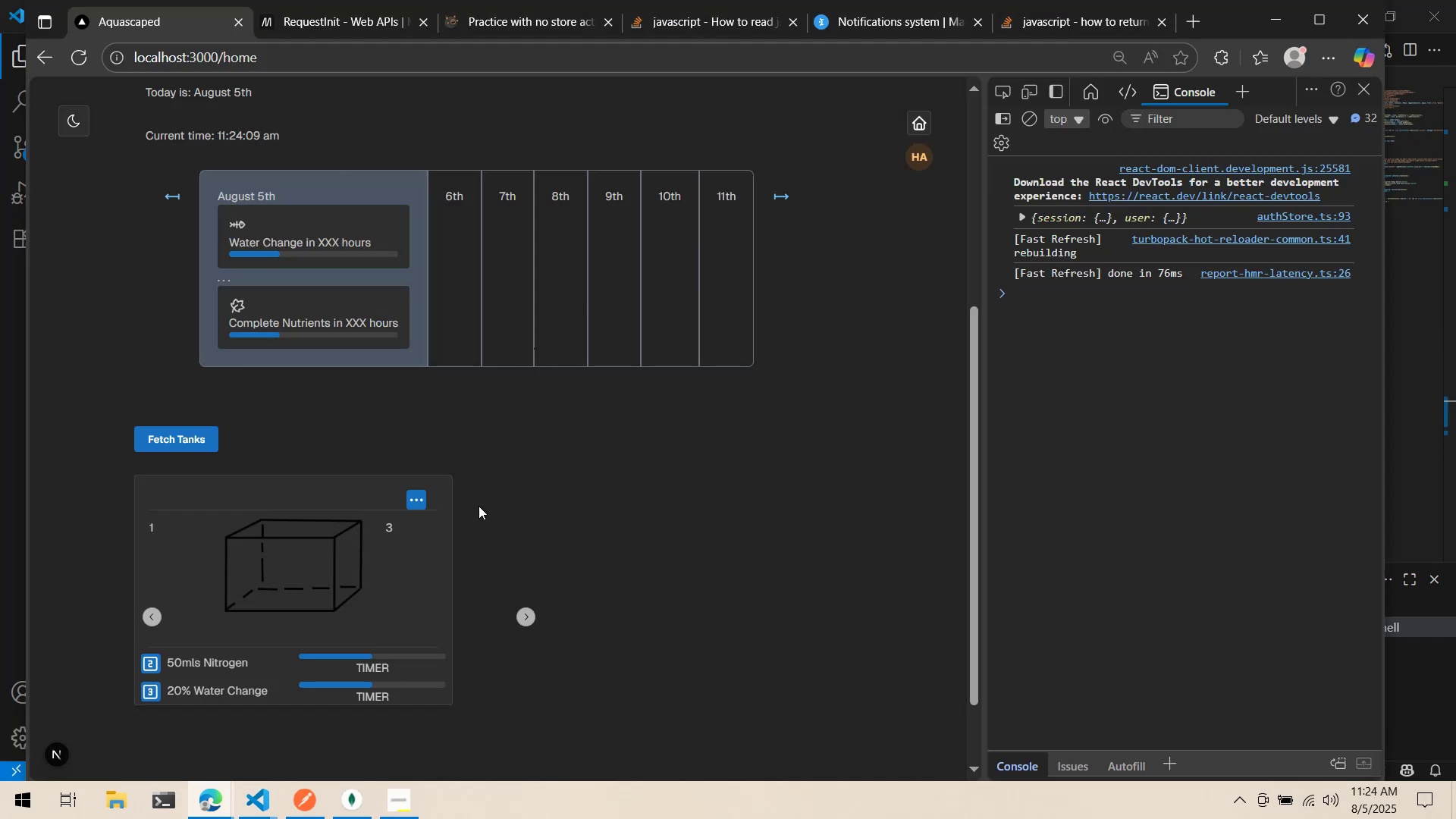 
scroll: coordinate [500, 486], scroll_direction: down, amount: 1.0
 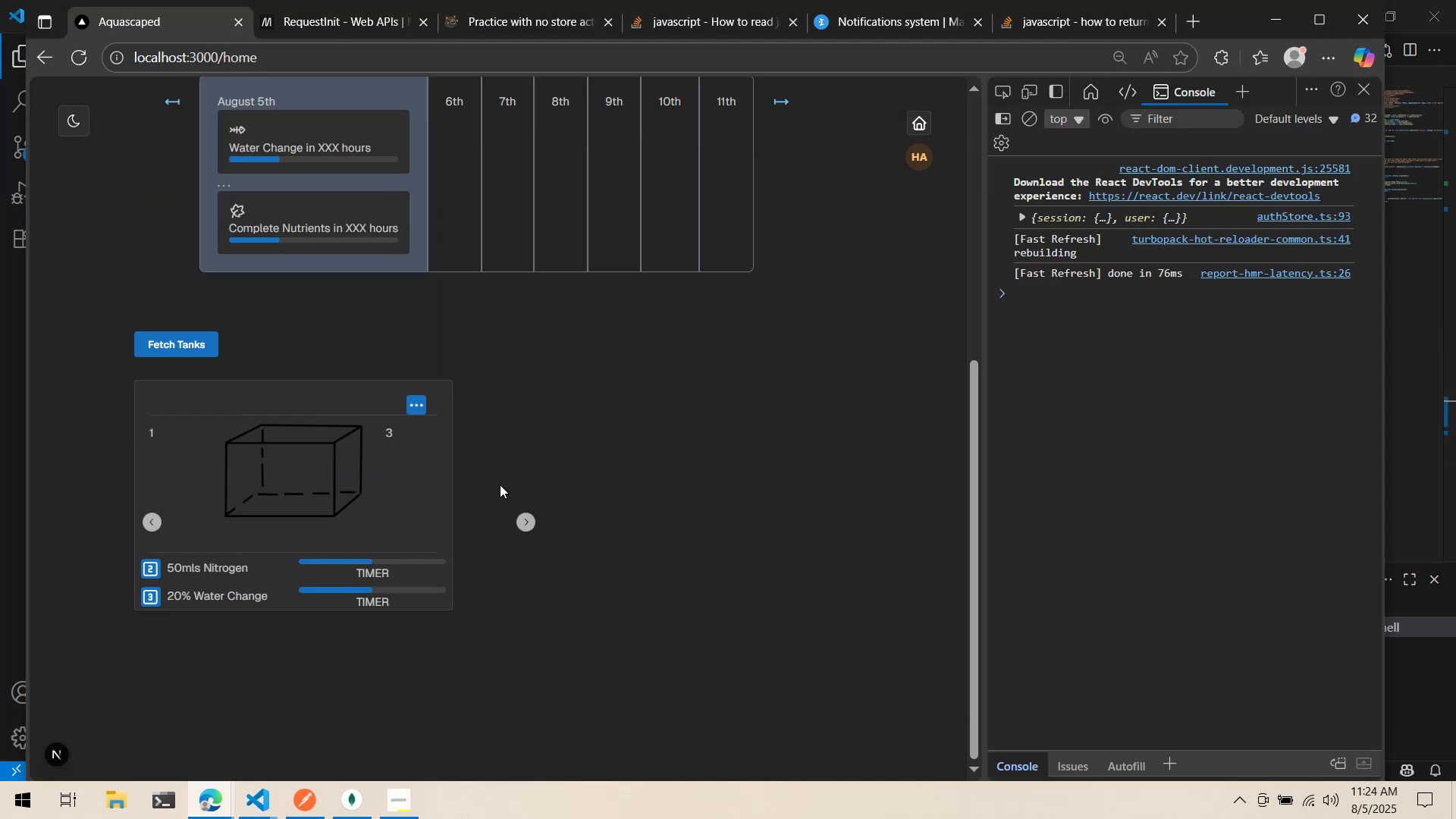 
key(Alt+AltLeft)
 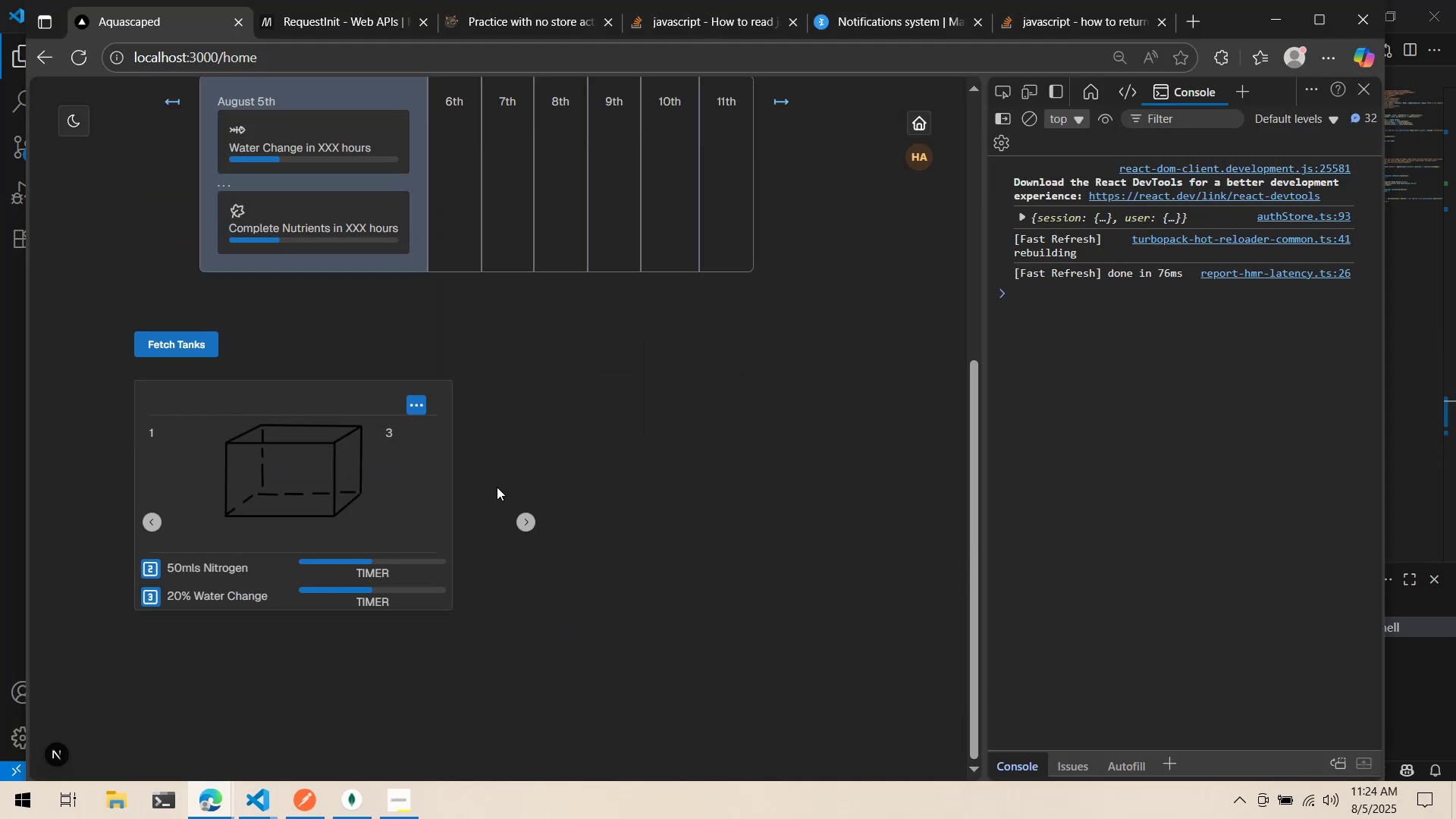 
key(Alt+Tab)
 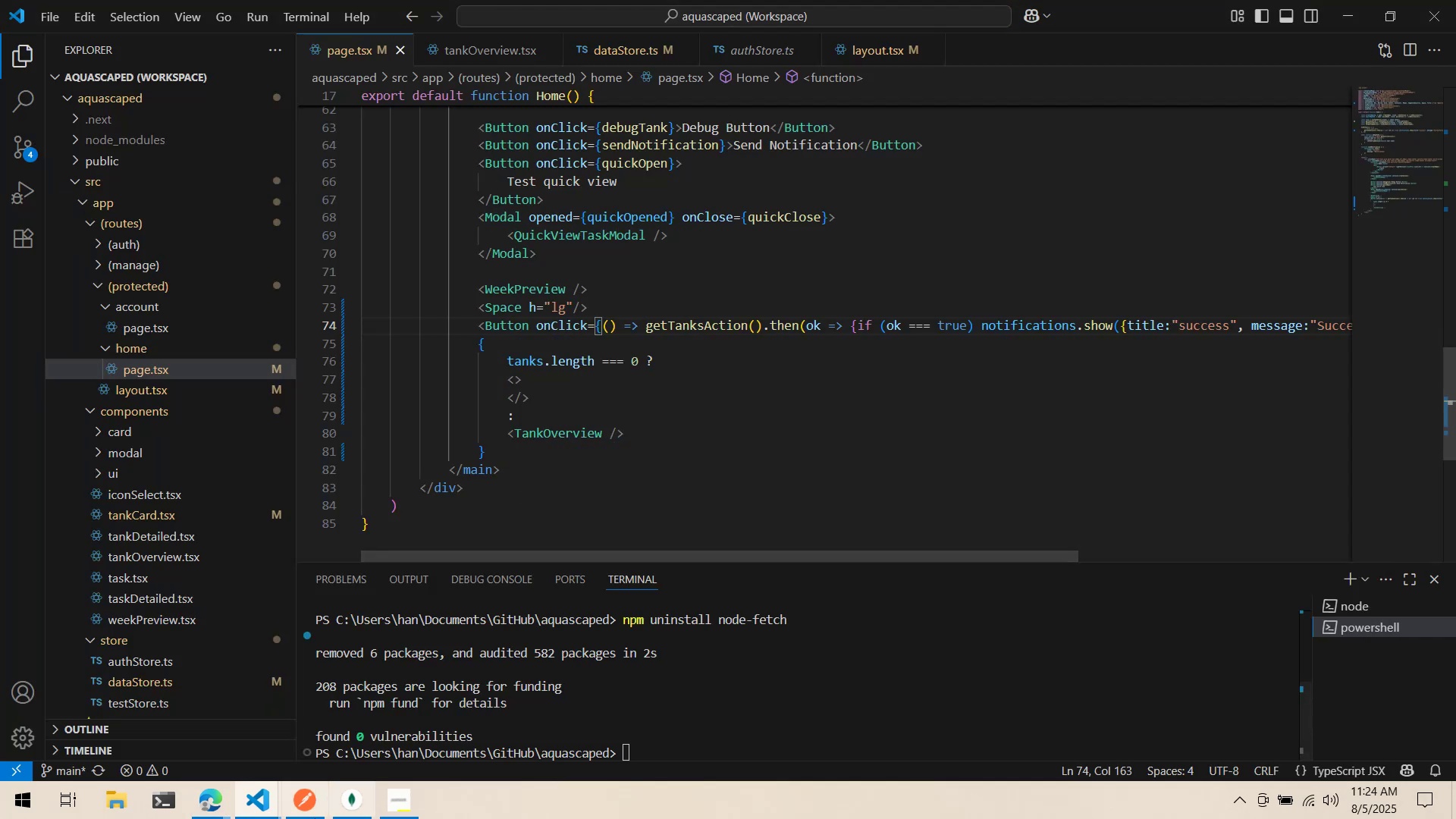 
key(Meta+MetaLeft)
 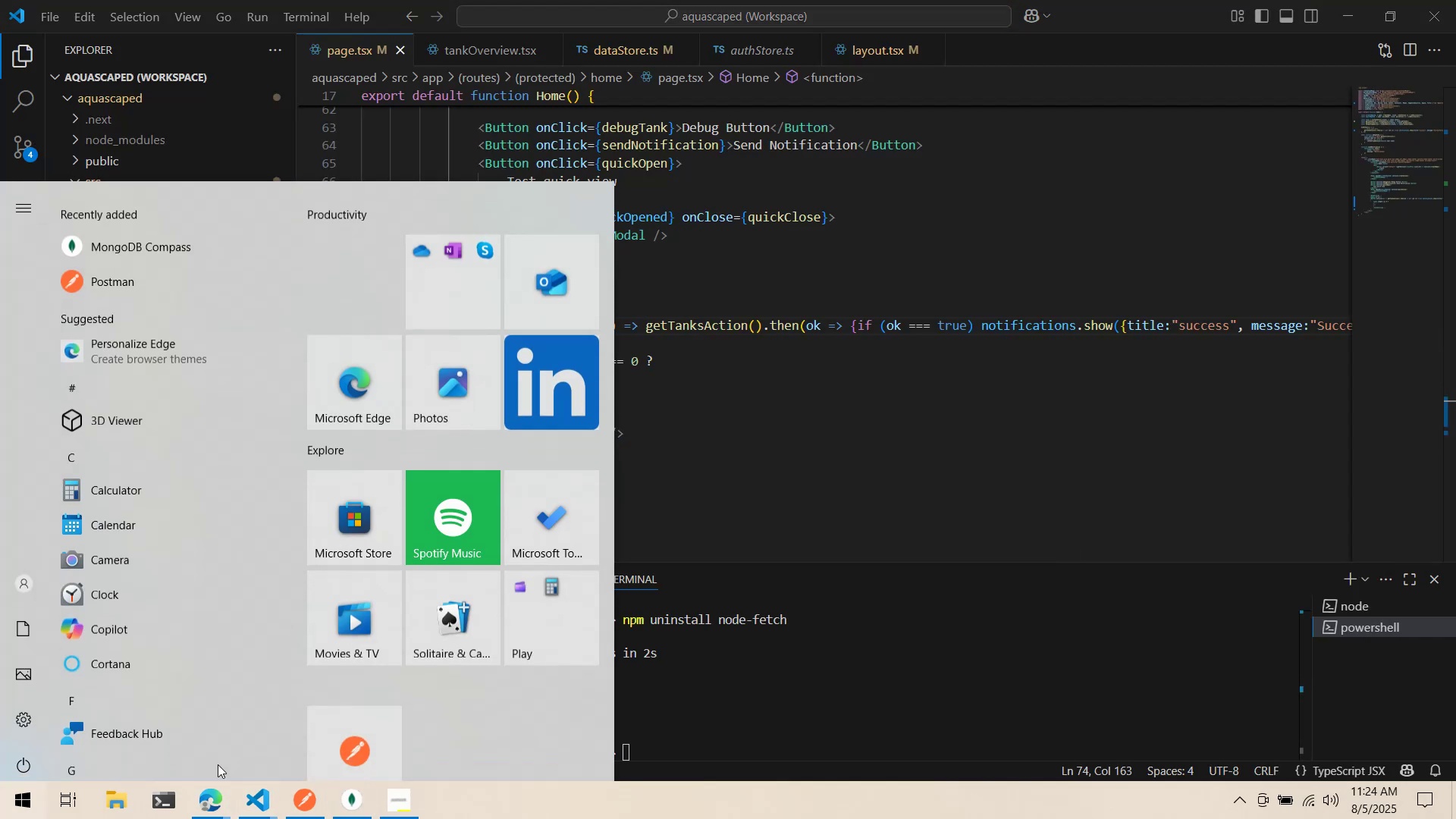 
type(githu)
 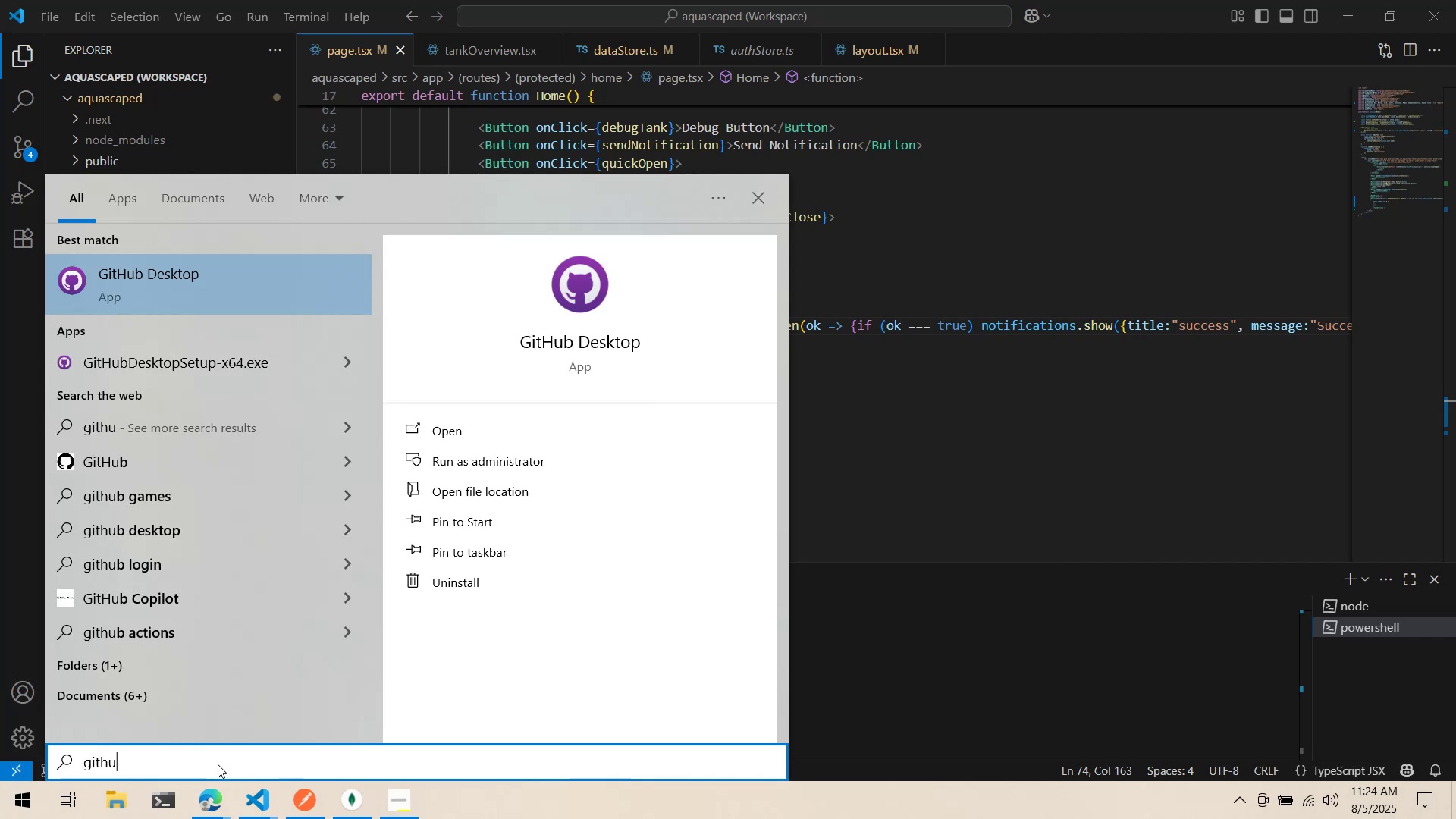 
key(Enter)
 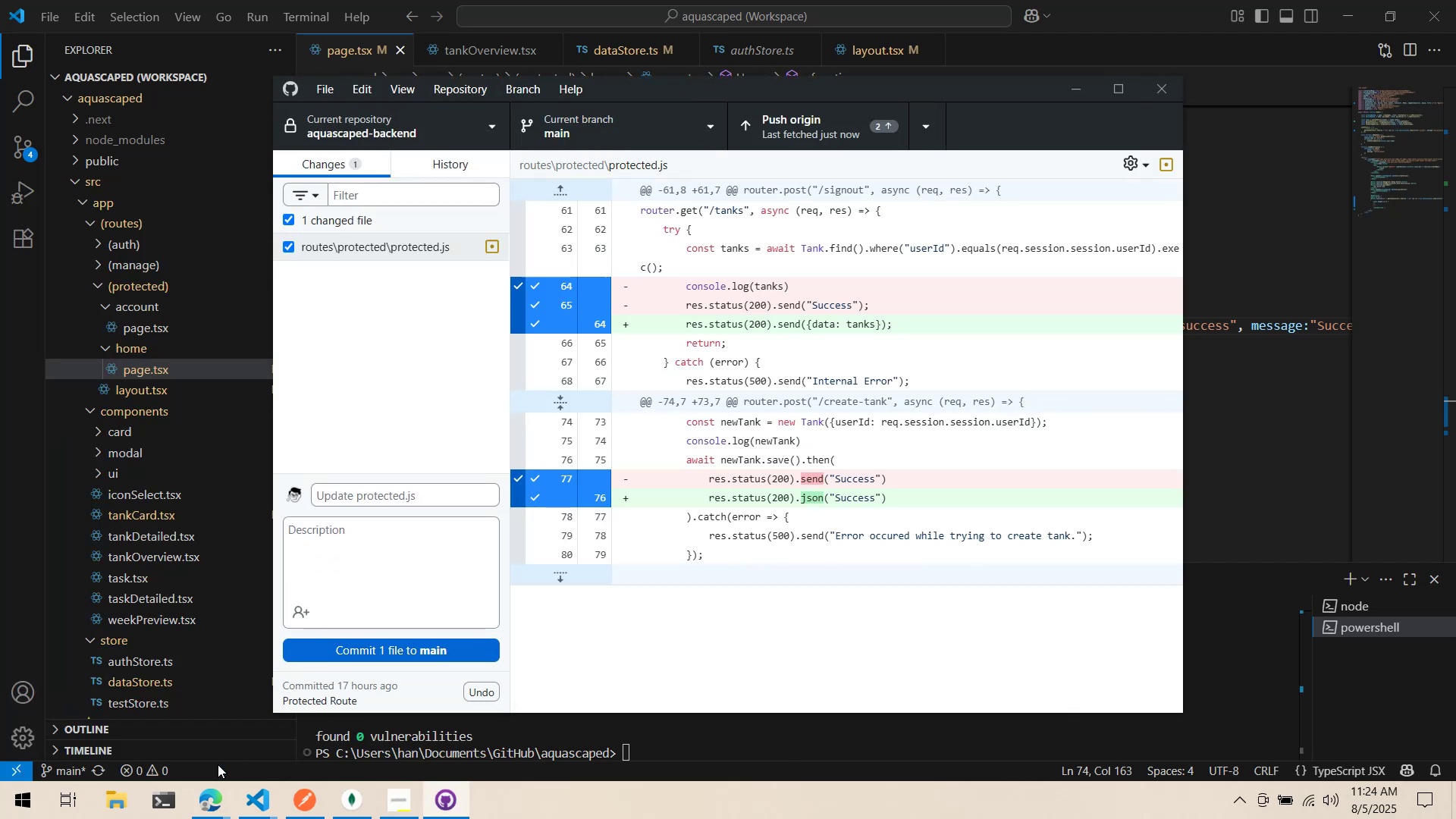 
wait(13.28)
 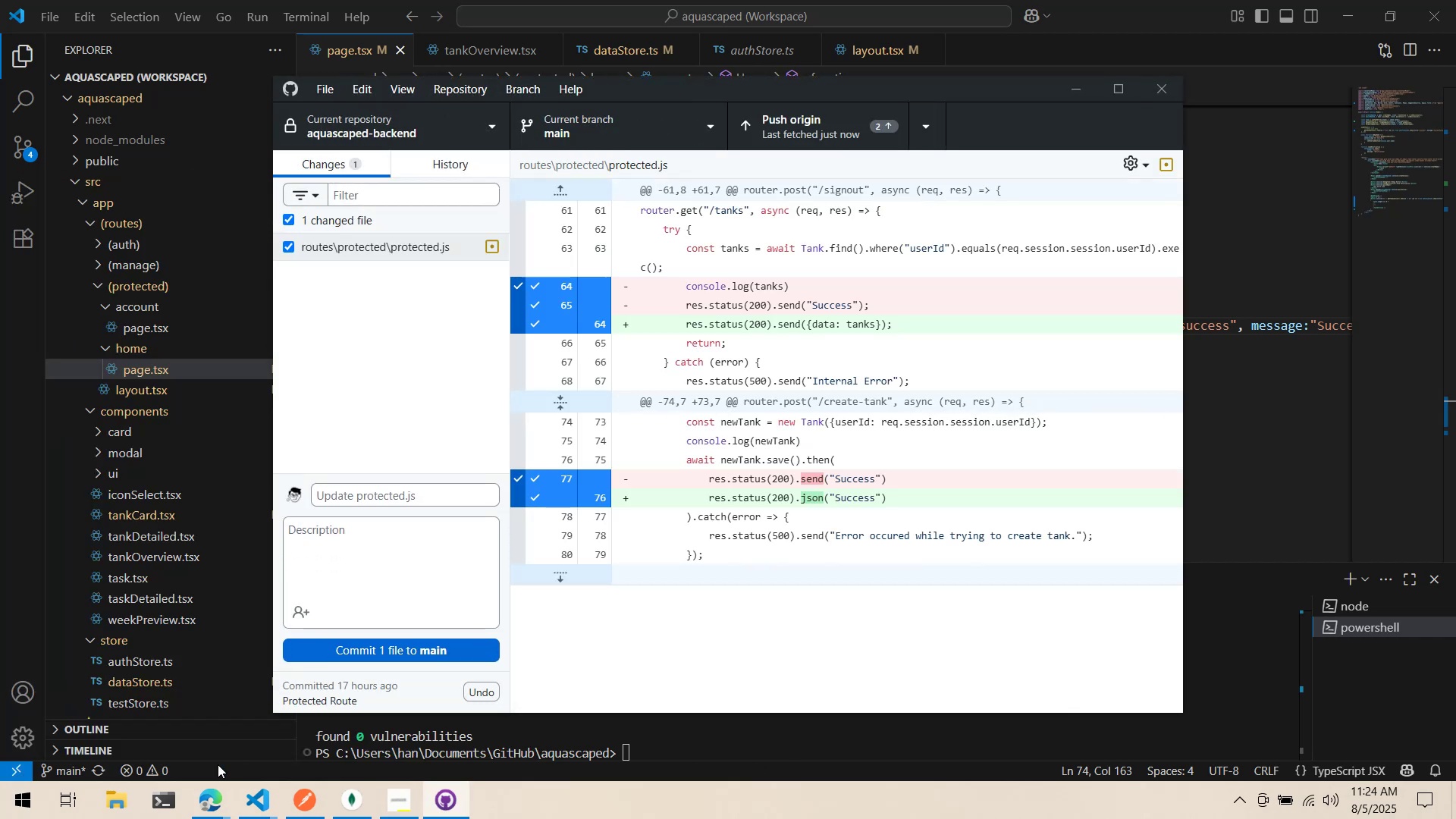 
left_click_drag(start_coordinate=[441, 218], to_coordinate=[442, 213])
 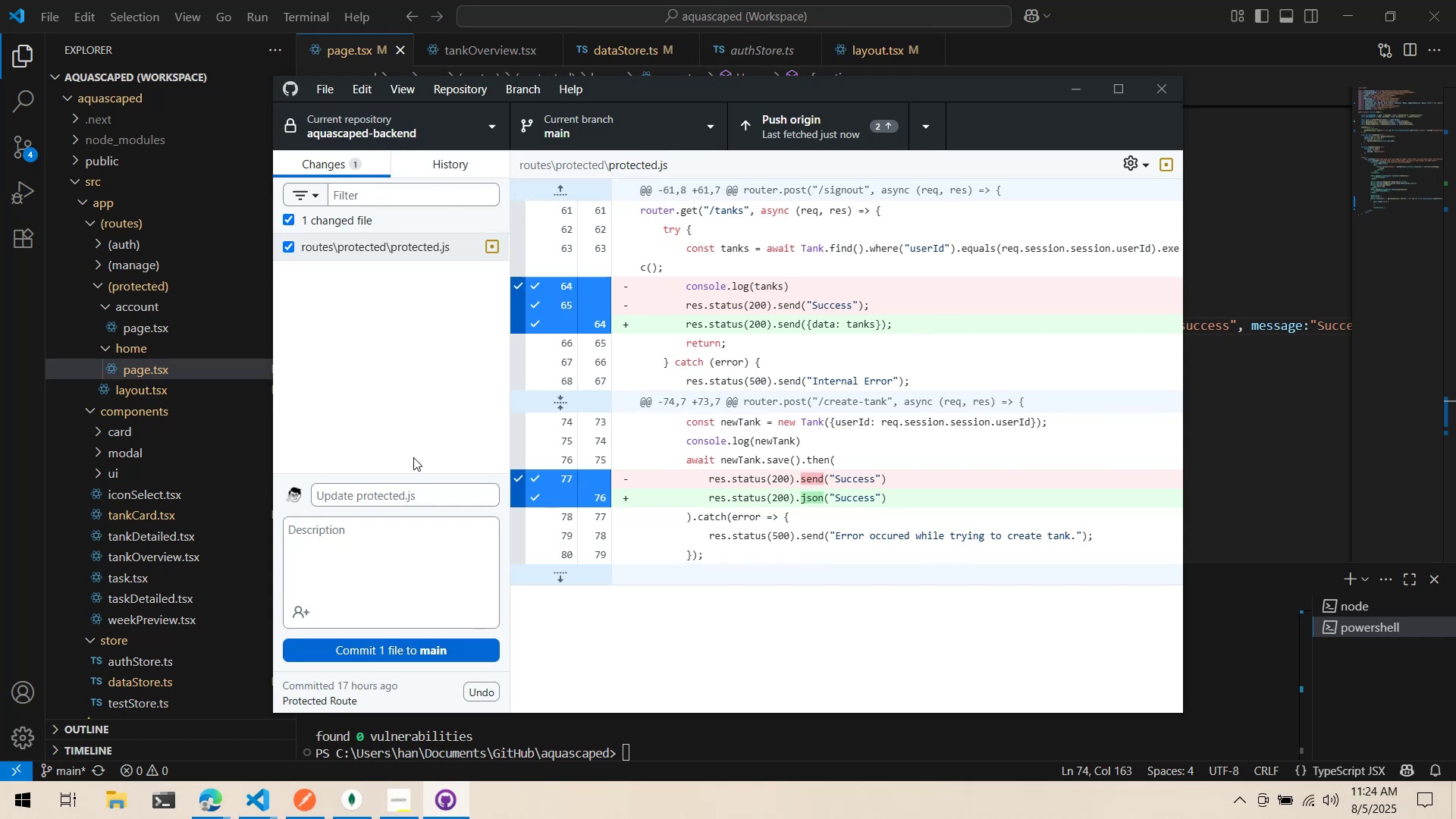 
left_click([398, 522])
 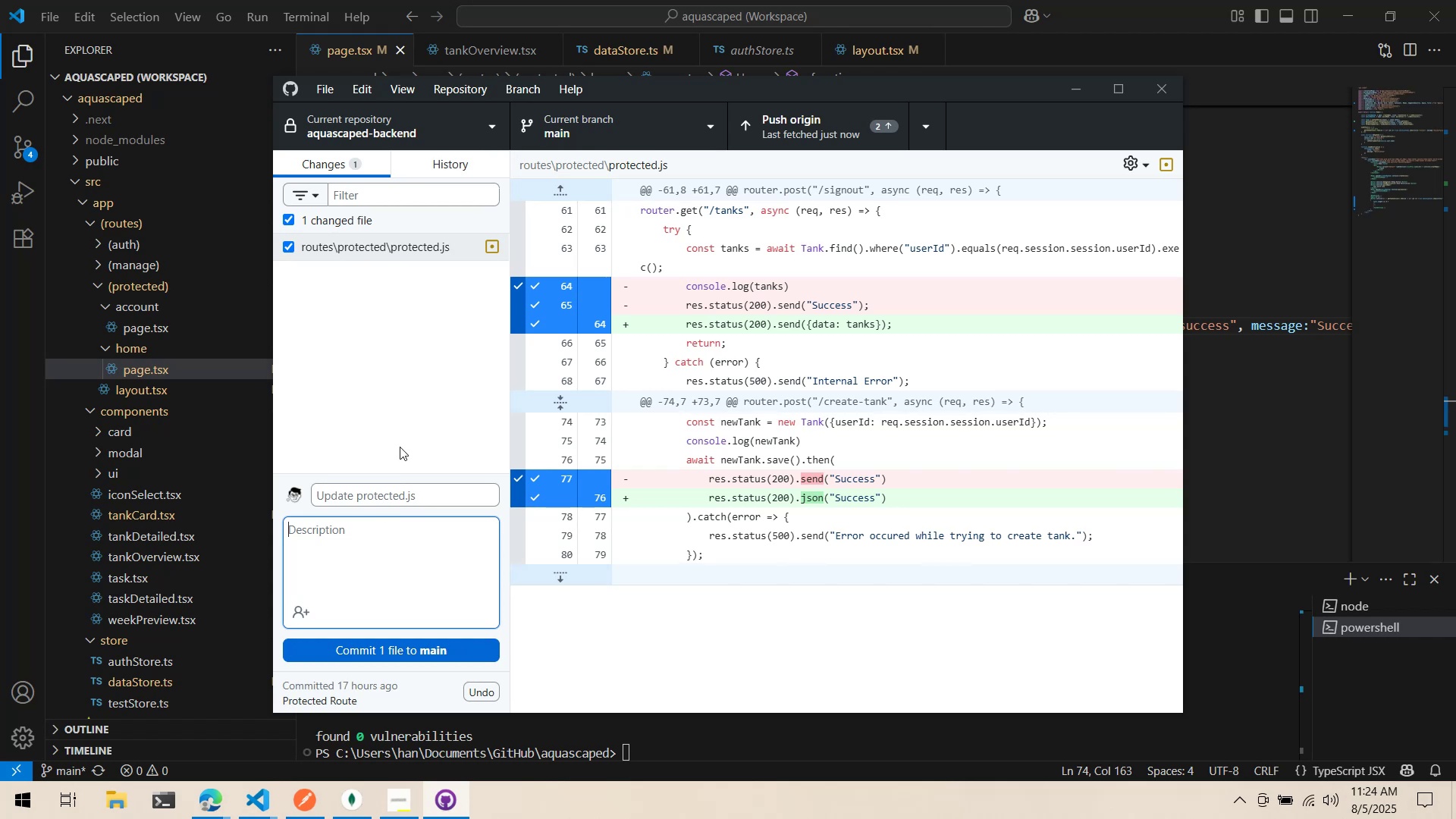 
left_click([450, 134])
 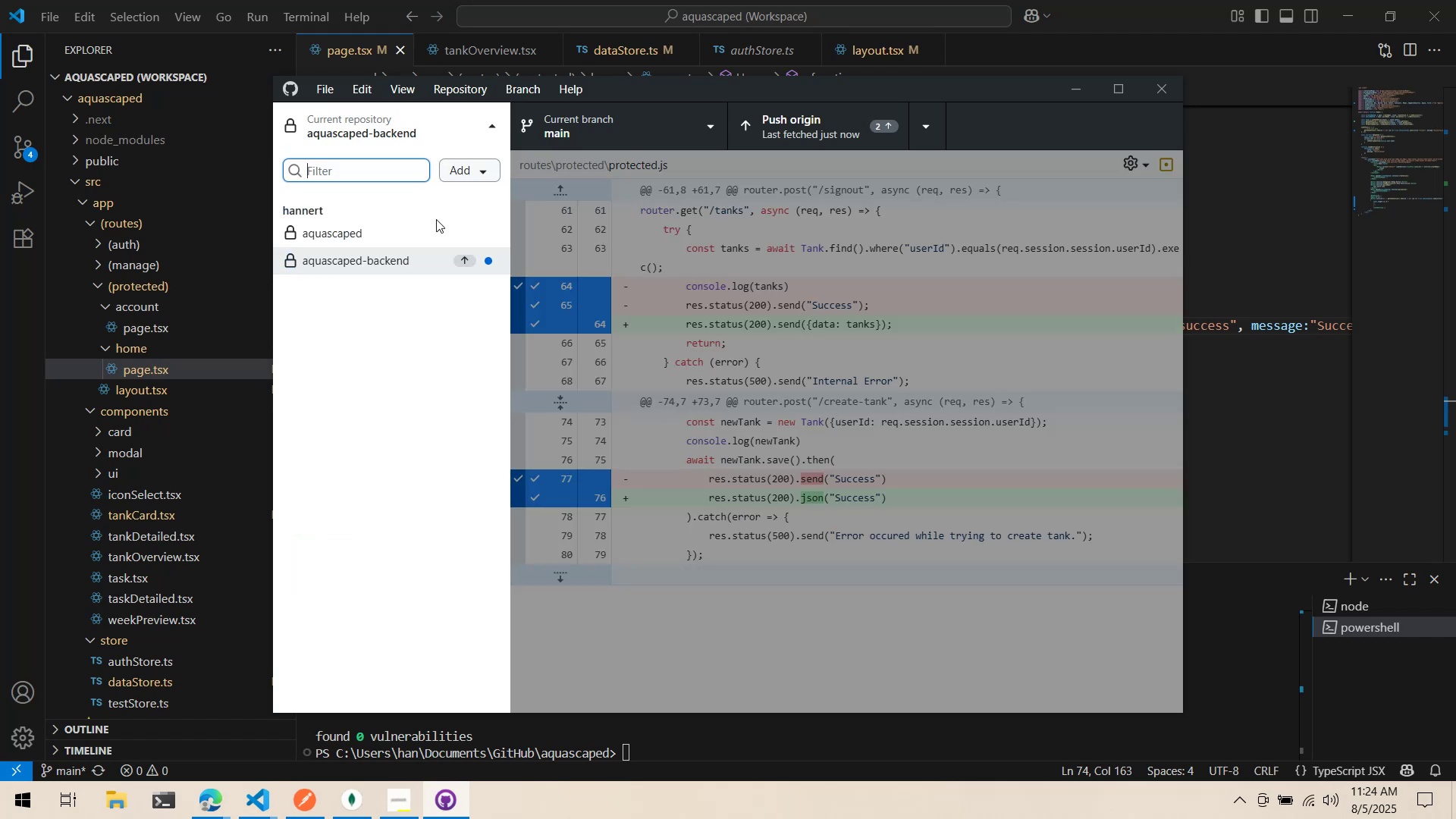 
left_click([441, 223])
 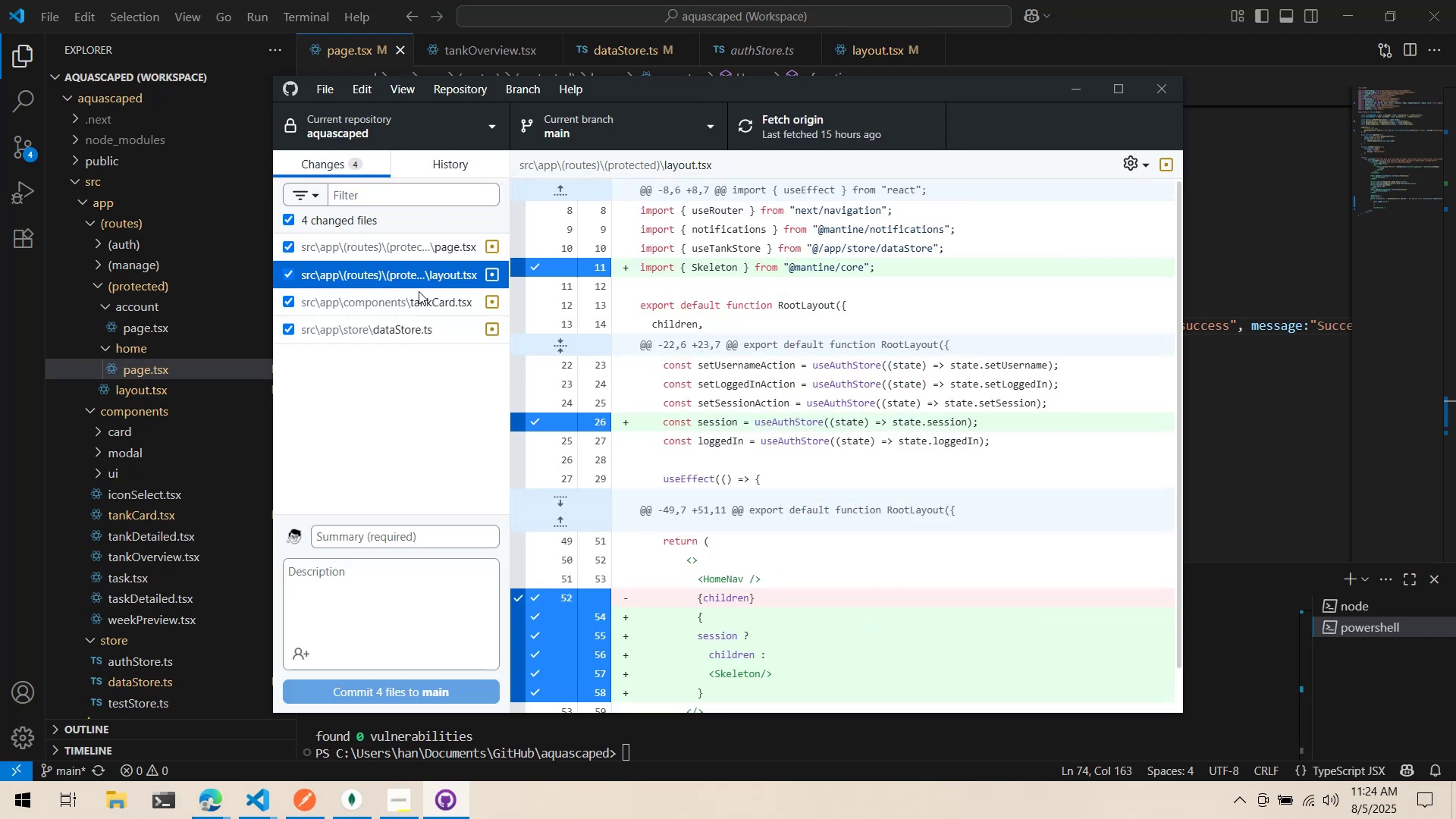 
scroll: coordinate [593, 329], scroll_direction: down, amount: 6.0
 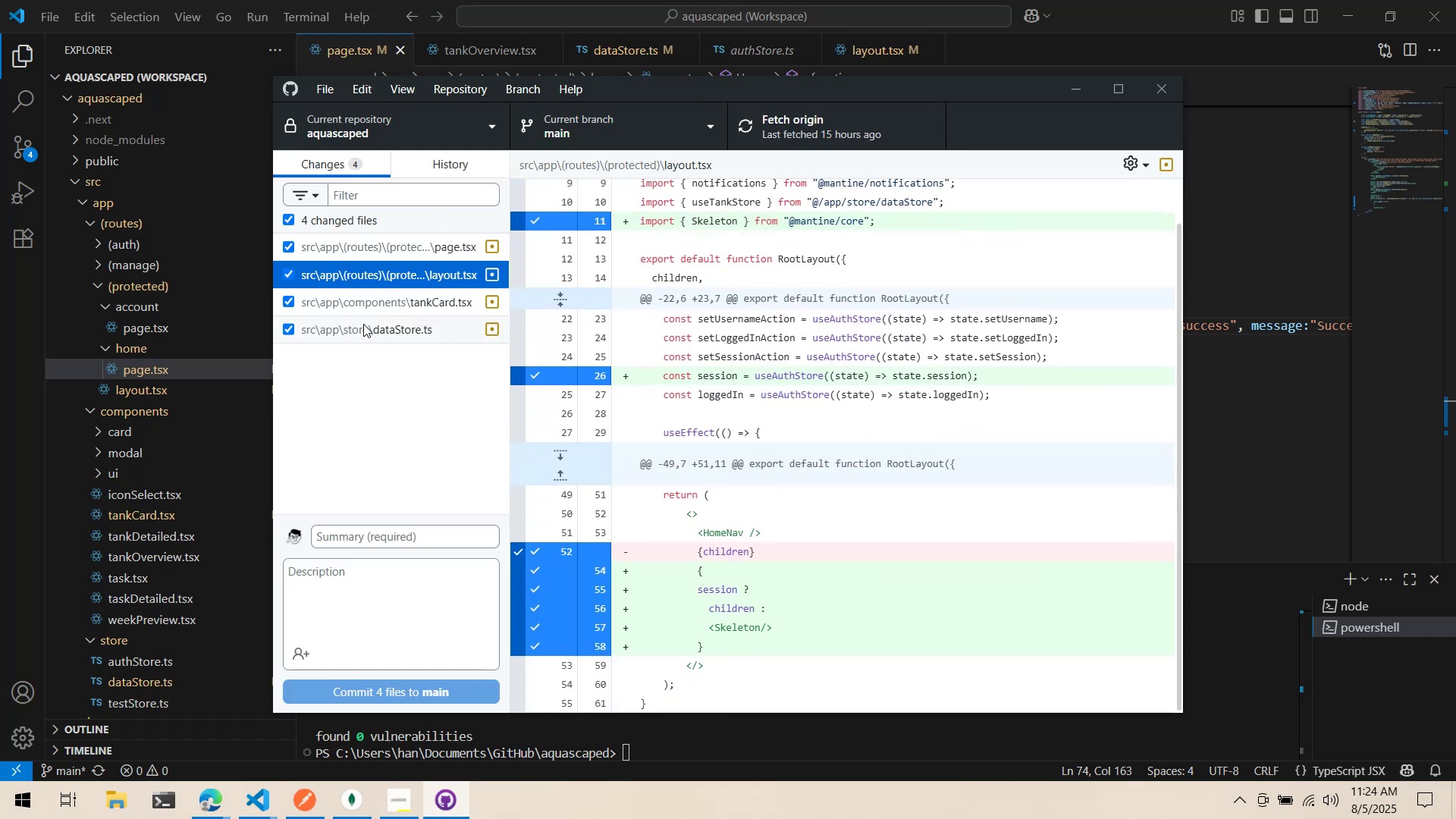 
left_click([363, 325])
 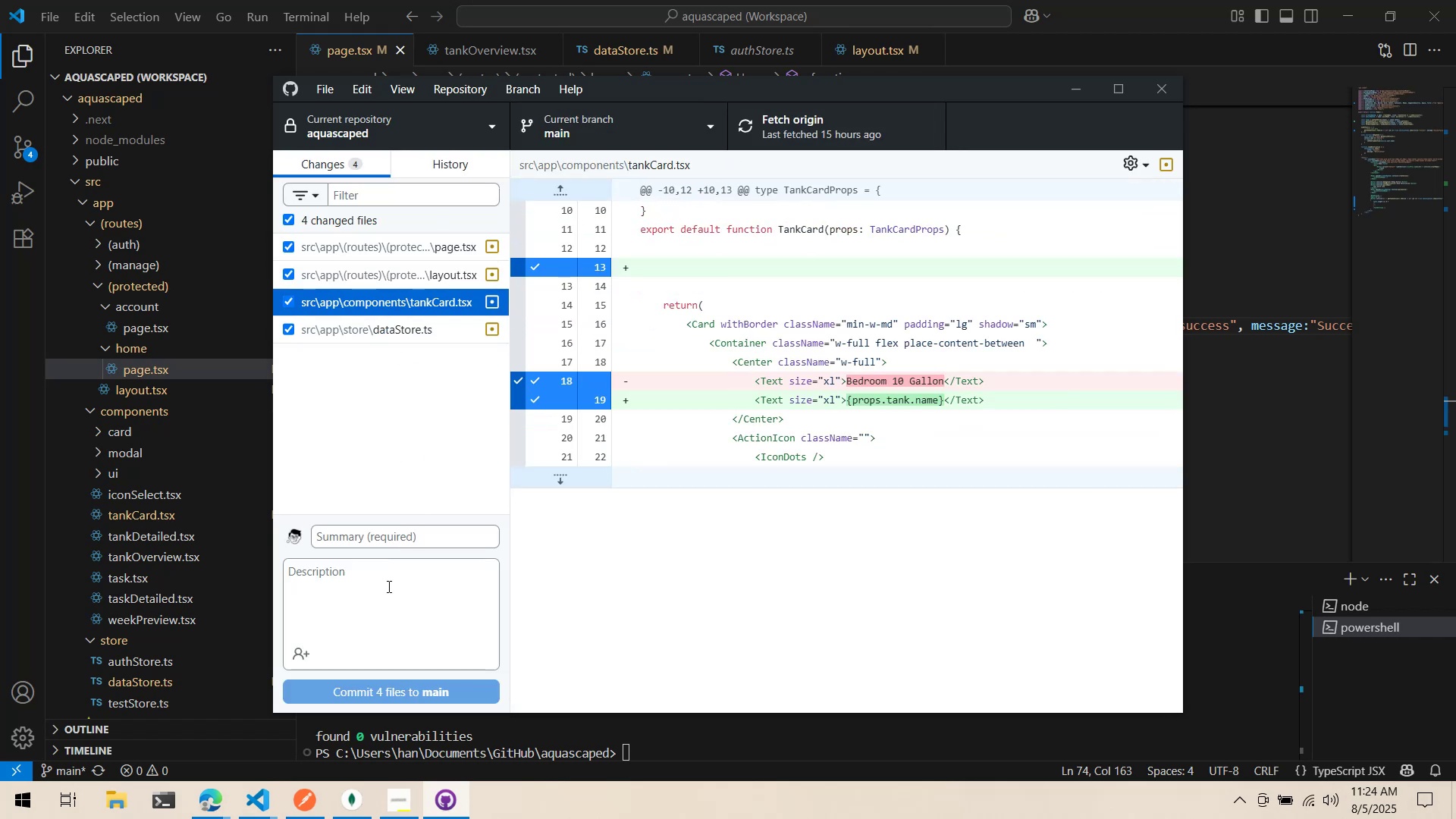 
left_click([385, 538])
 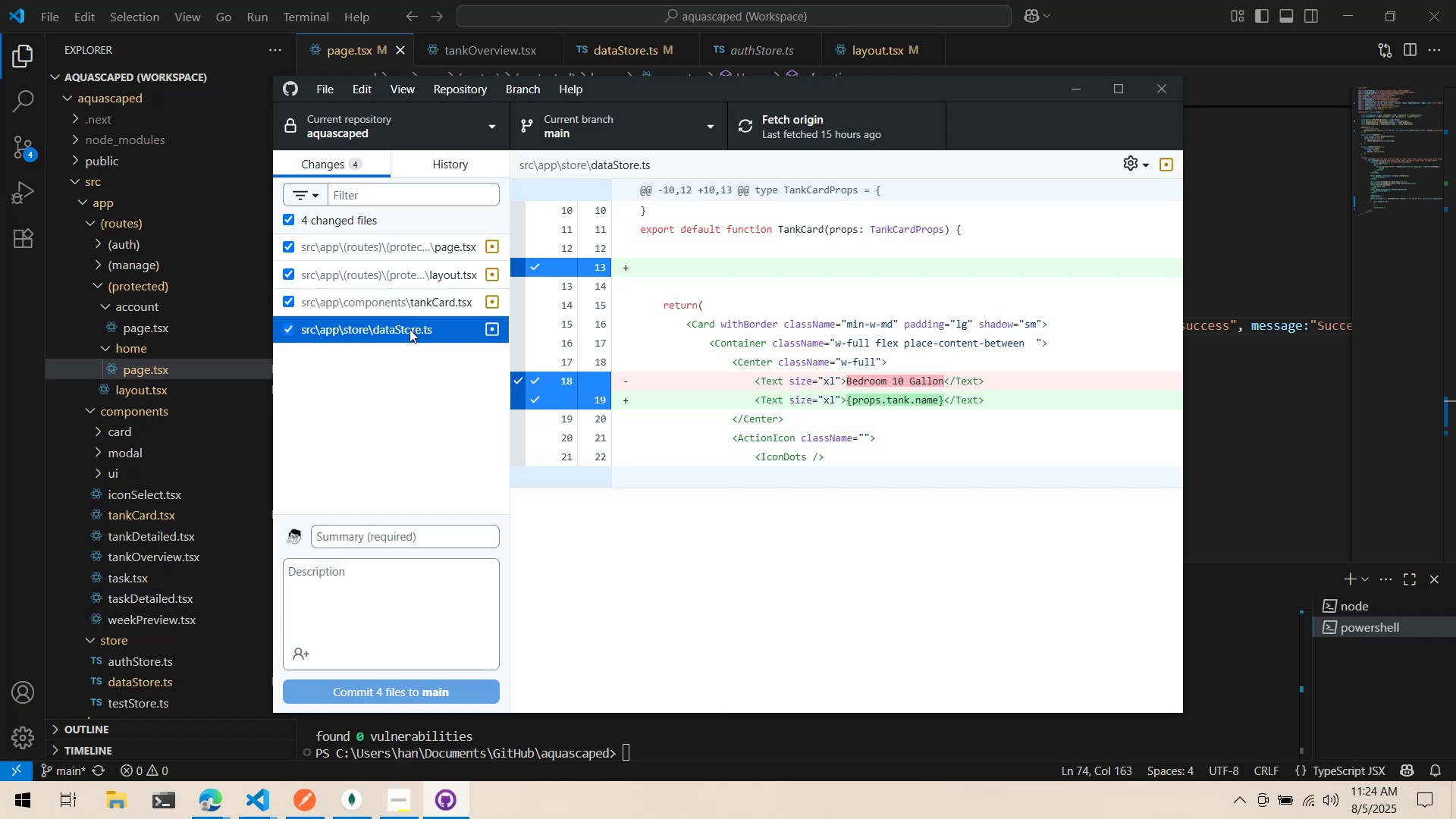 
left_click([398, 532])
 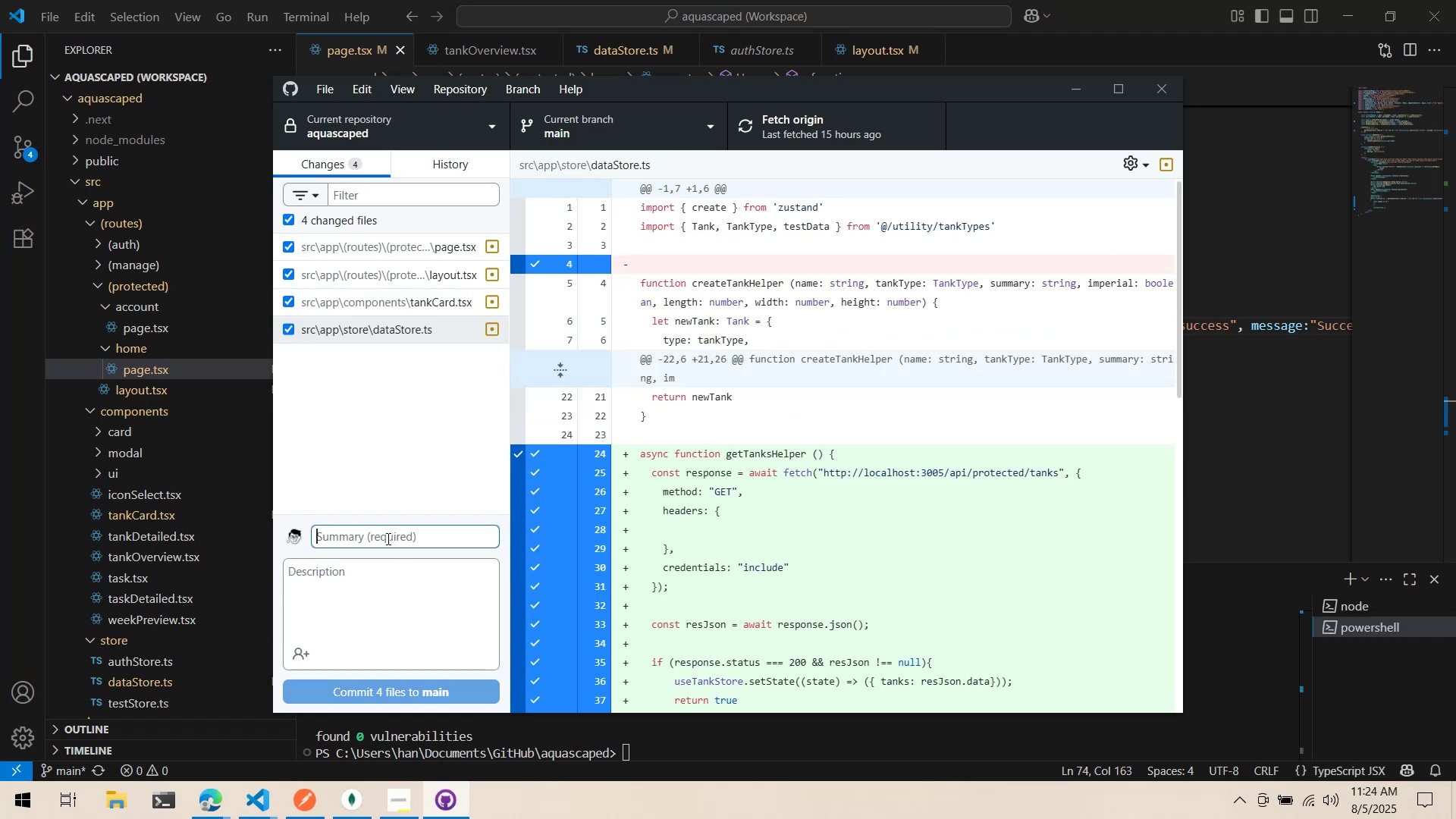 
type(Data Store)
key(Tab)
type(Retr)
 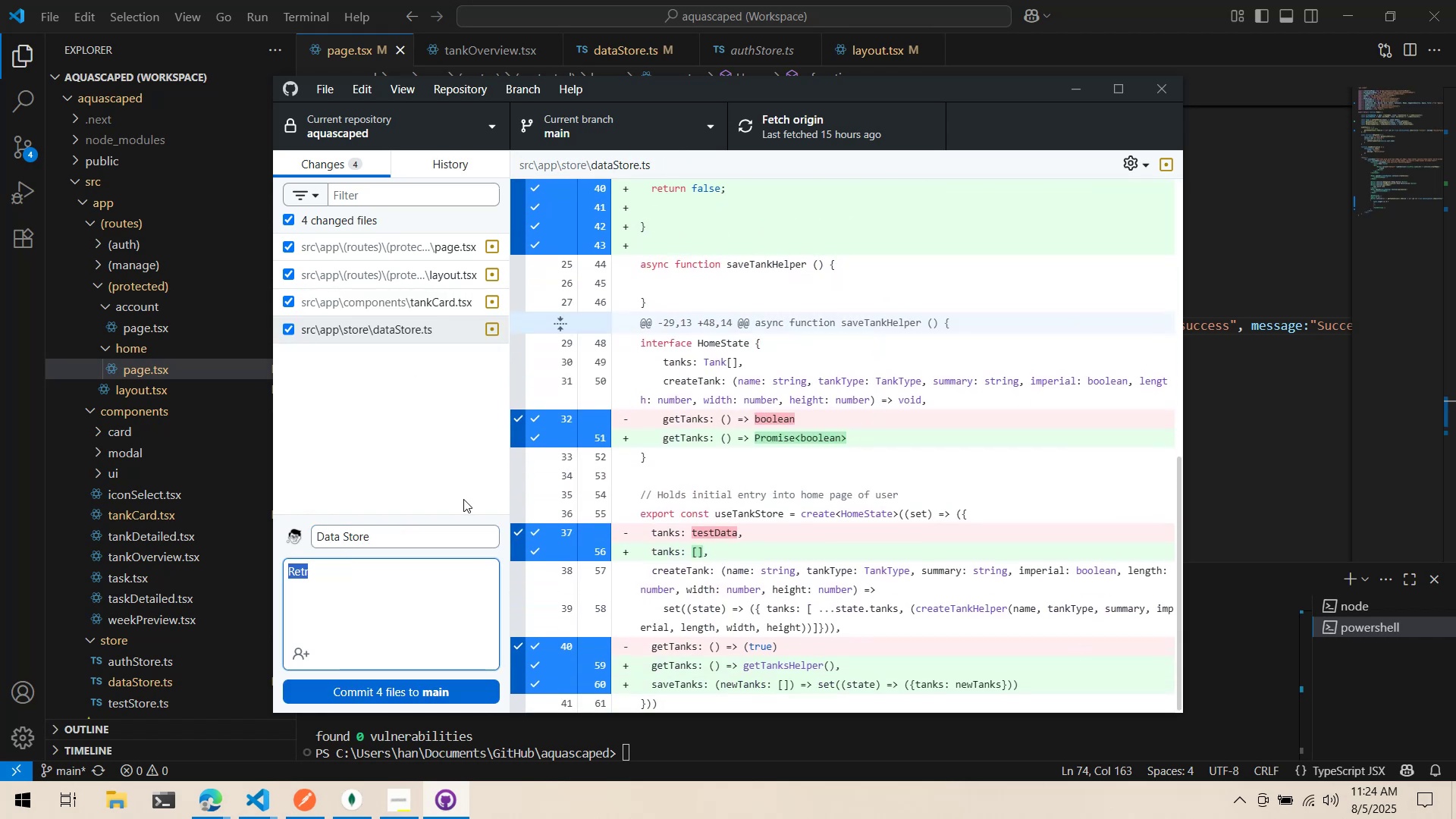 
scroll: coordinate [858, 437], scroll_direction: down, amount: 13.0
 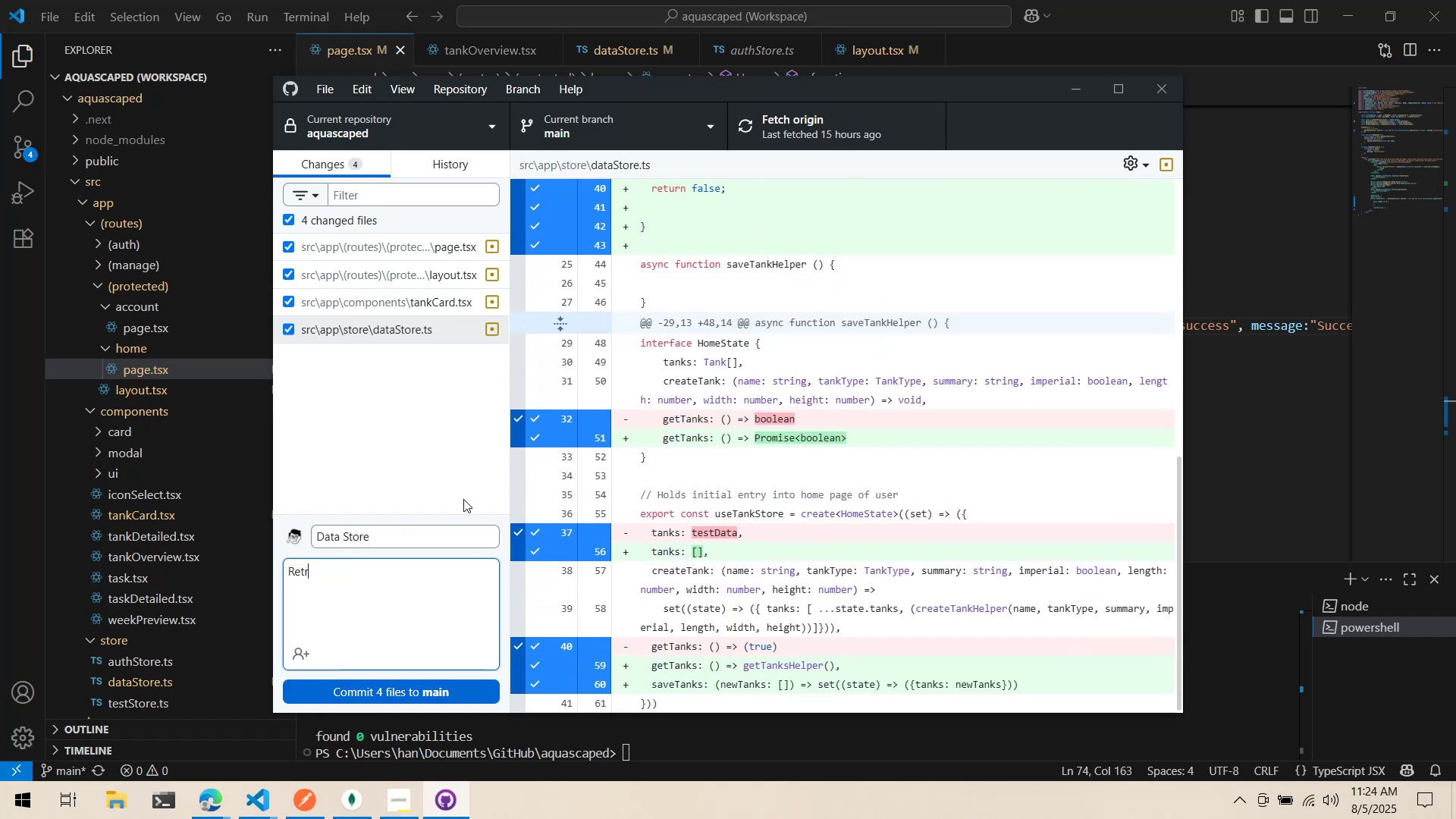 
key(Control+A)
 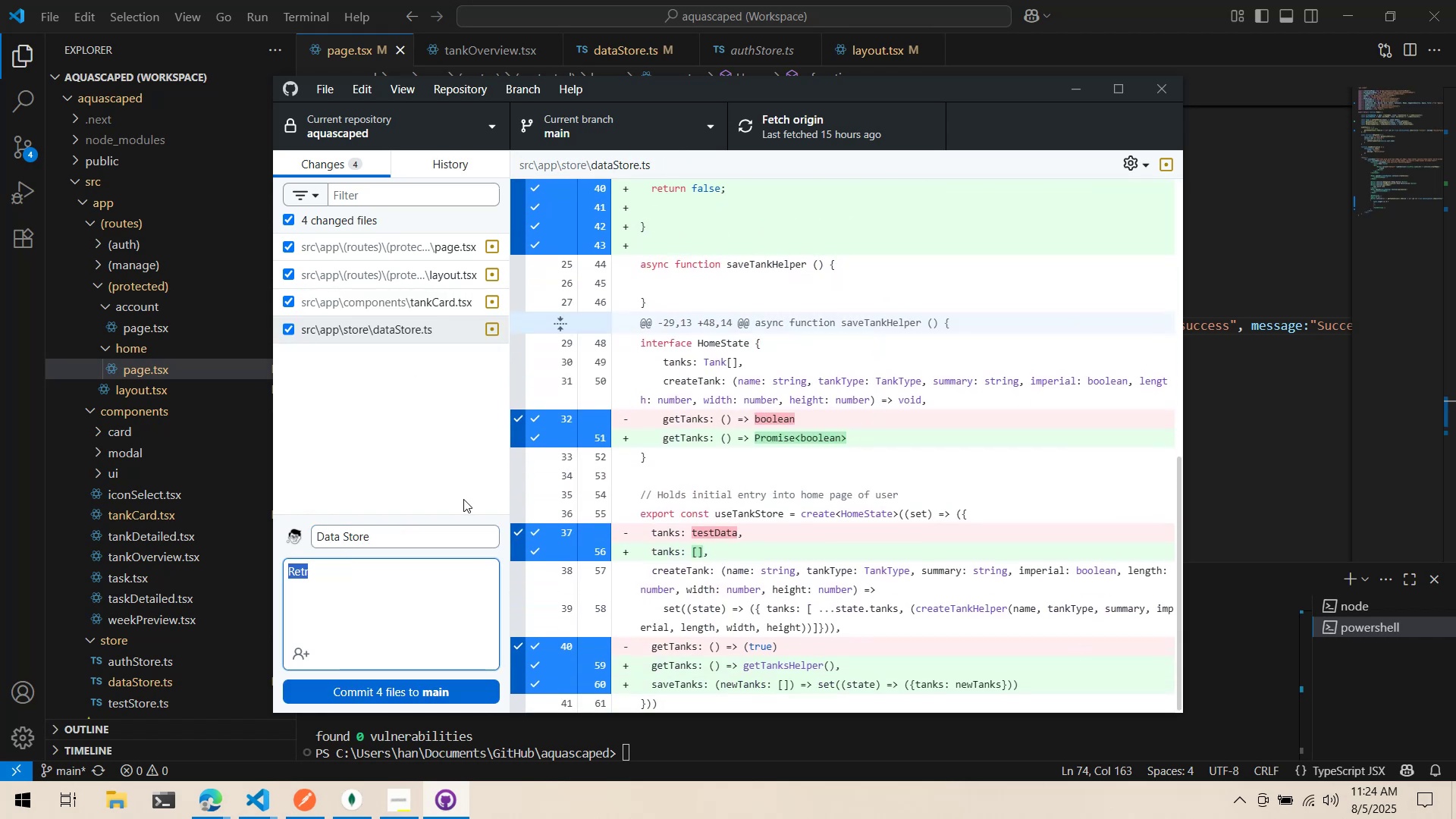 
key(Backspace)
type(Fetch tanks and update function)
 